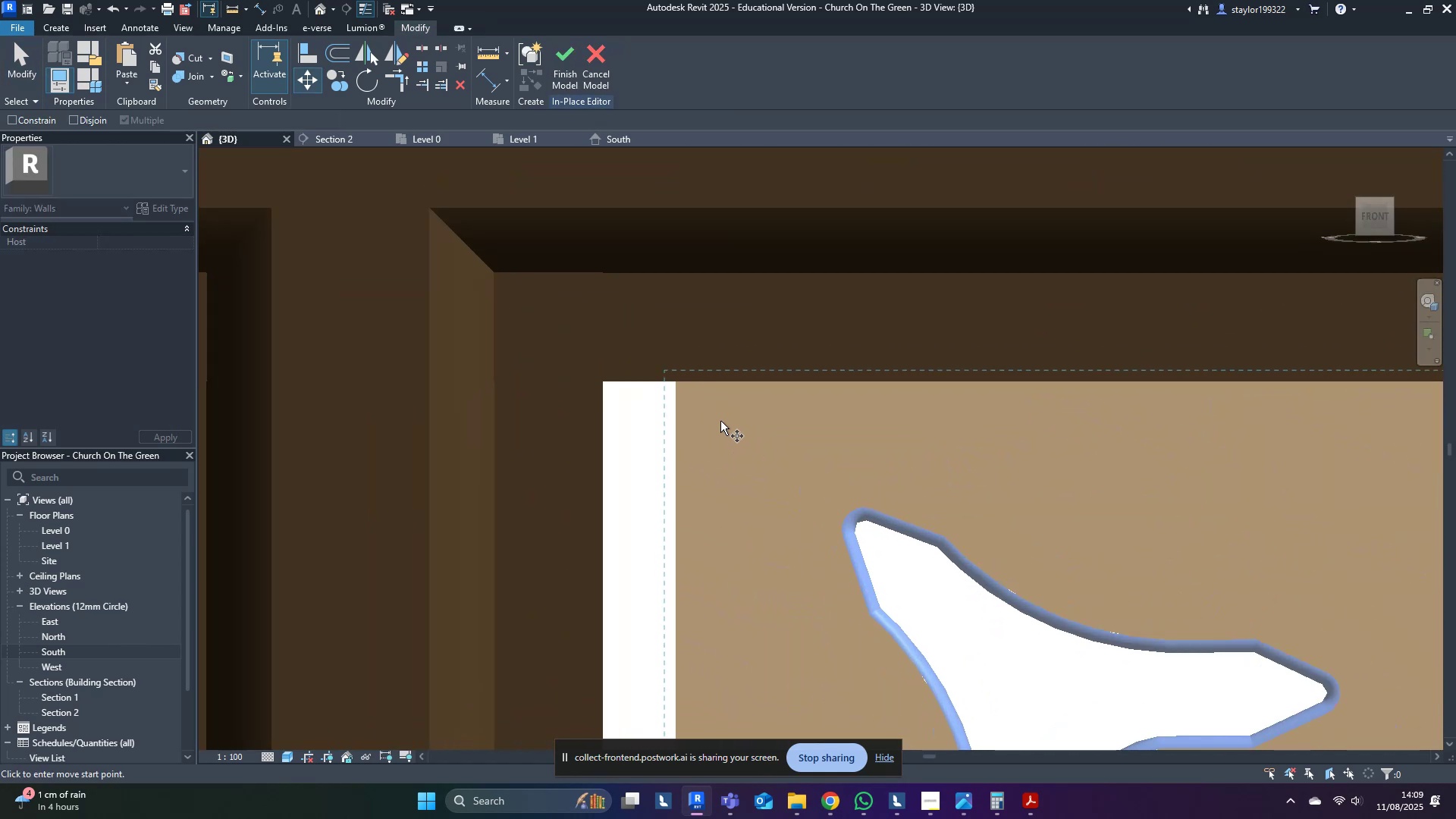 
scroll: coordinate [723, 416], scroll_direction: up, amount: 14.0
 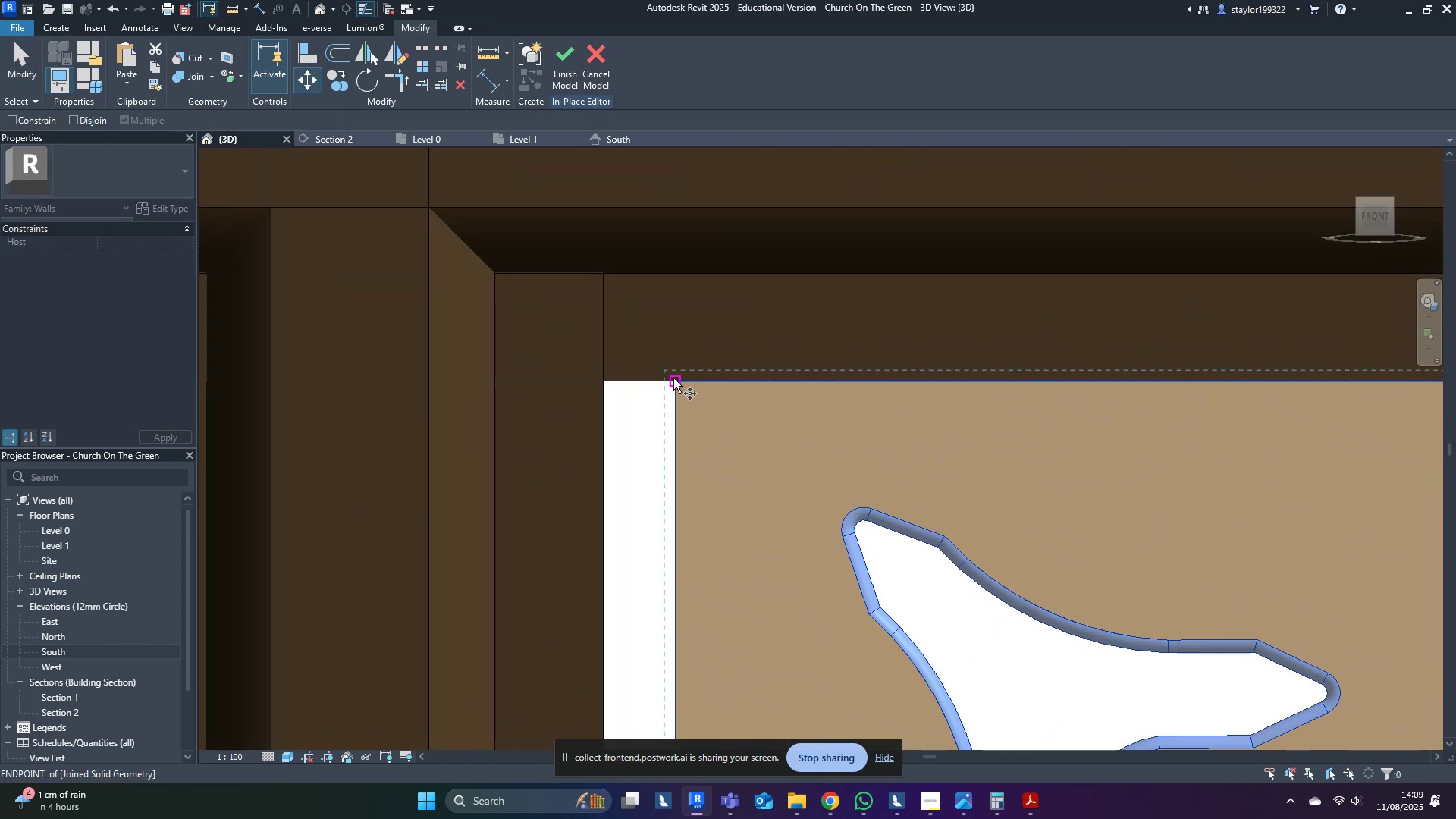 
left_click([673, 378])
 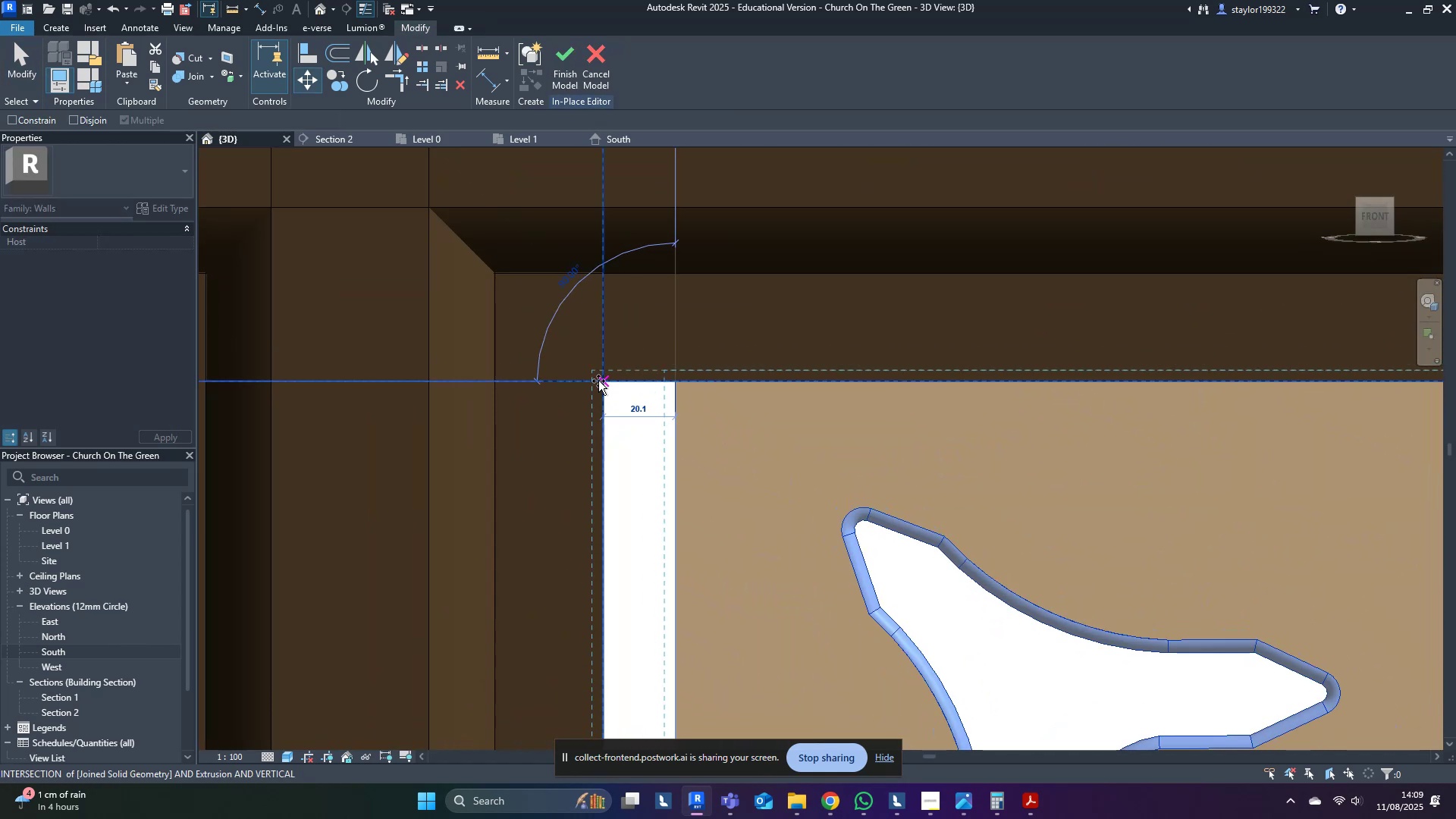 
left_click([598, 381])
 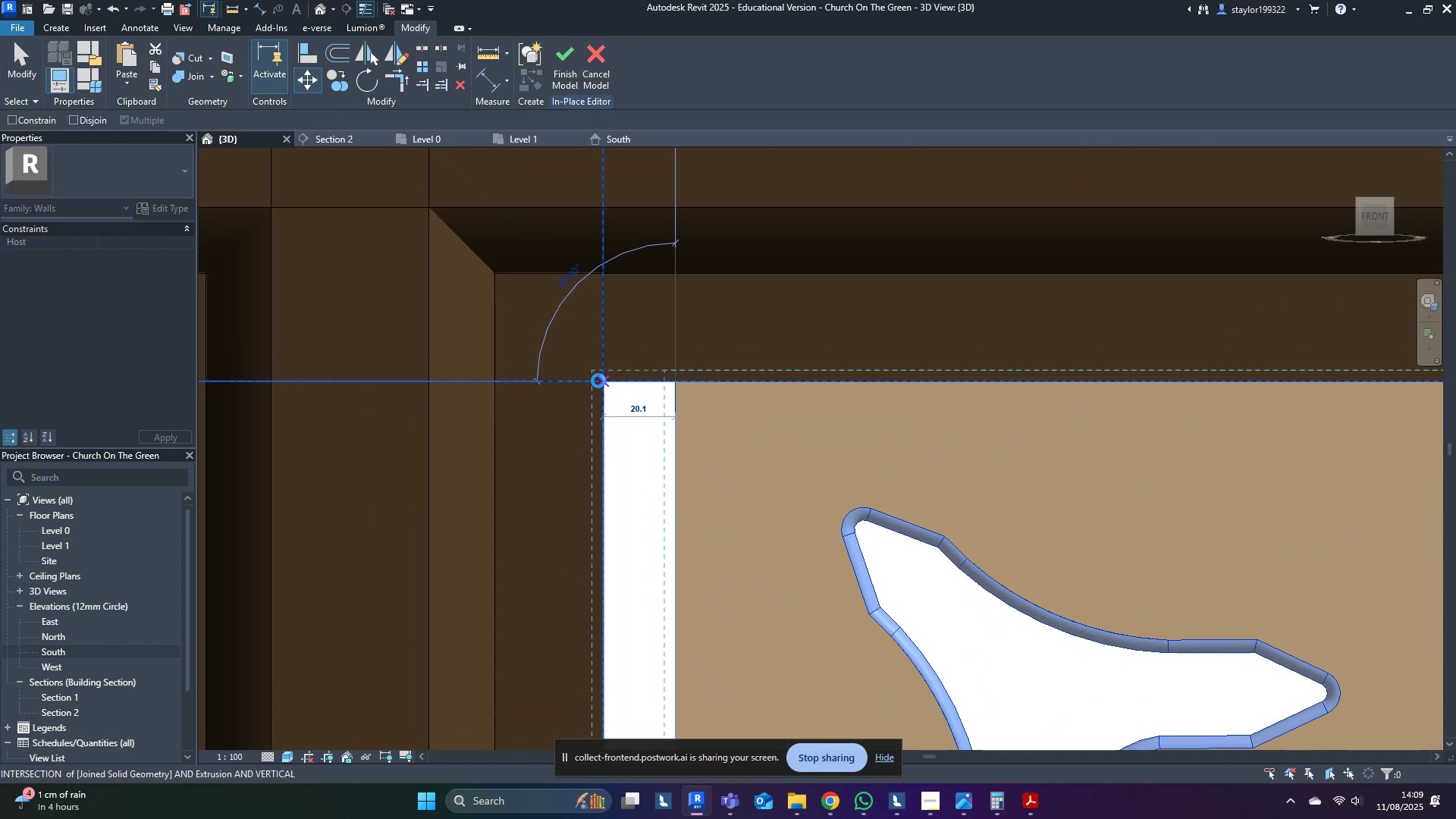 
scroll: coordinate [598, 380], scroll_direction: down, amount: 11.0
 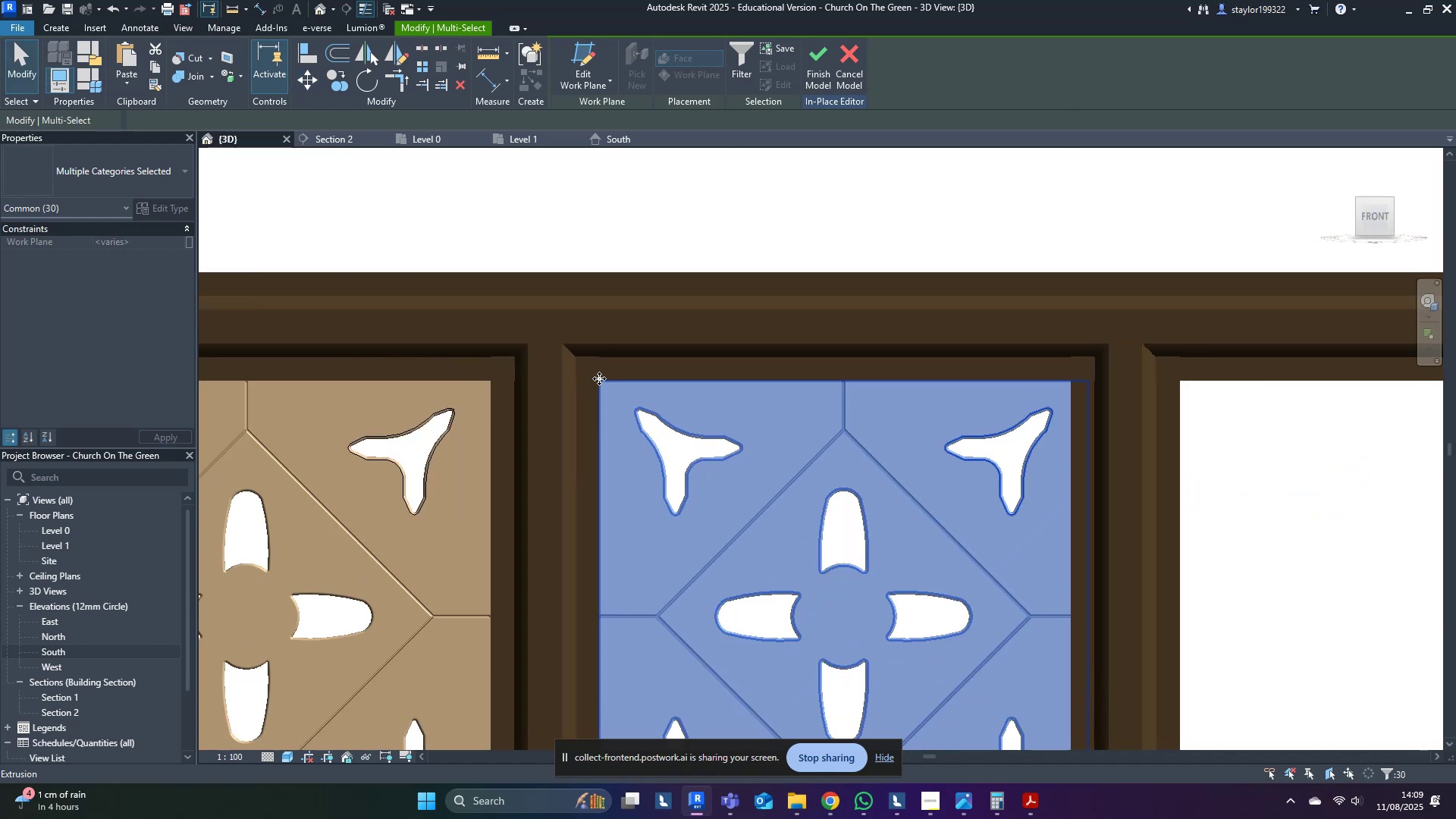 
type(mv)
 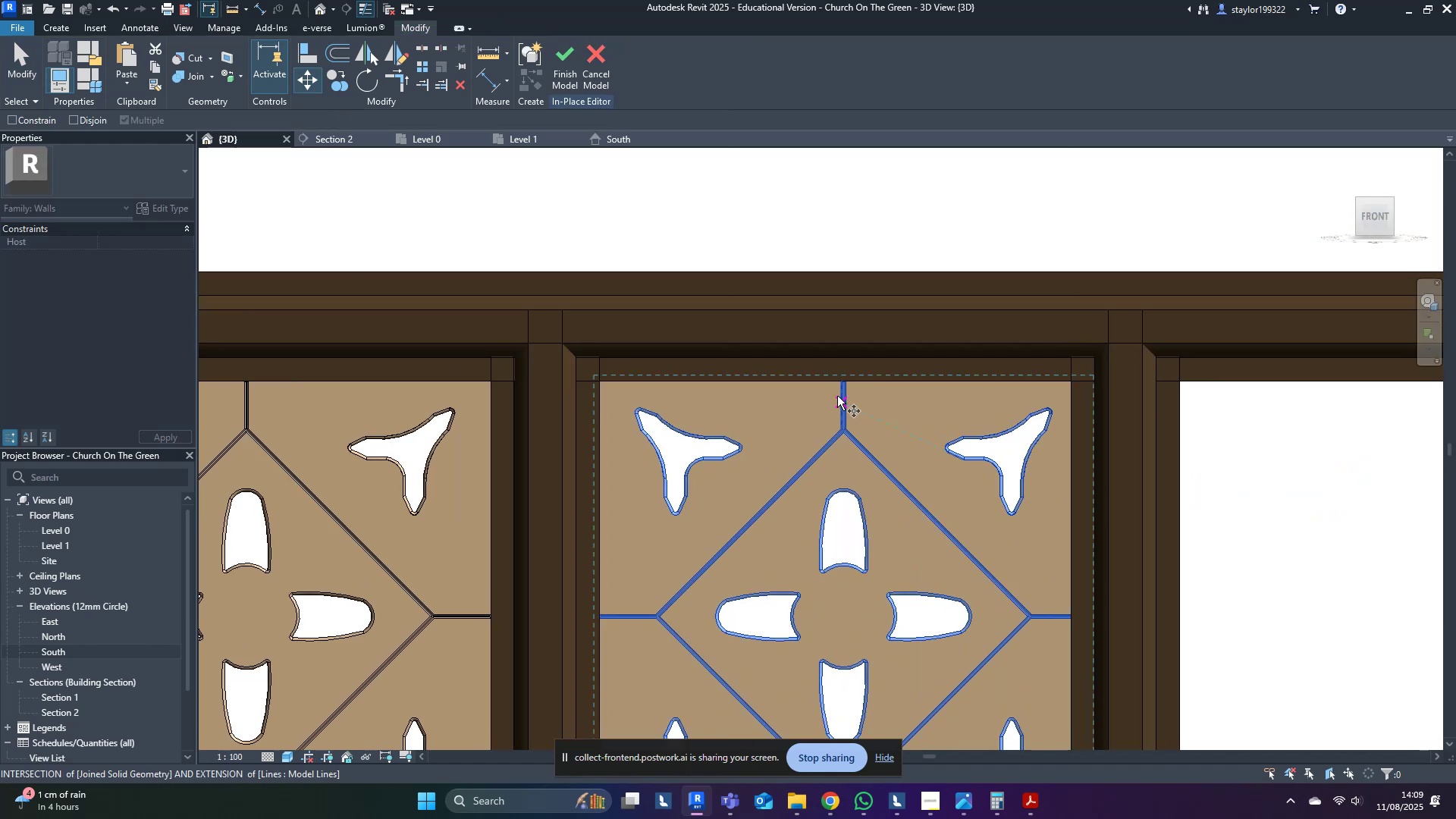 
scroll: coordinate [851, 372], scroll_direction: up, amount: 15.0
 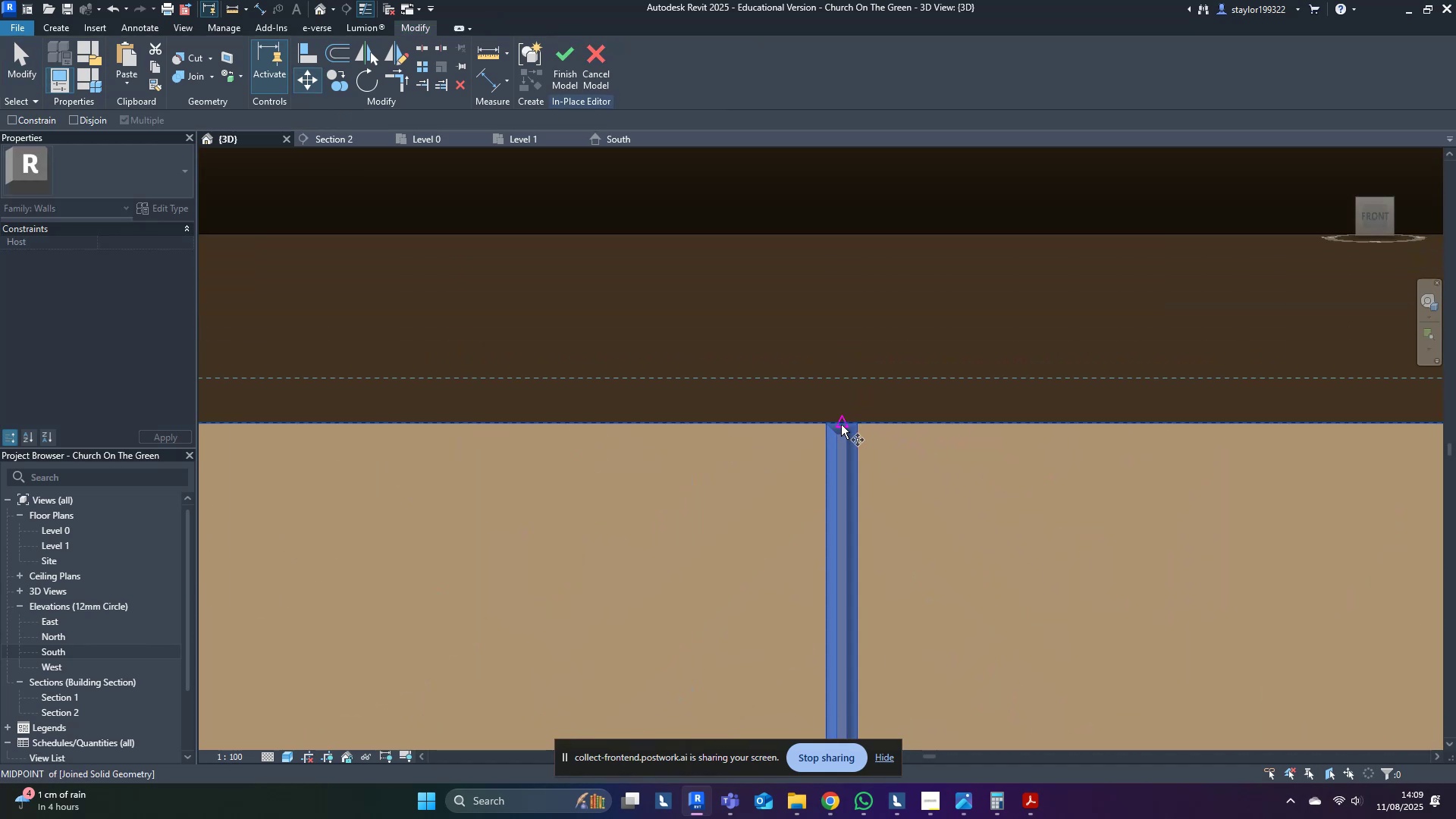 
left_click([841, 425])
 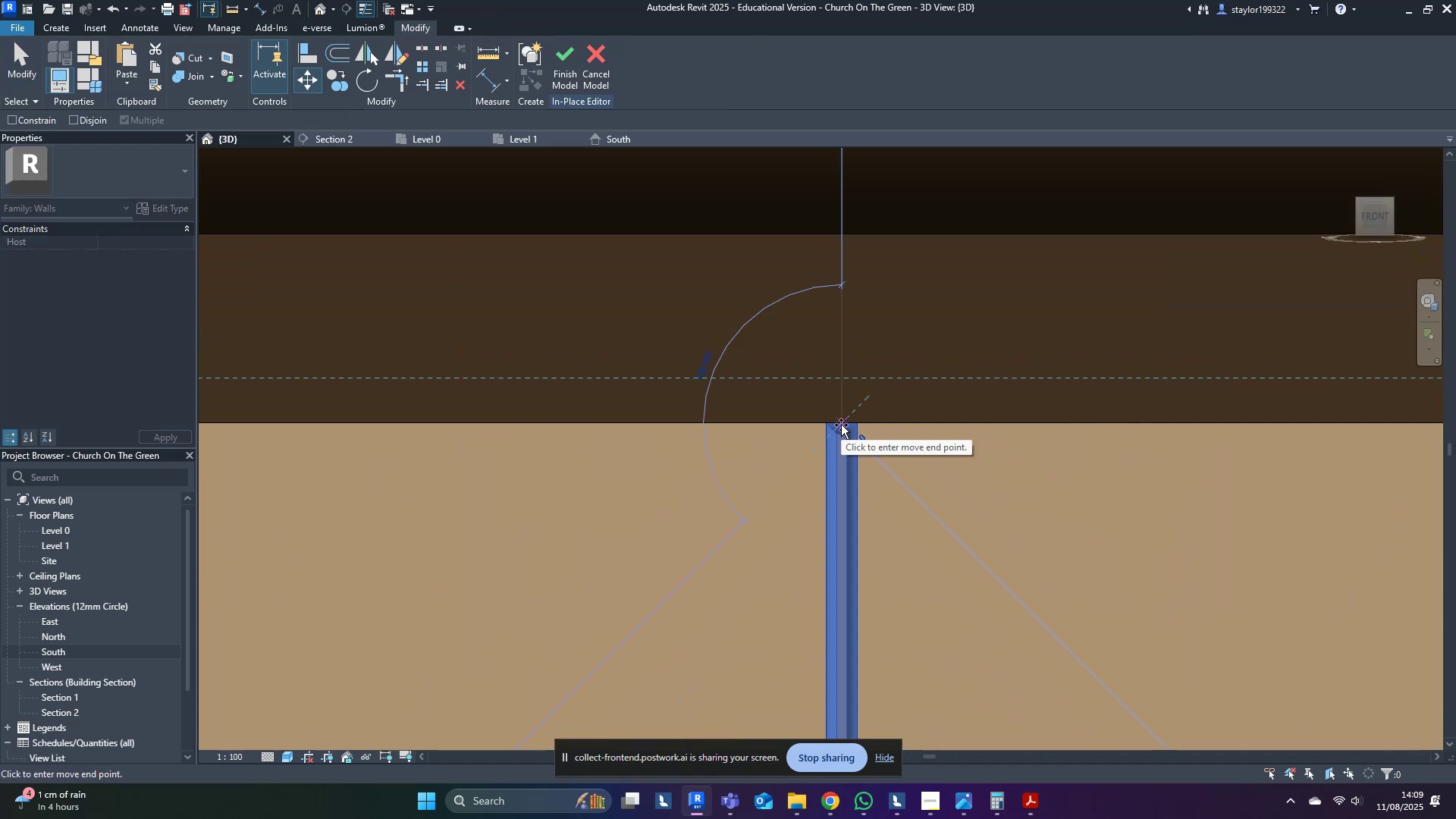 
scroll: coordinate [837, 433], scroll_direction: down, amount: 15.0
 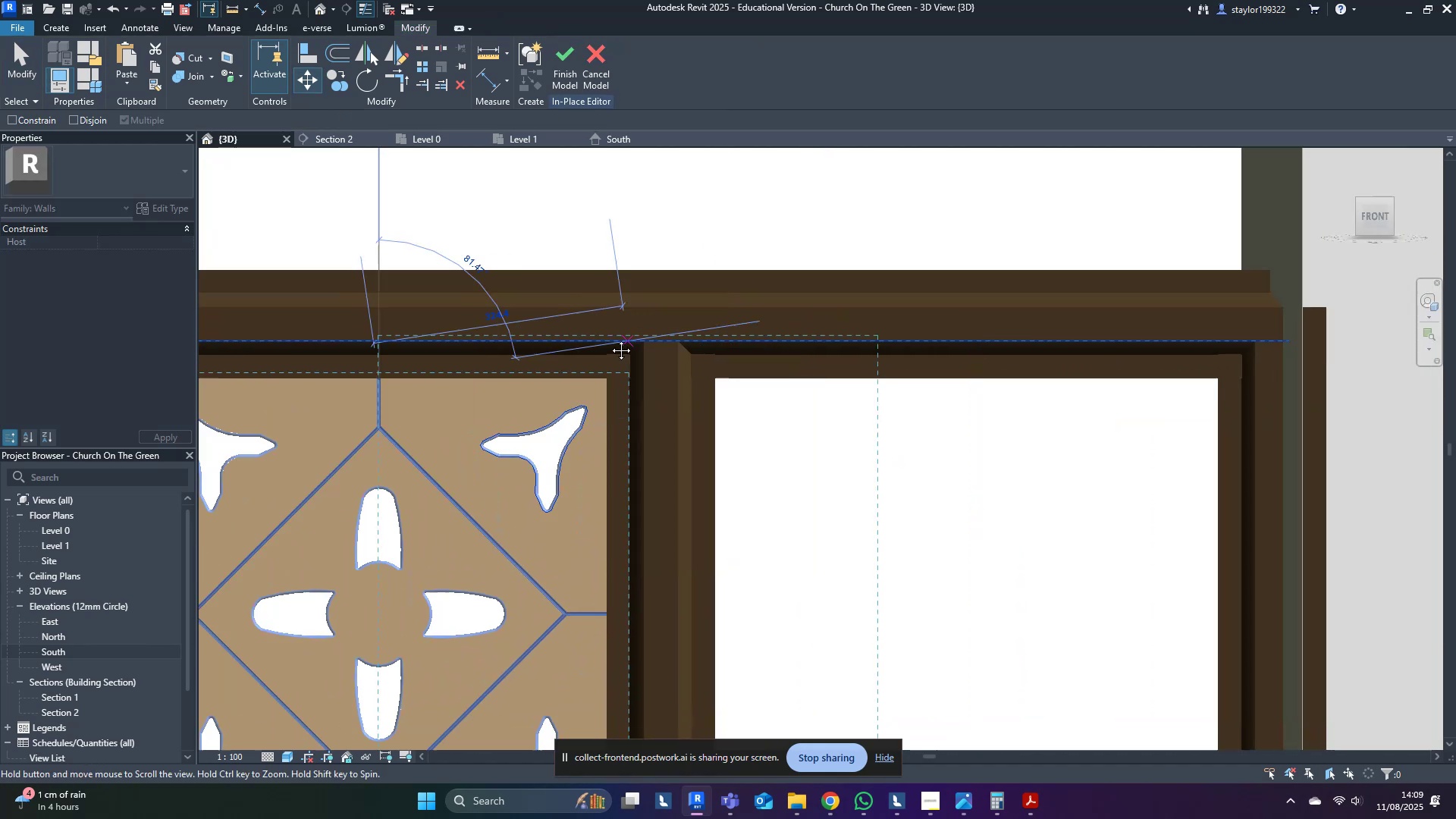 
hold_key(key=ControlLeft, duration=1.5)
 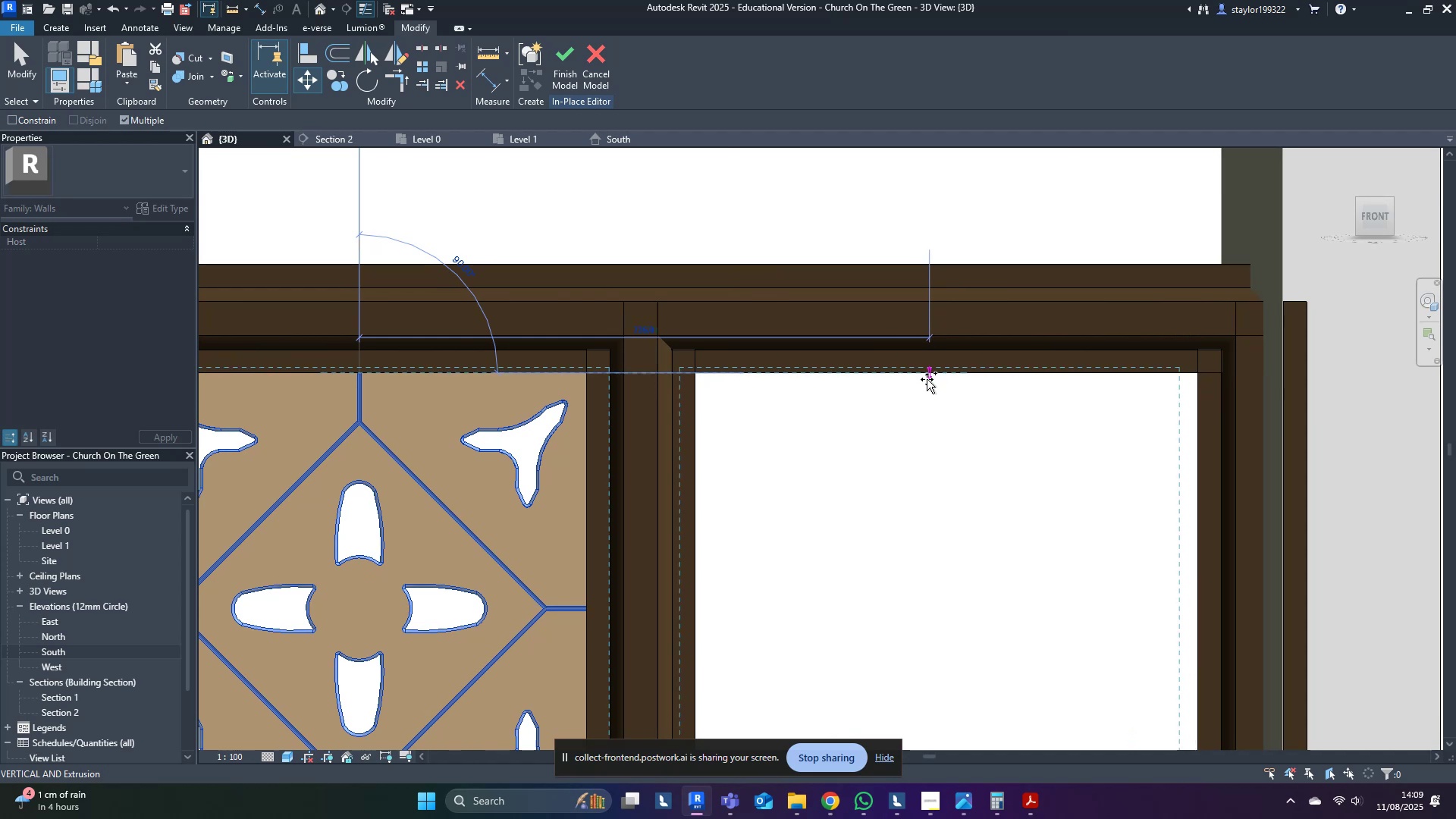 
hold_key(key=ControlLeft, duration=1.51)
 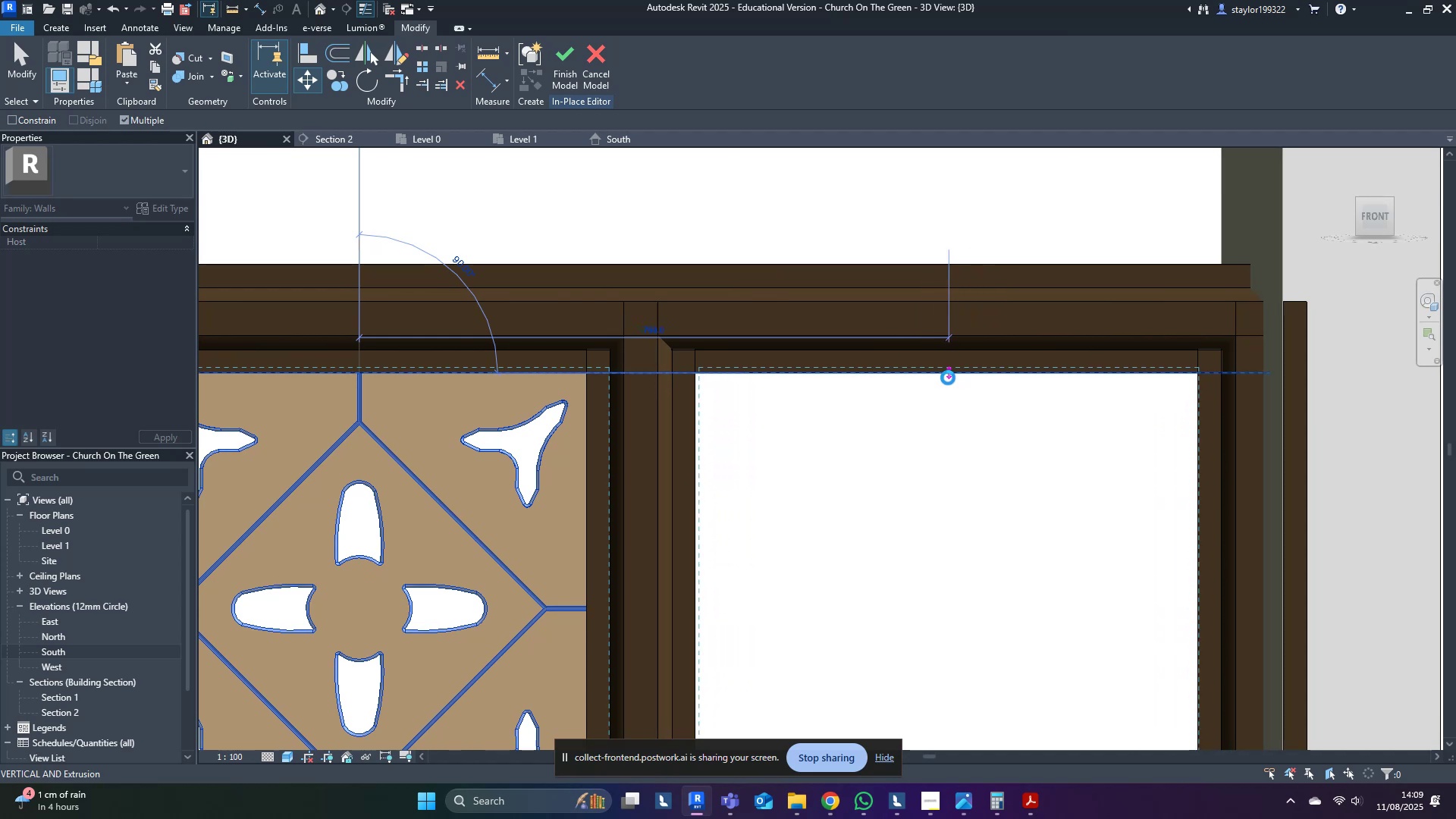 
hold_key(key=ControlLeft, duration=0.93)
left_click([948, 378])
 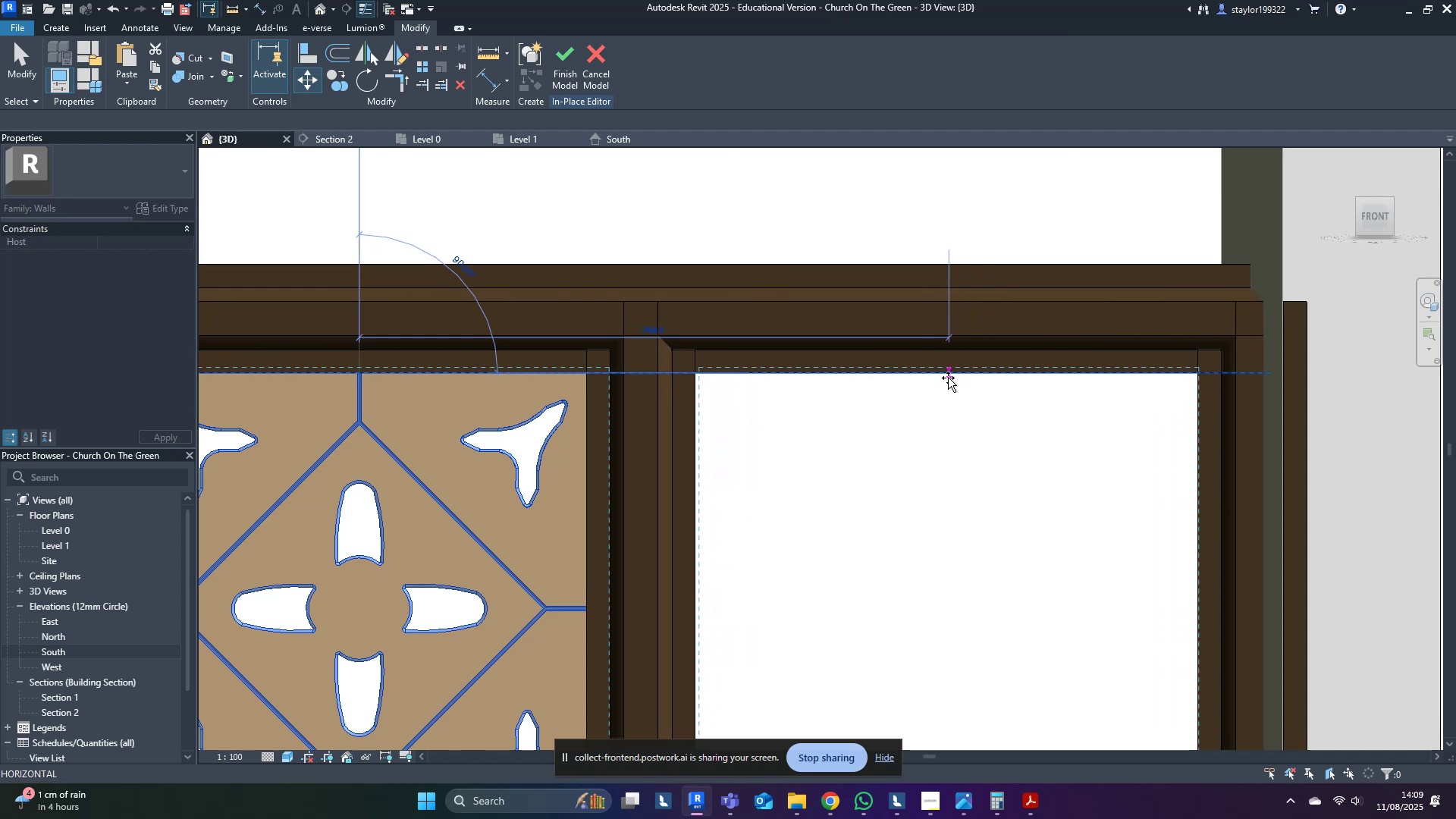 
key(Escape)
 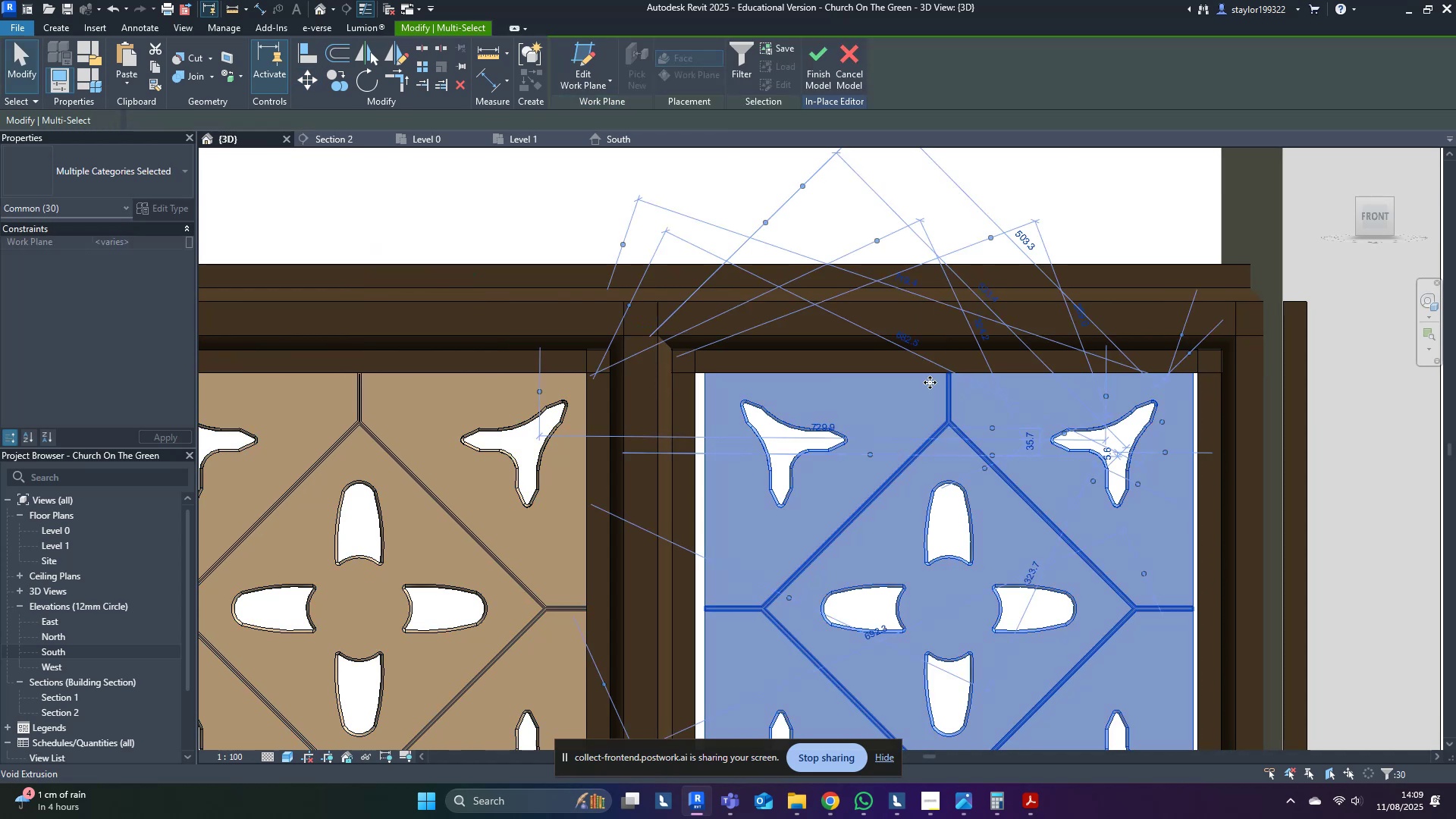 
scroll: coordinate [717, 372], scroll_direction: up, amount: 11.0
 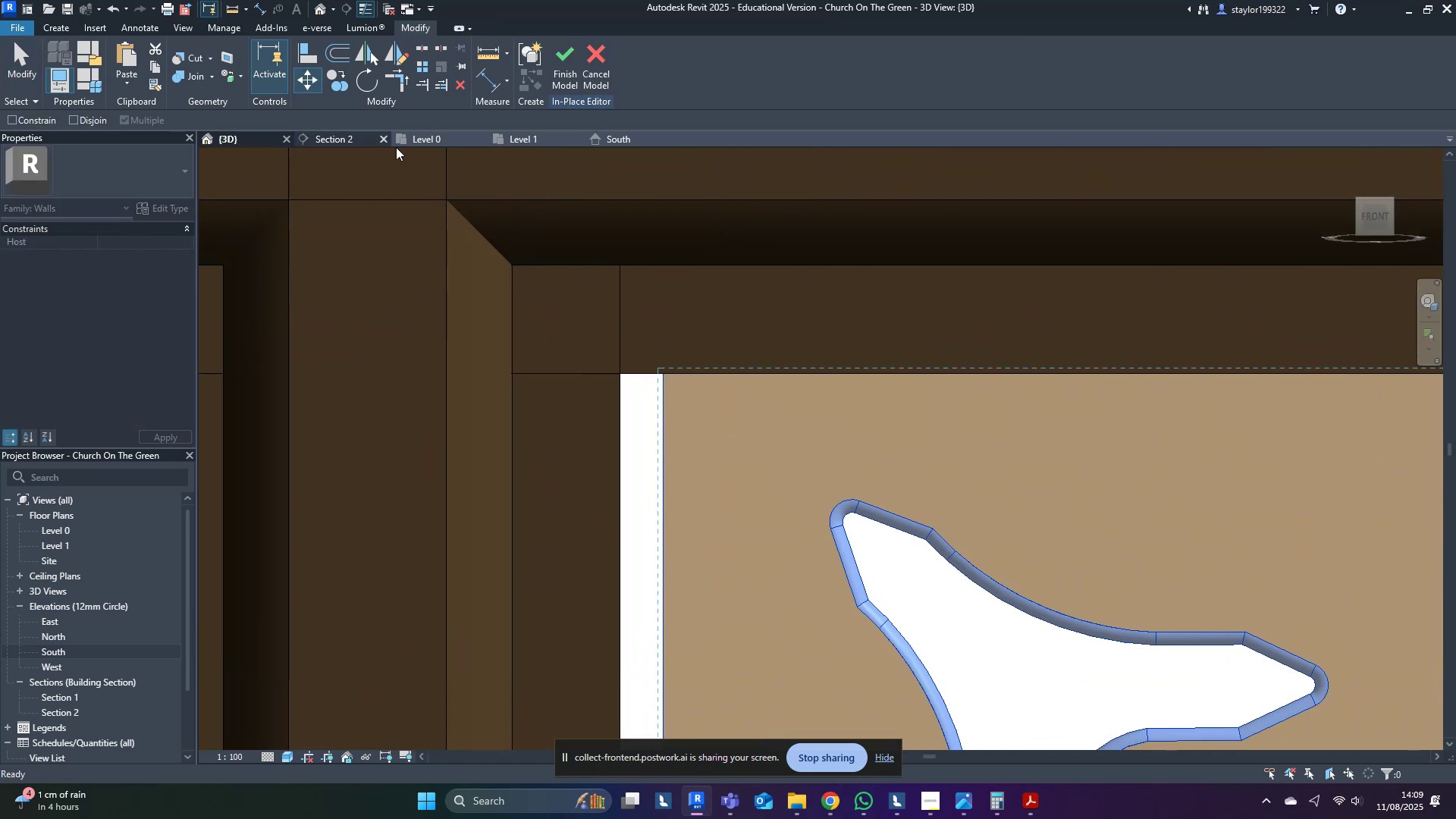 
left_click([667, 372])
 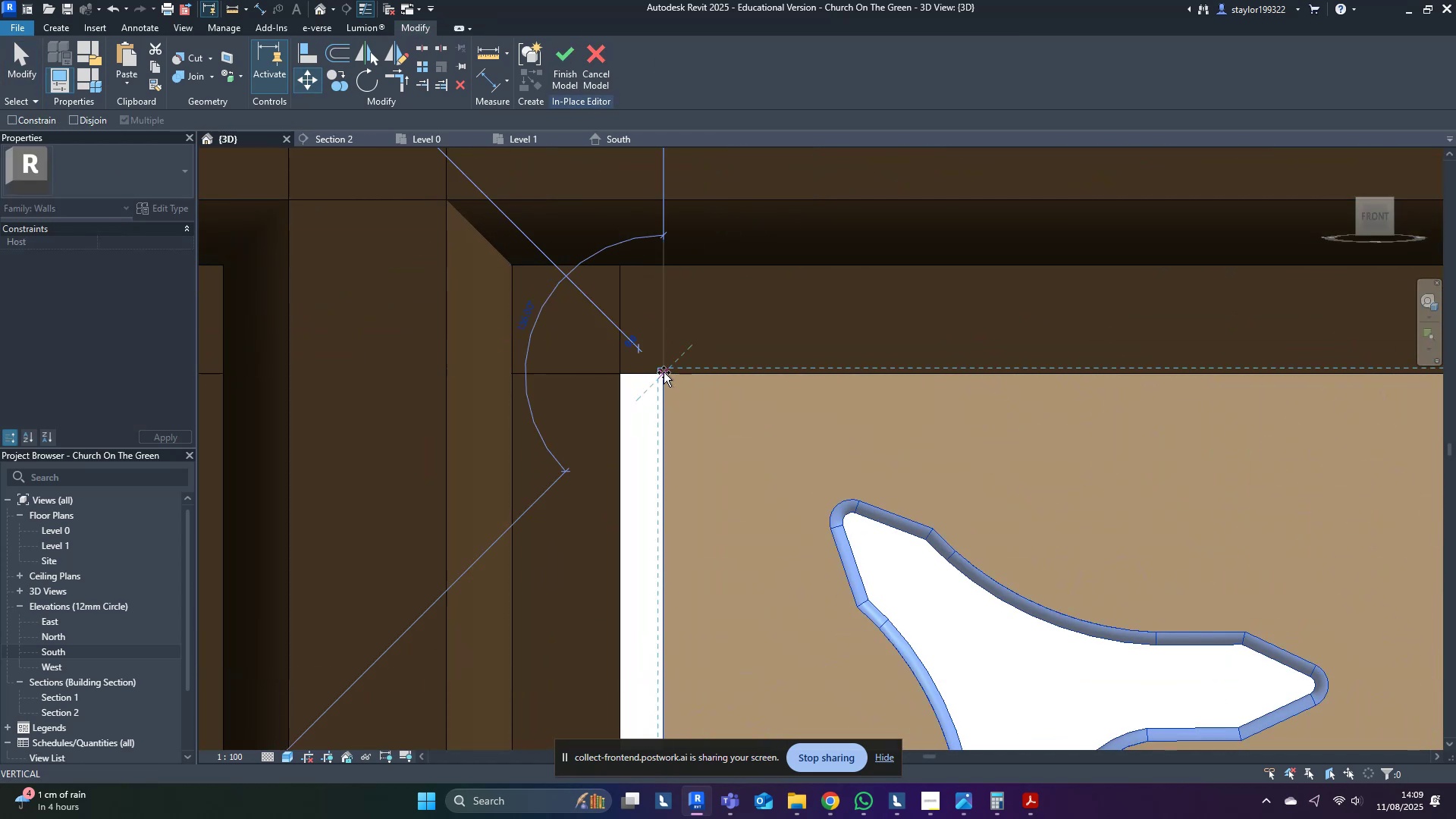 
hold_key(key=ShiftLeft, duration=1.54)
left_click([616, 375])
 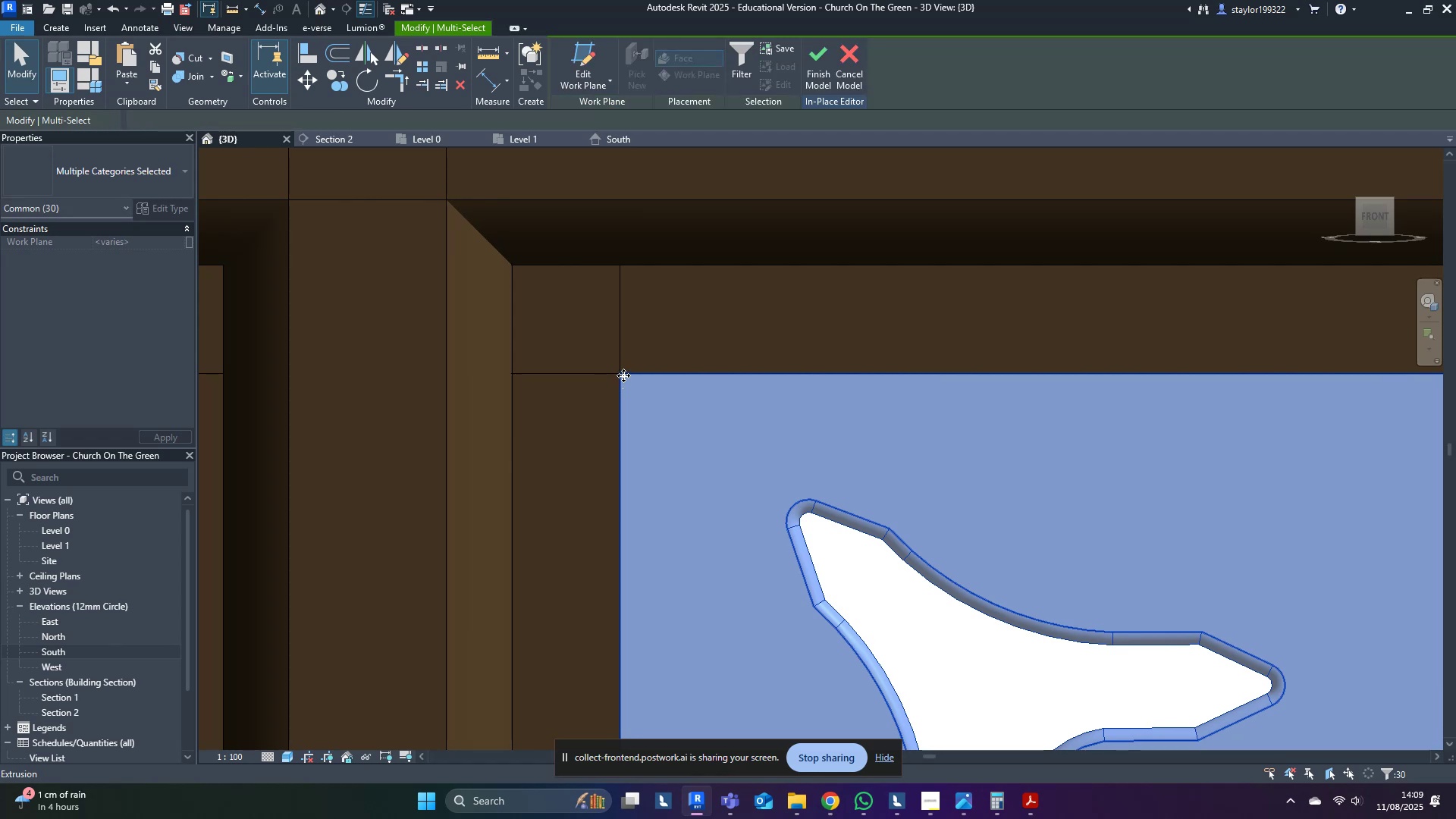 
scroll: coordinate [686, 391], scroll_direction: down, amount: 11.0
 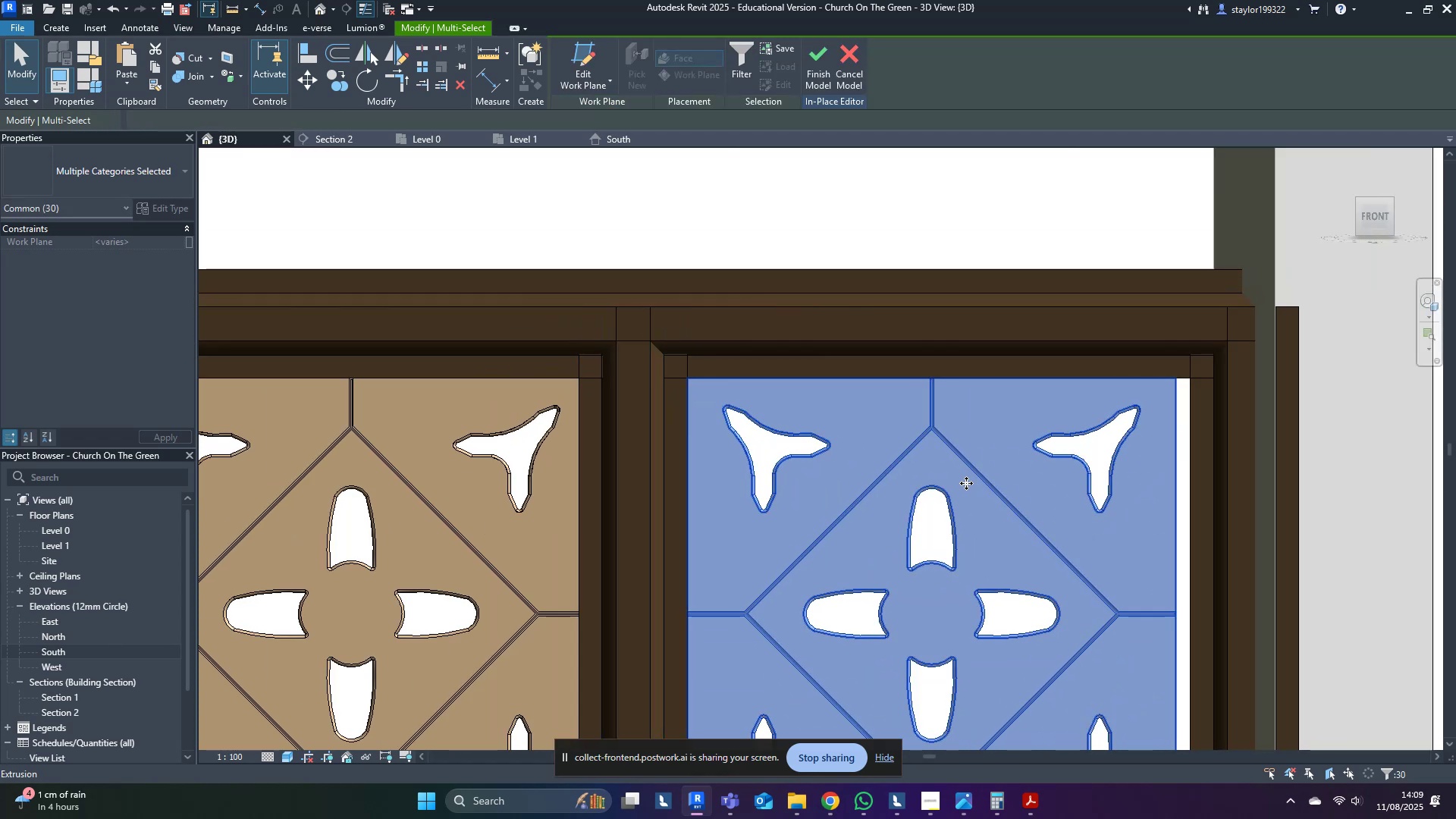 
key(ArrowRight)
 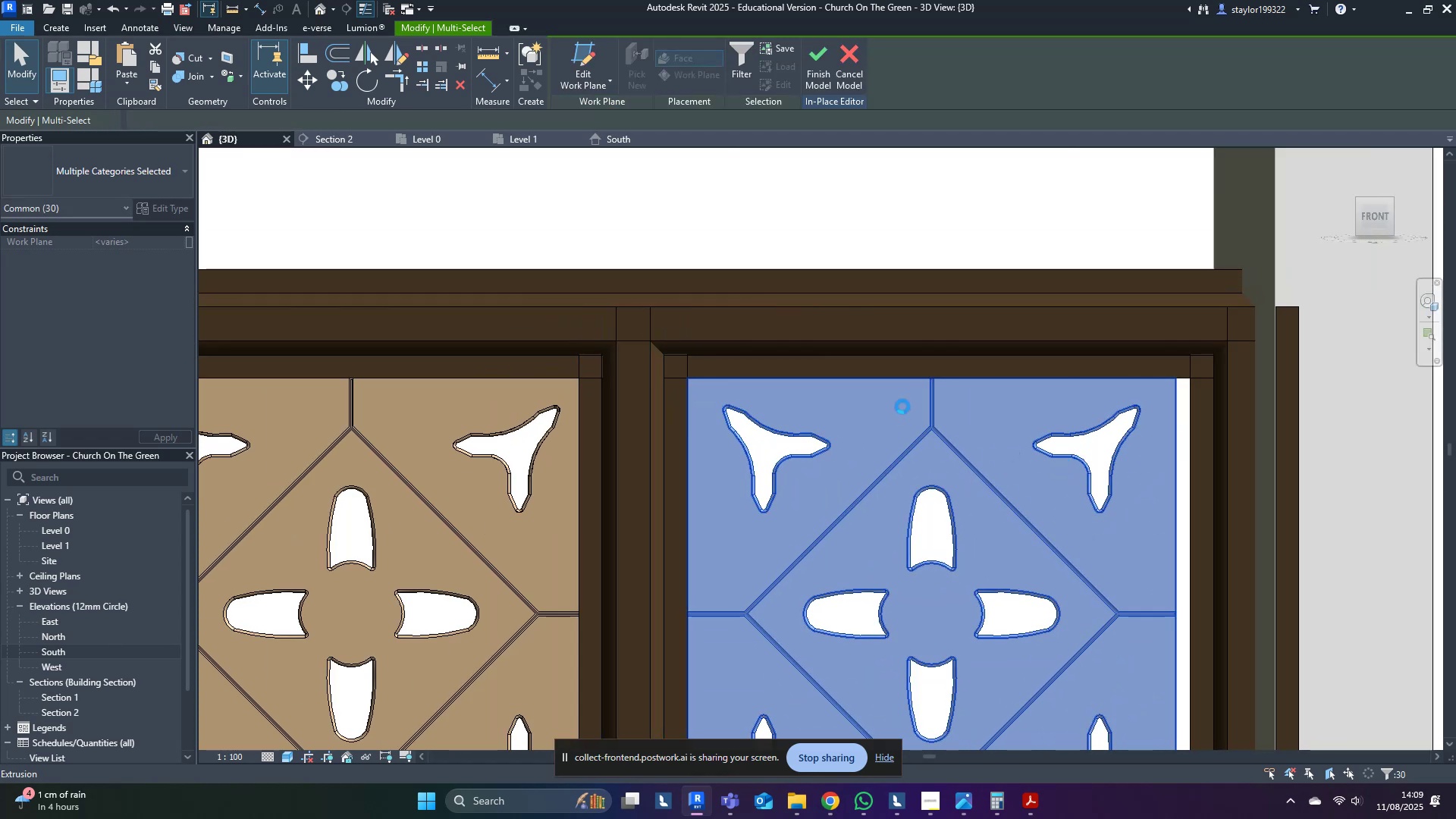 
middle_click([902, 406])
 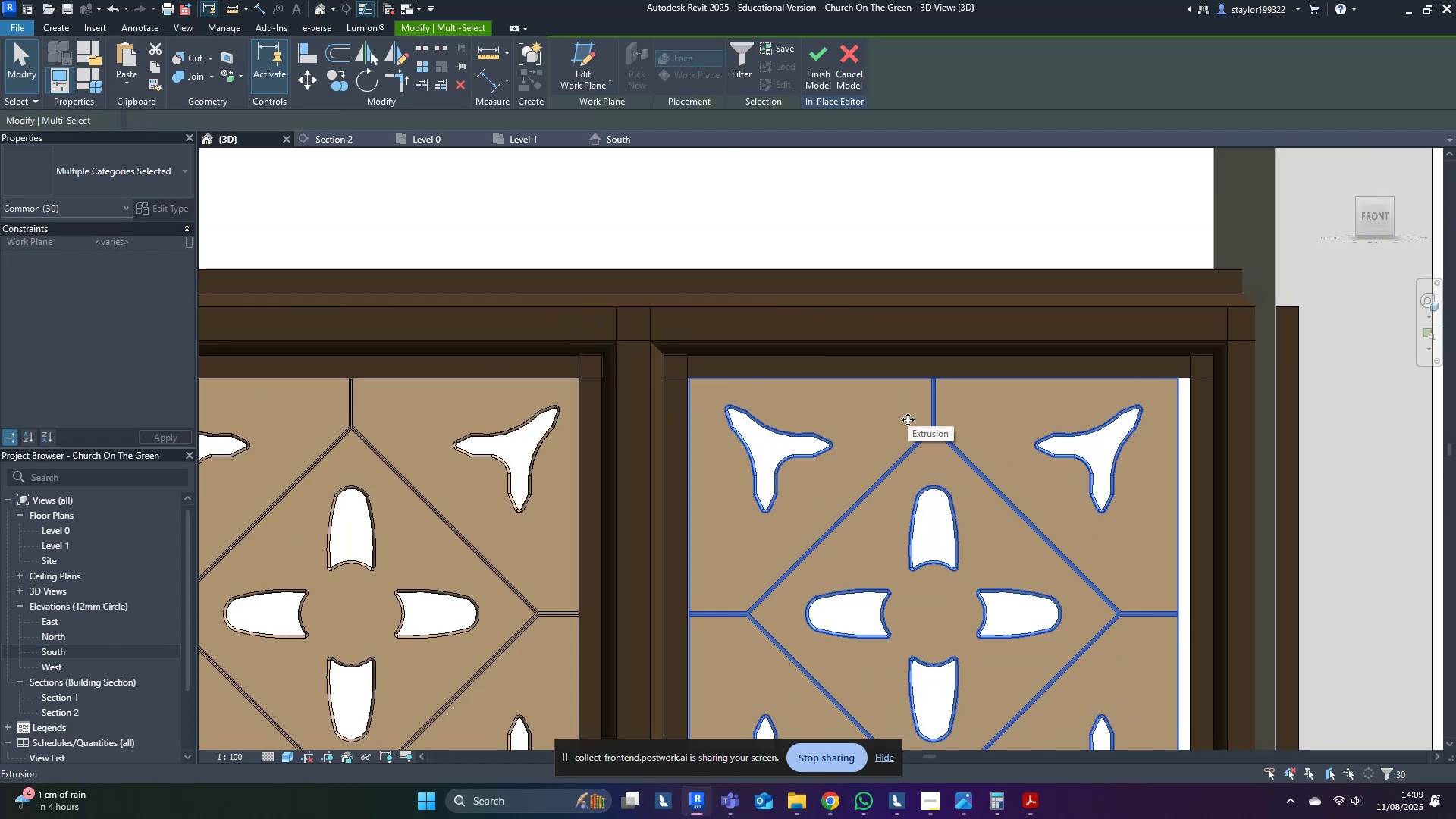 
key(ArrowRight)
 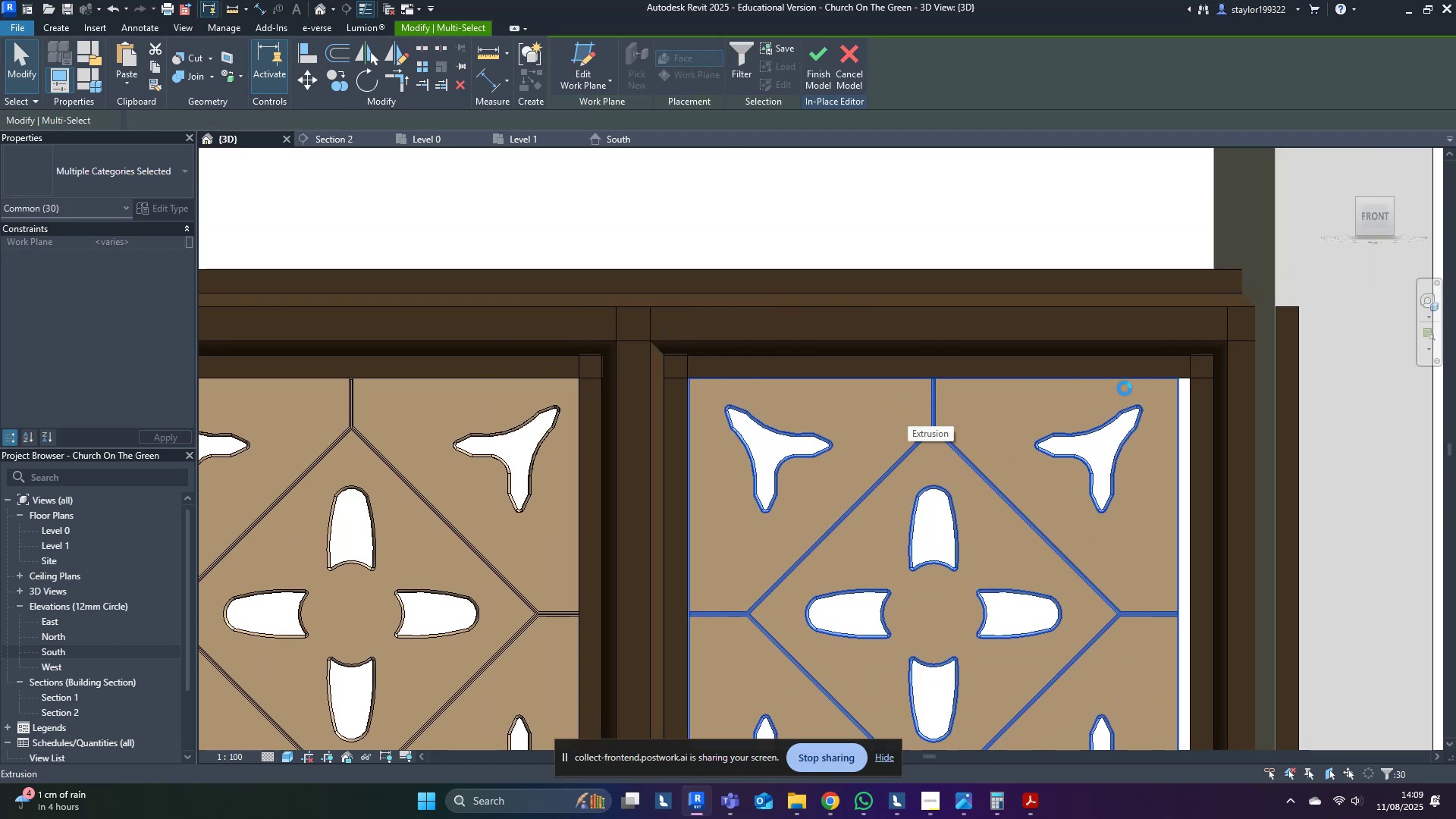 
key(ArrowRight)
 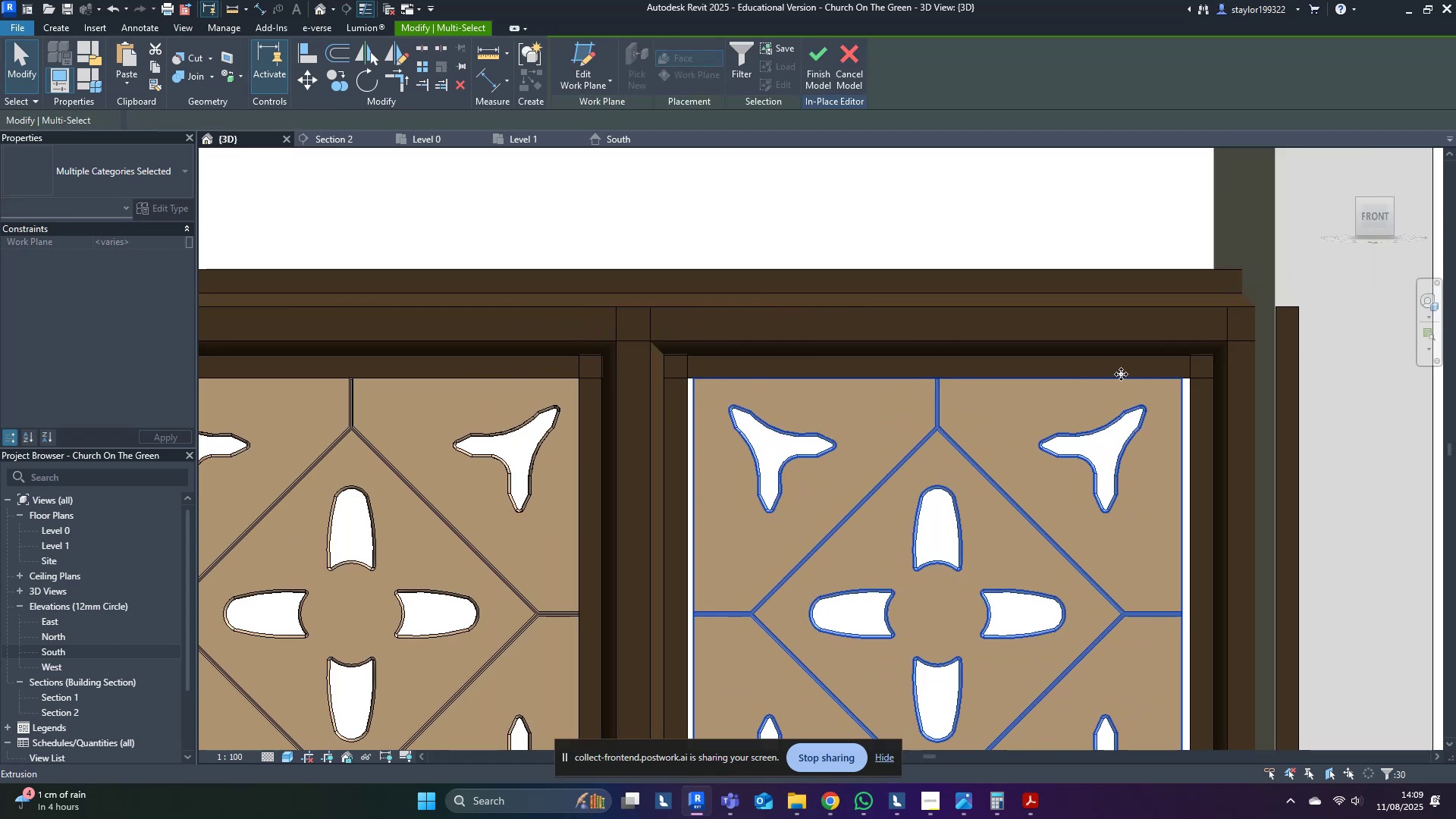 
key(ArrowRight)
 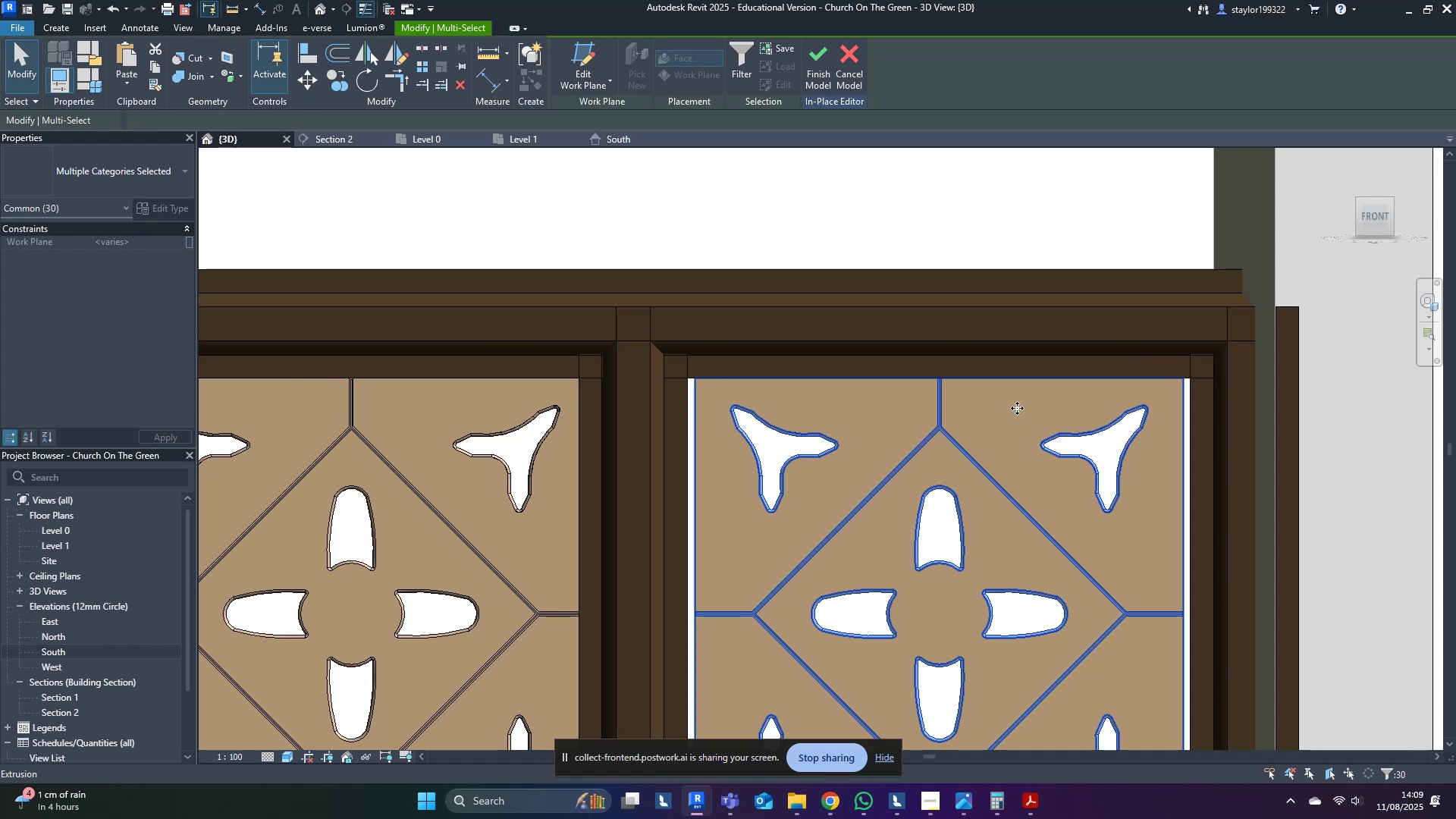 
scroll: coordinate [1017, 408], scroll_direction: down, amount: 5.0
 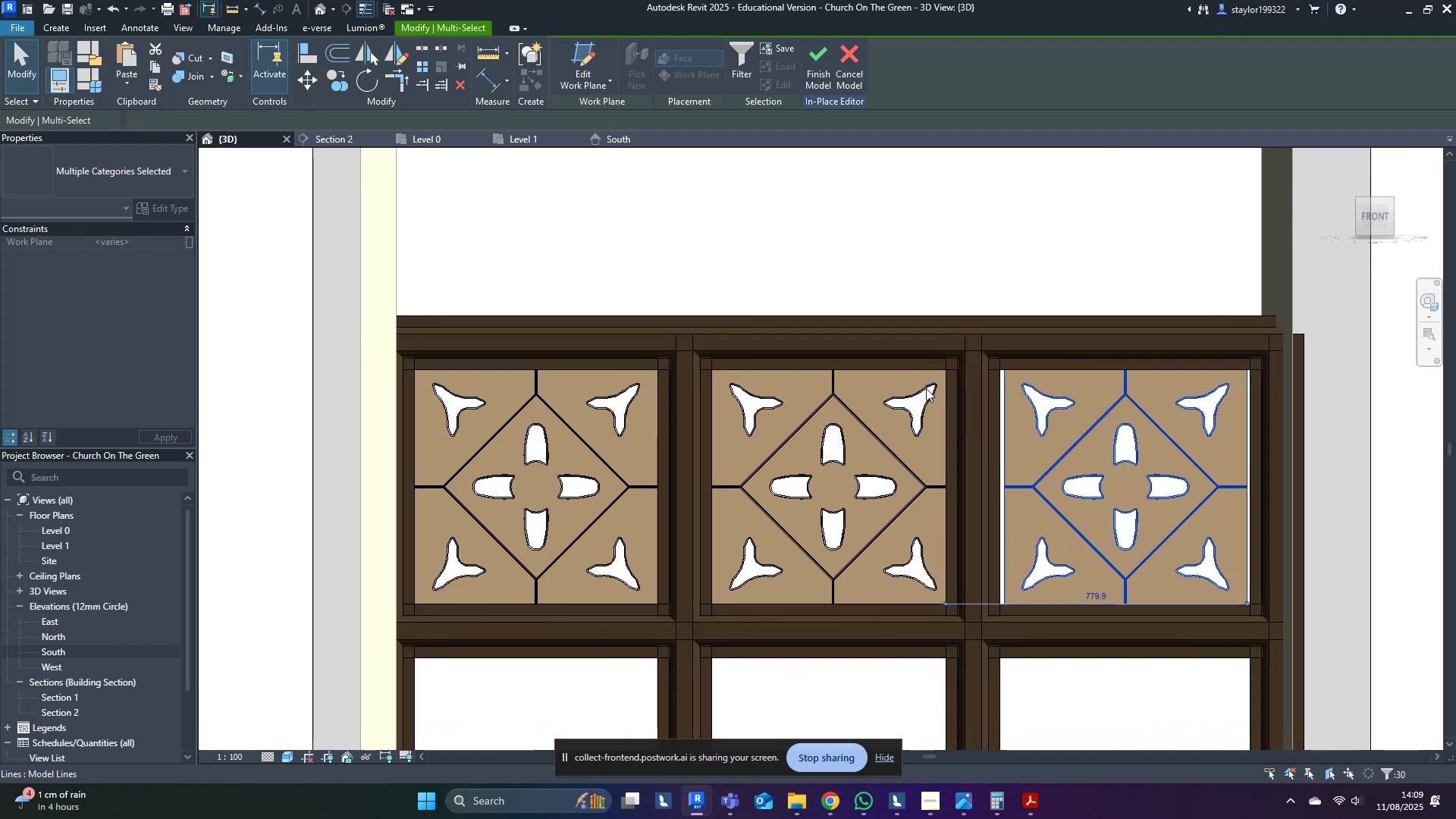 
left_click([923, 222])
 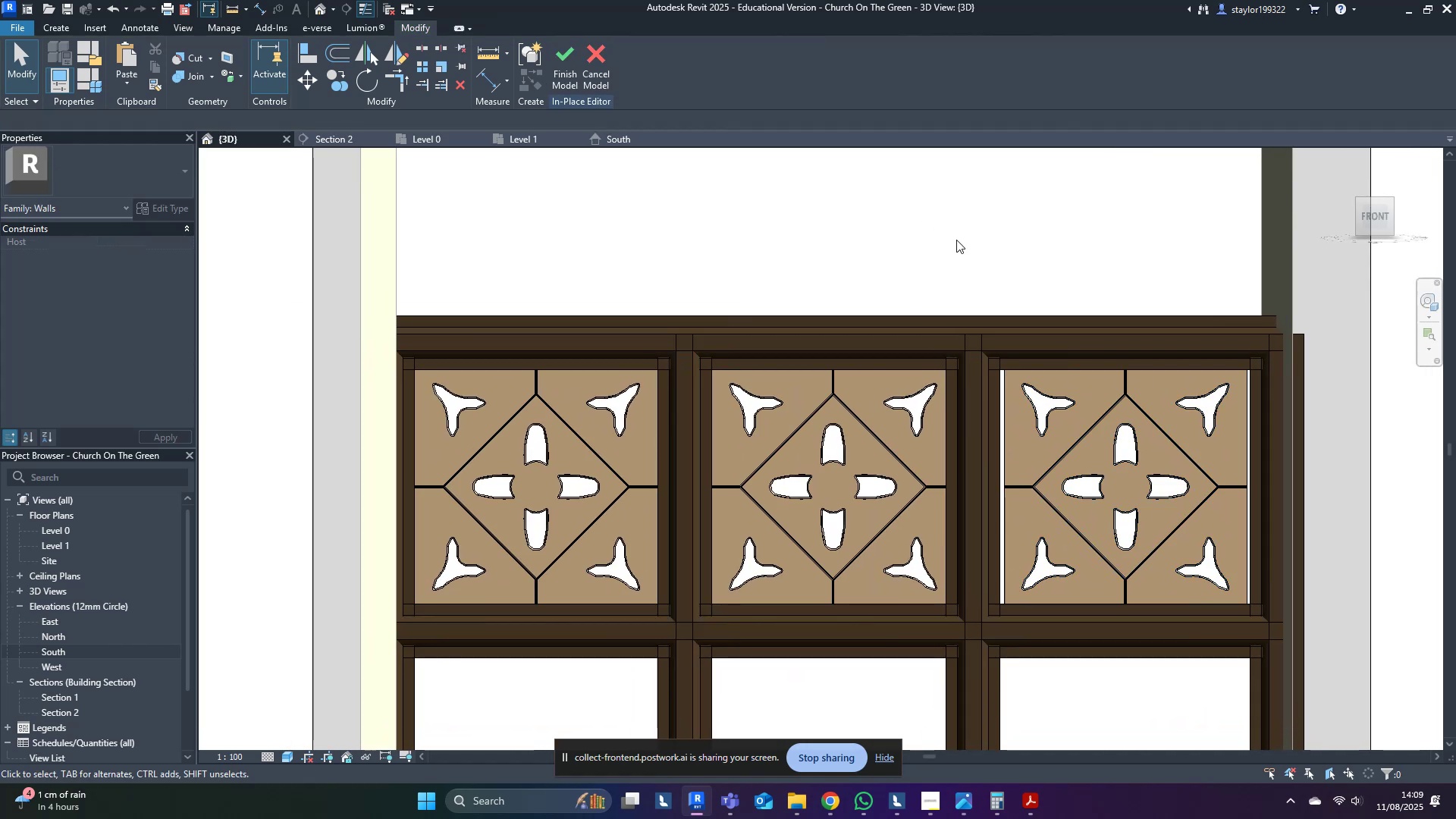 
scroll: coordinate [1117, 454], scroll_direction: up, amount: 5.0
 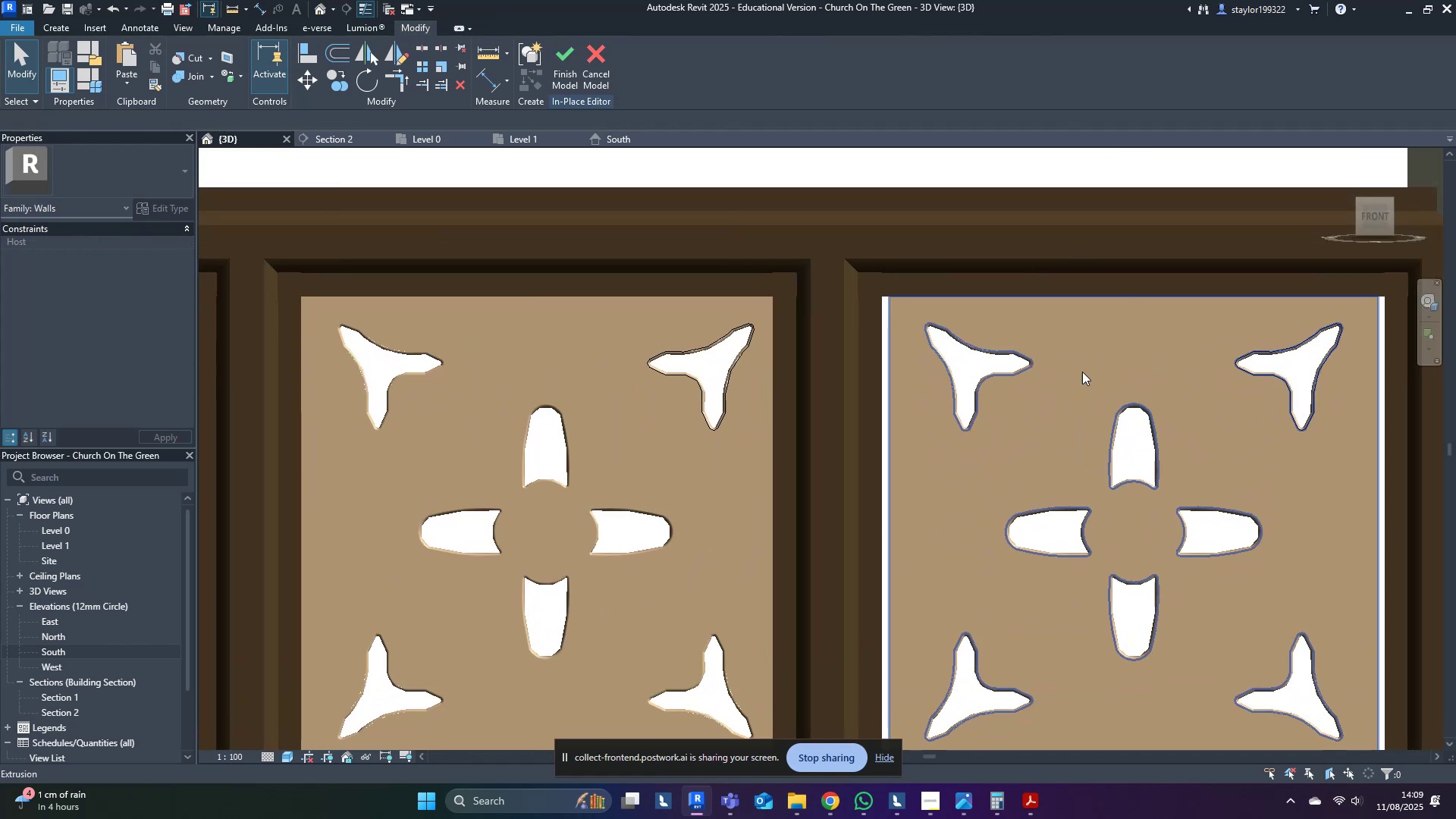 
left_click([1085, 366])
 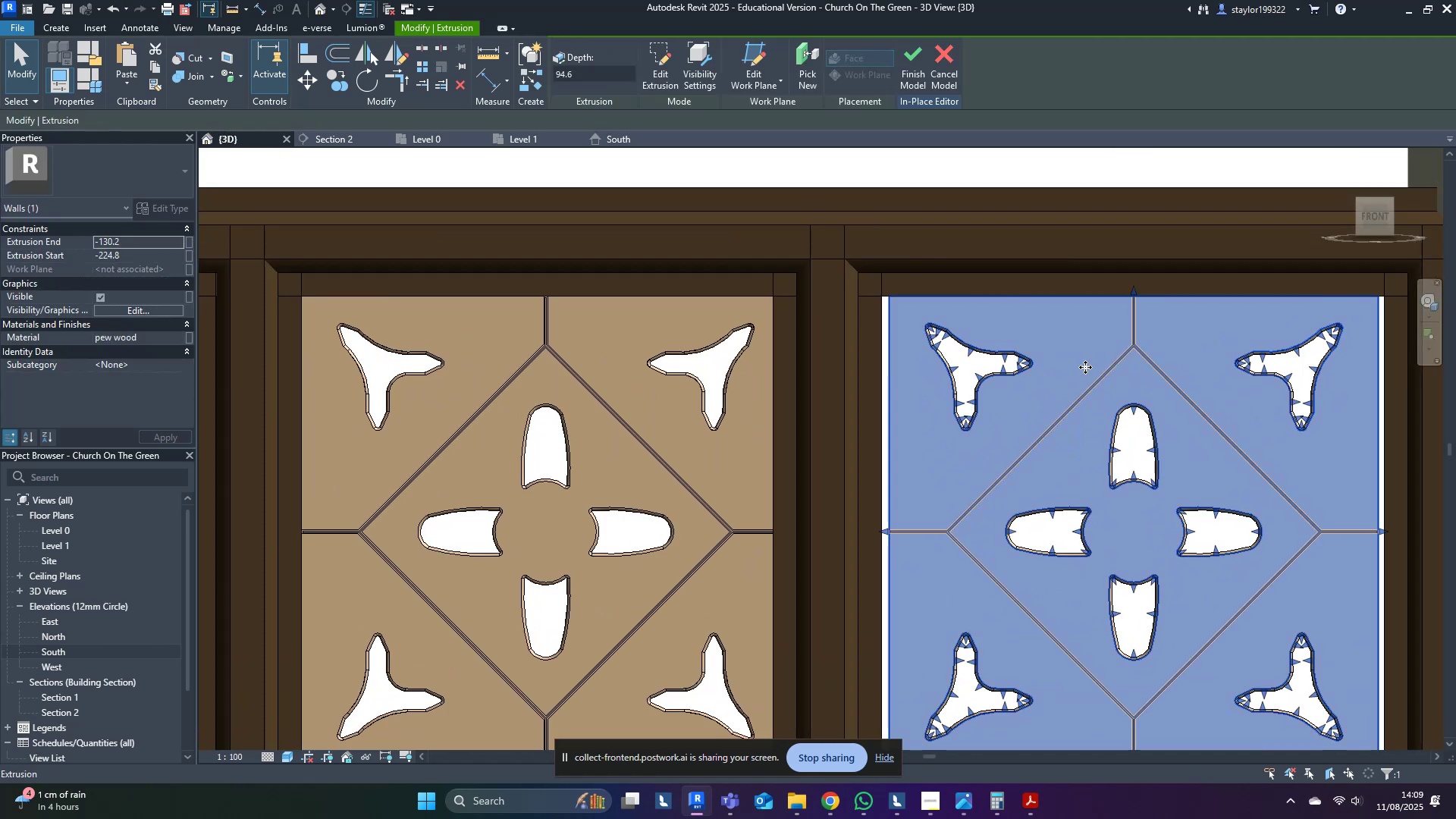 
scroll: coordinate [833, 507], scroll_direction: up, amount: 7.0
 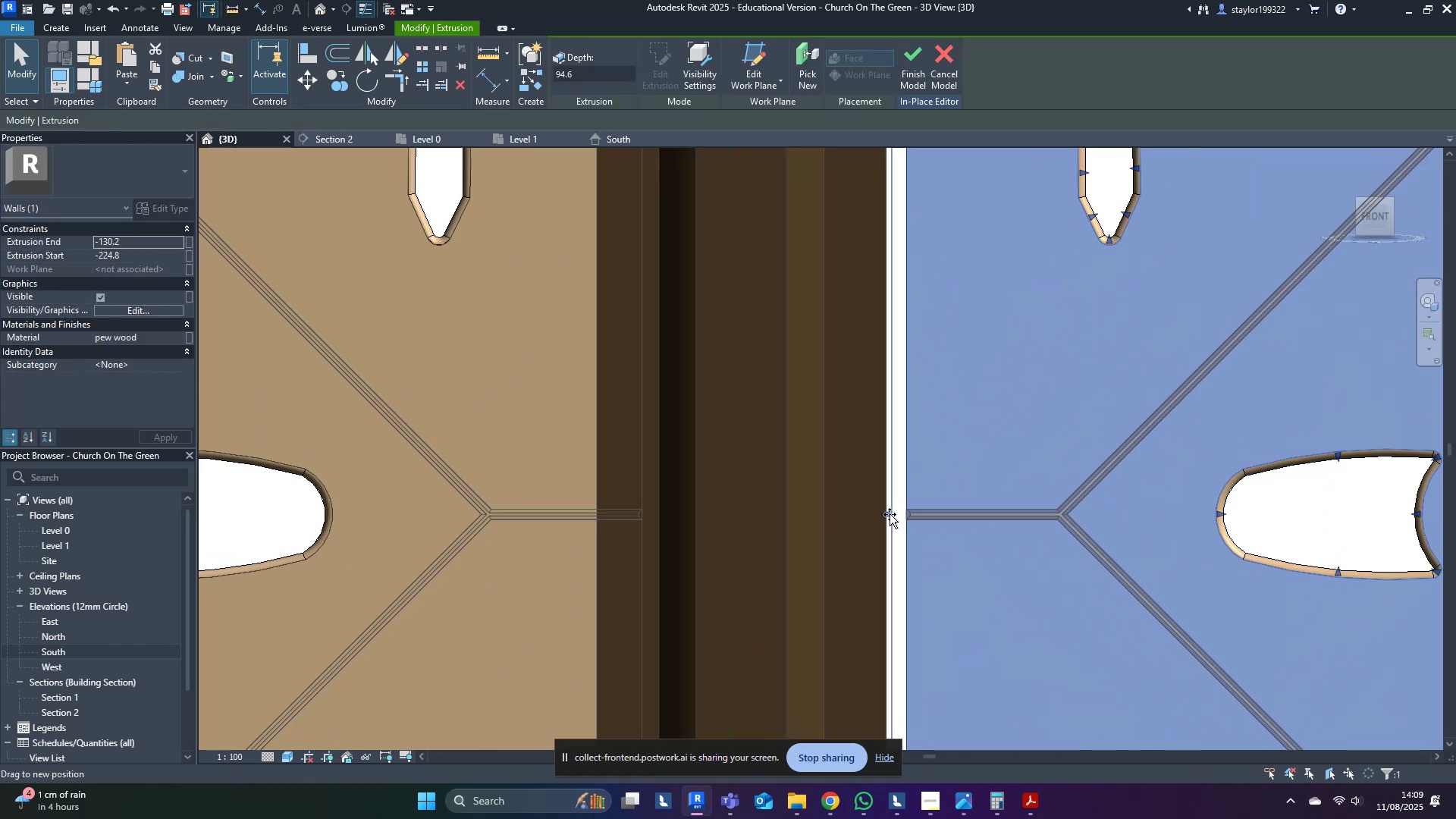 
scroll: coordinate [892, 521], scroll_direction: down, amount: 5.0
 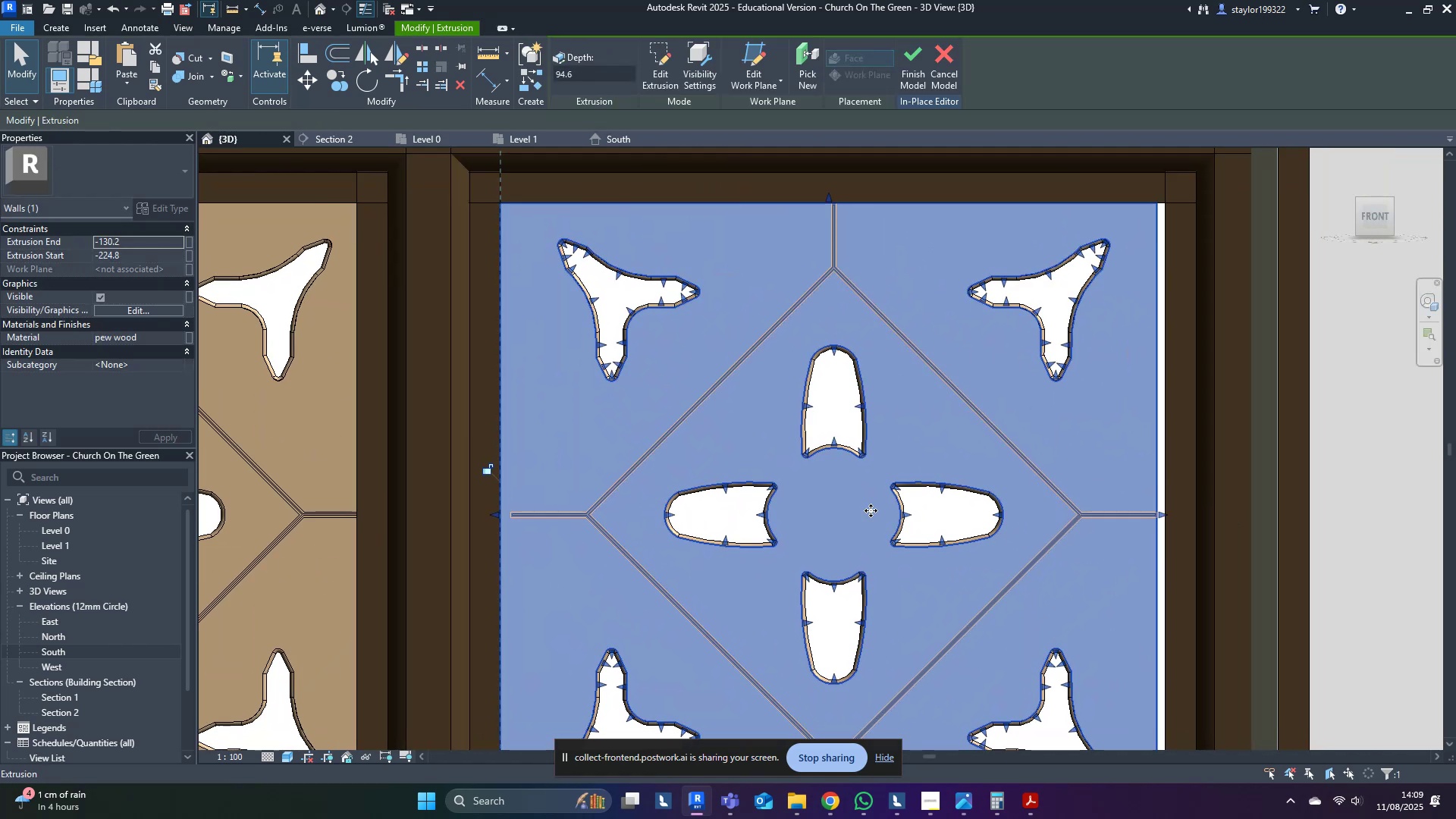 
scroll: coordinate [1119, 528], scroll_direction: up, amount: 6.0
 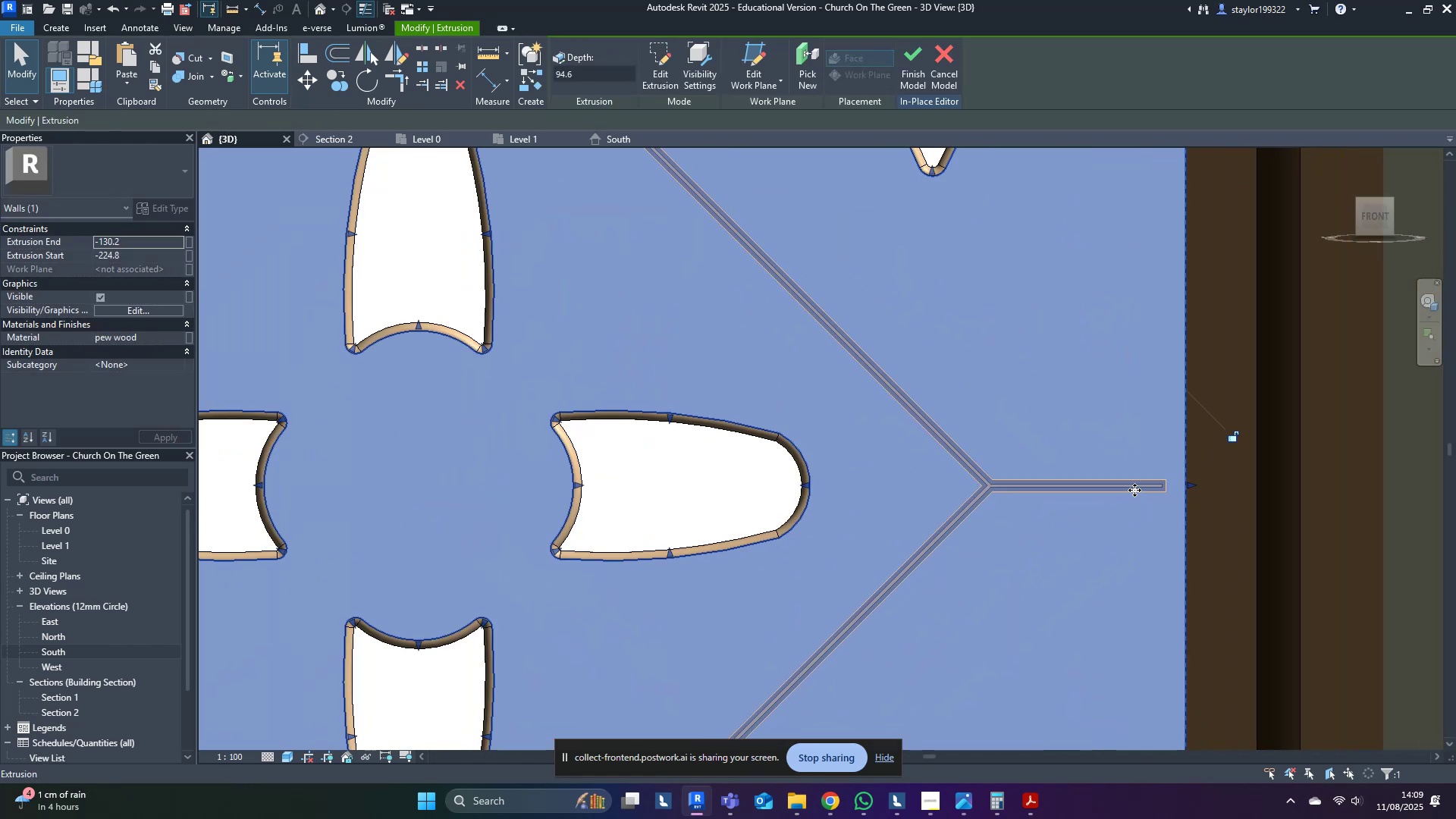 
key(Escape)
 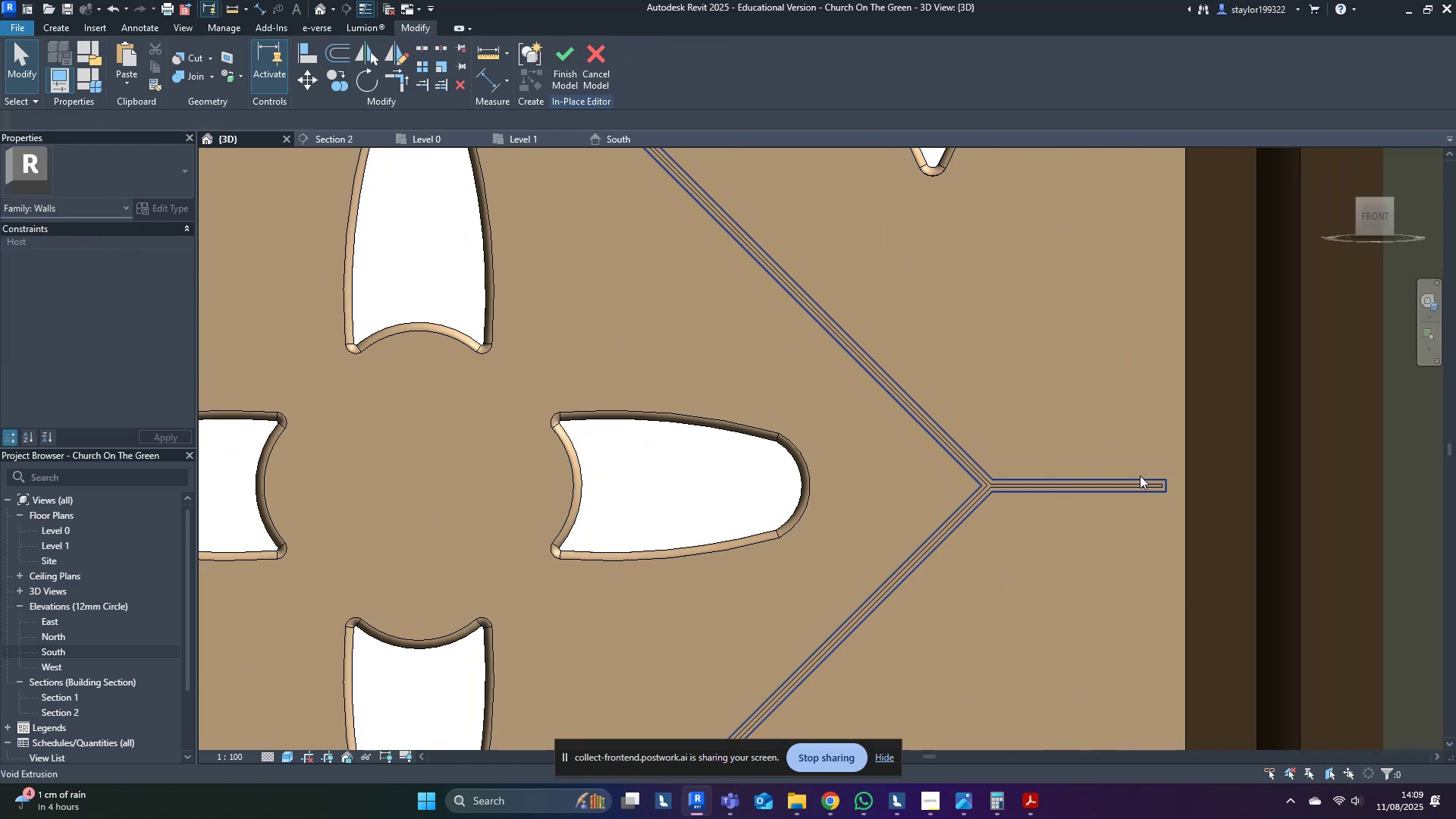 
left_click([1140, 475])
 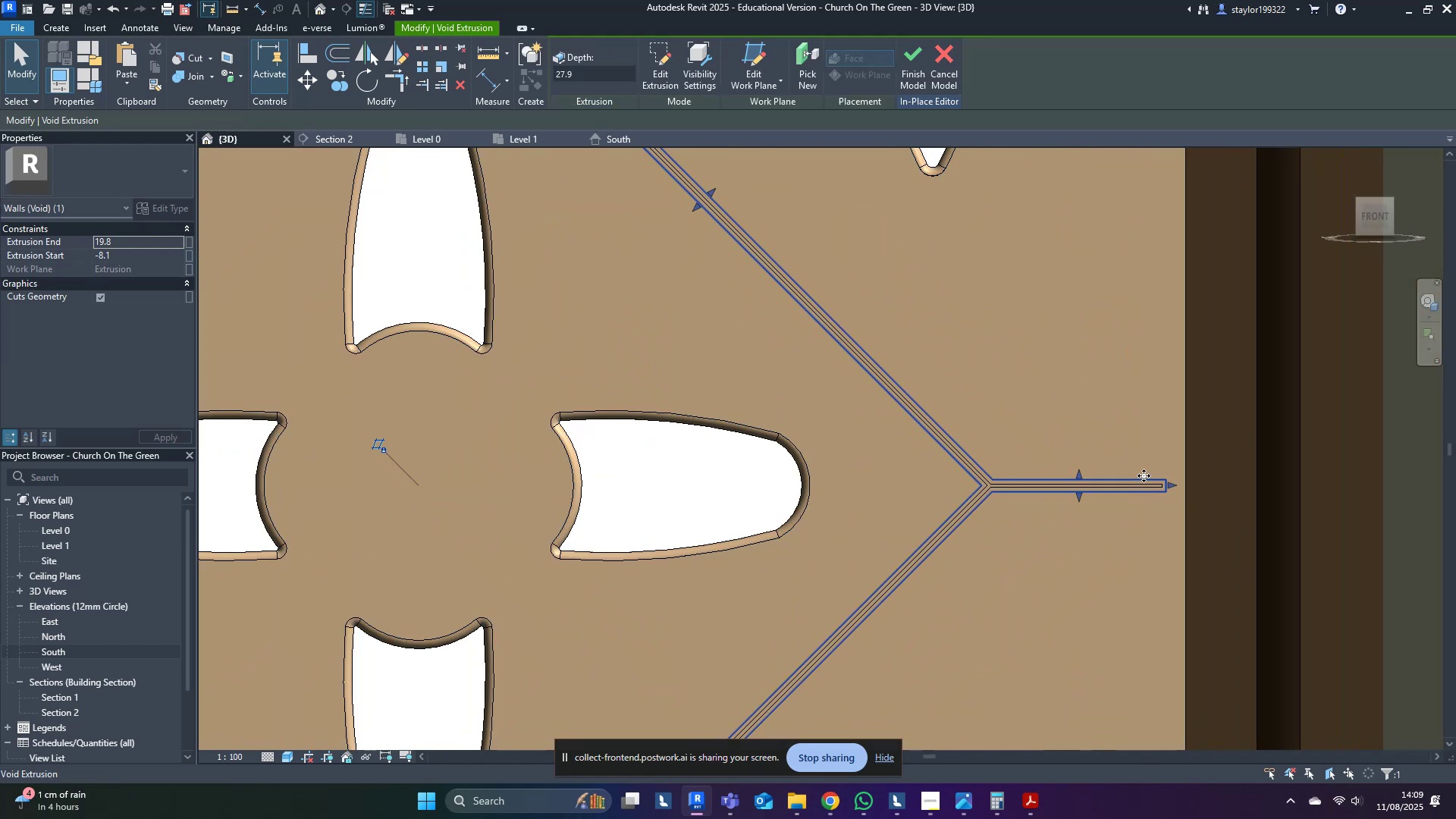 
scroll: coordinate [1207, 490], scroll_direction: up, amount: 4.0
 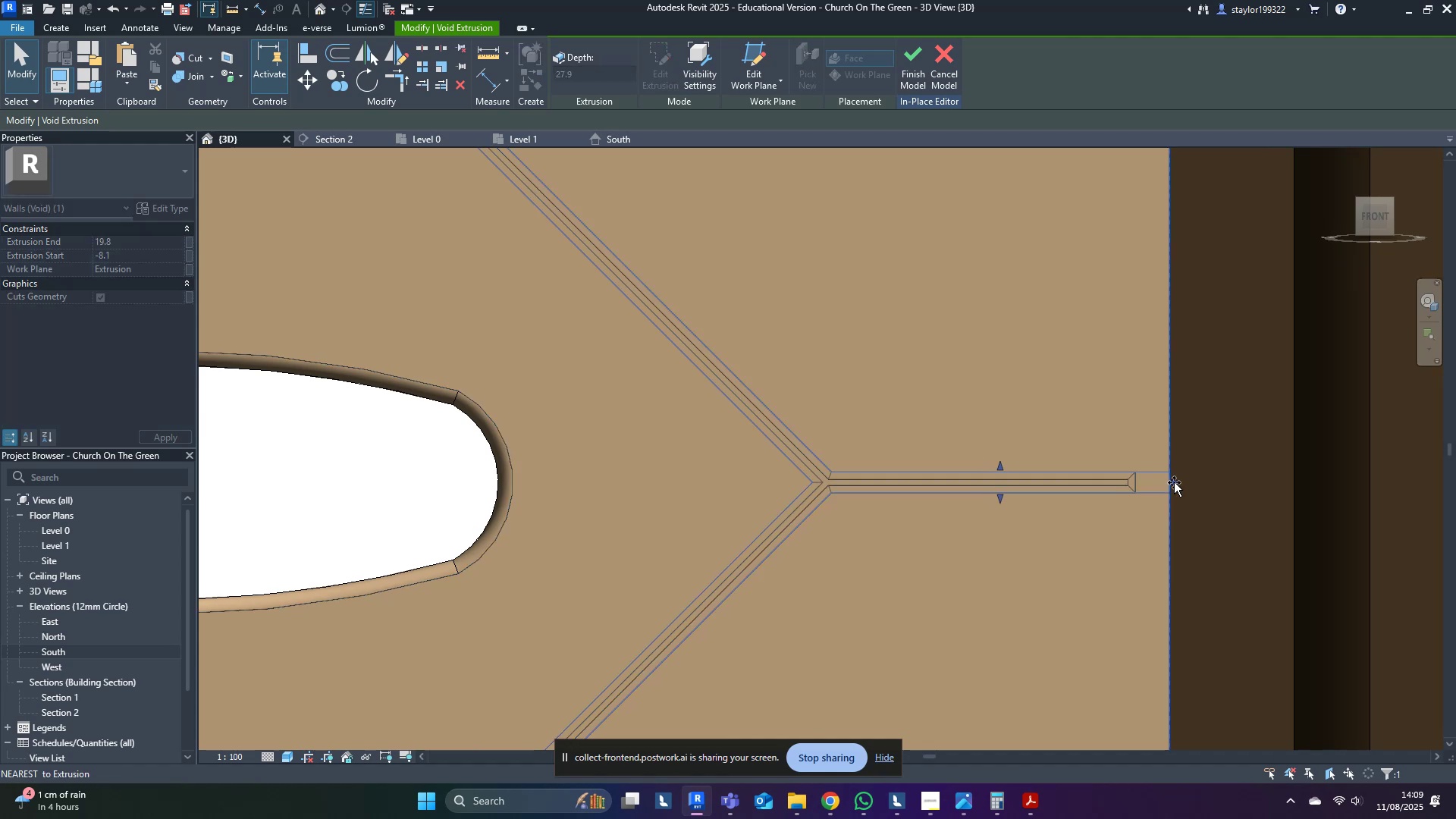 
scroll: coordinate [1115, 552], scroll_direction: down, amount: 9.0
 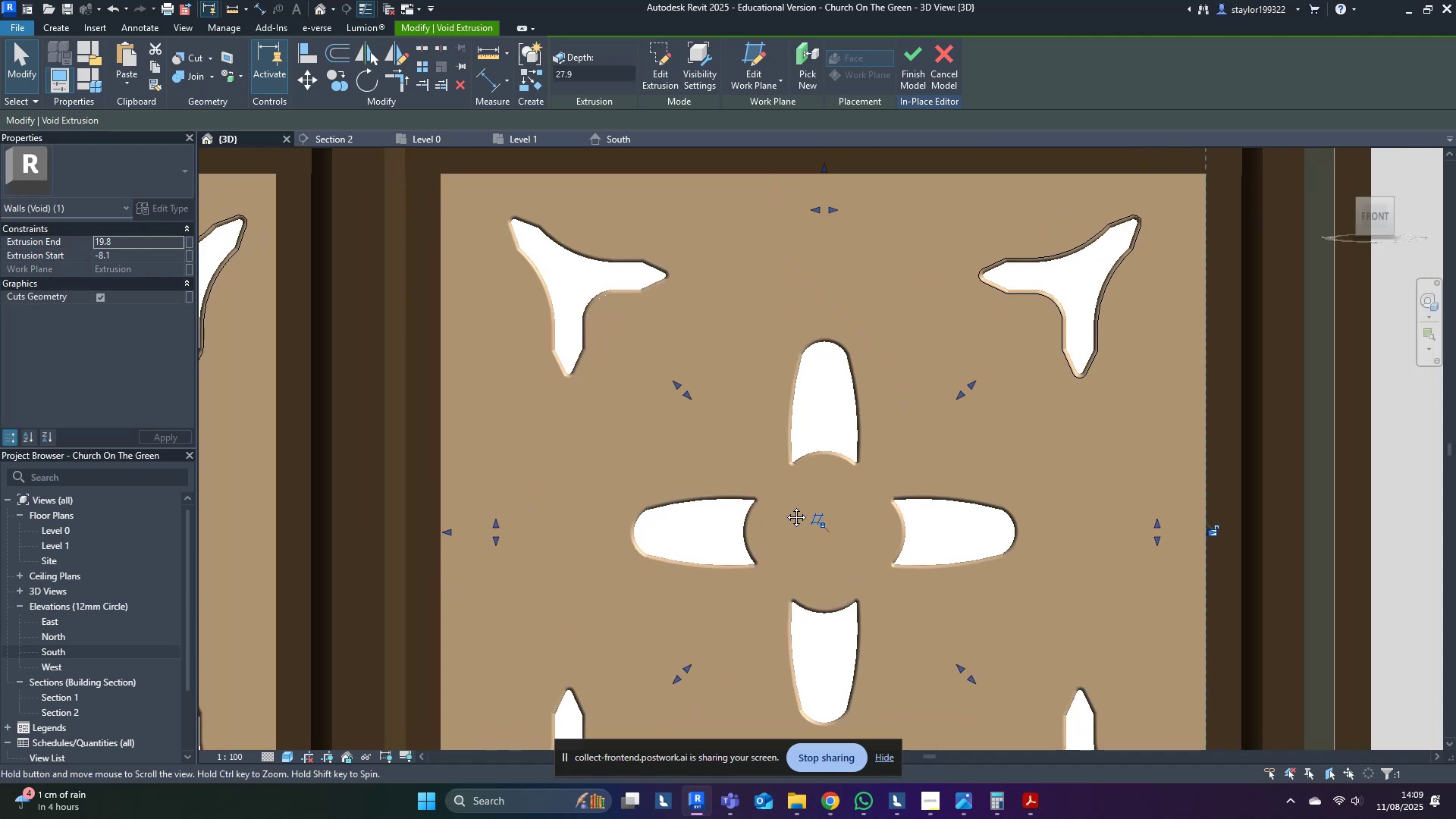 
scroll: coordinate [619, 510], scroll_direction: up, amount: 3.0
 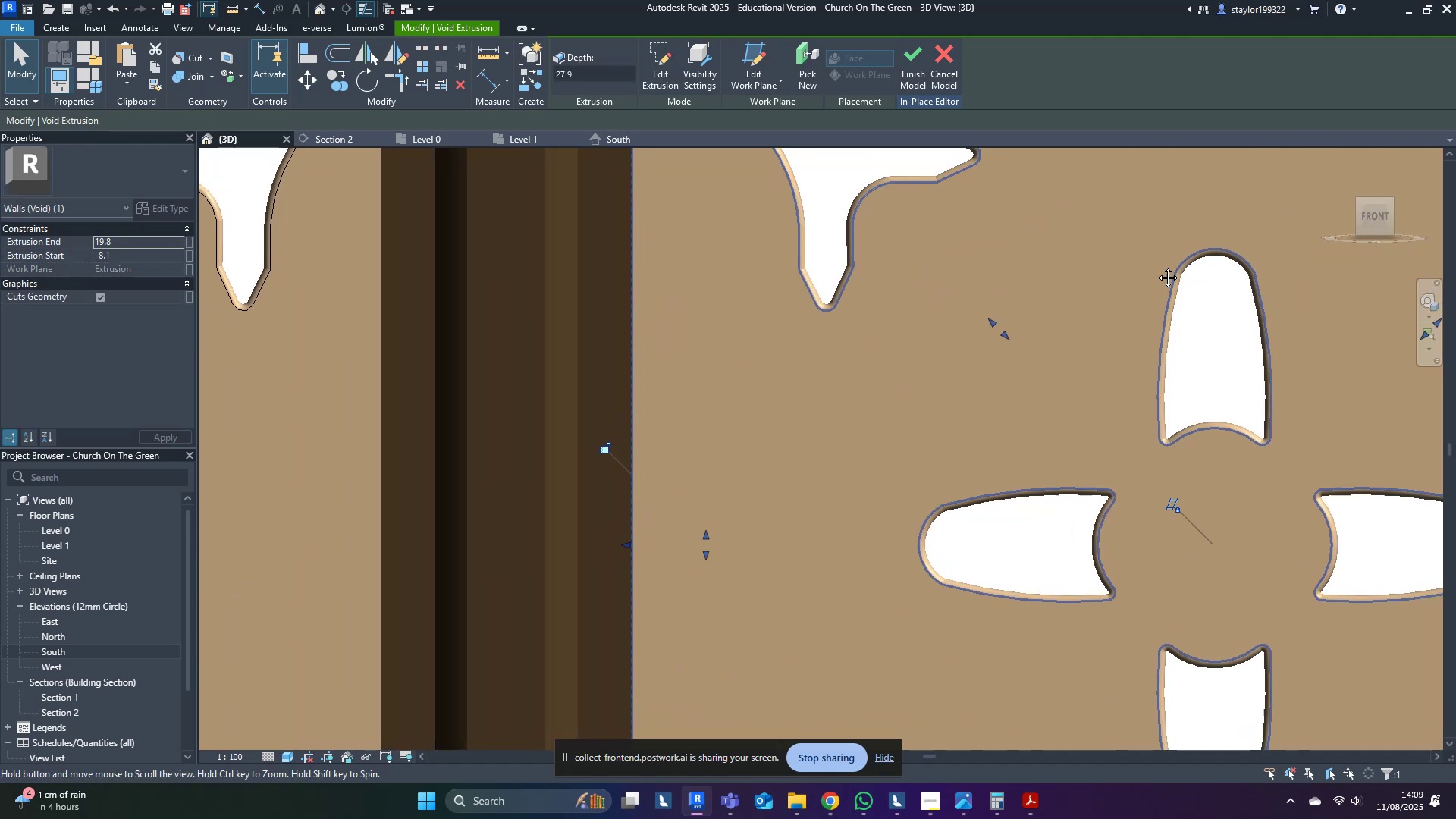 
scroll: coordinate [1008, 516], scroll_direction: down, amount: 10.0
 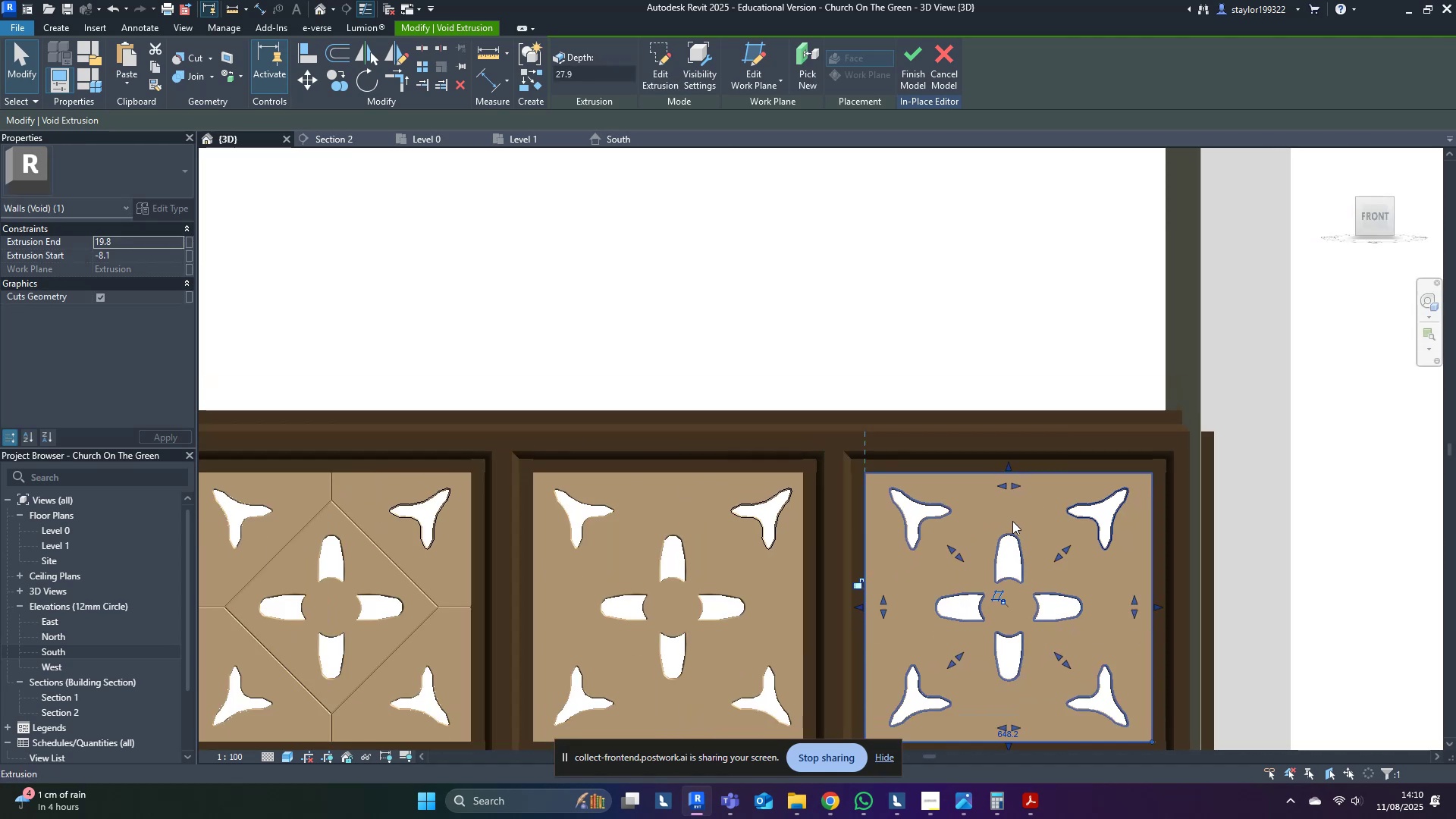 
key(Escape)
 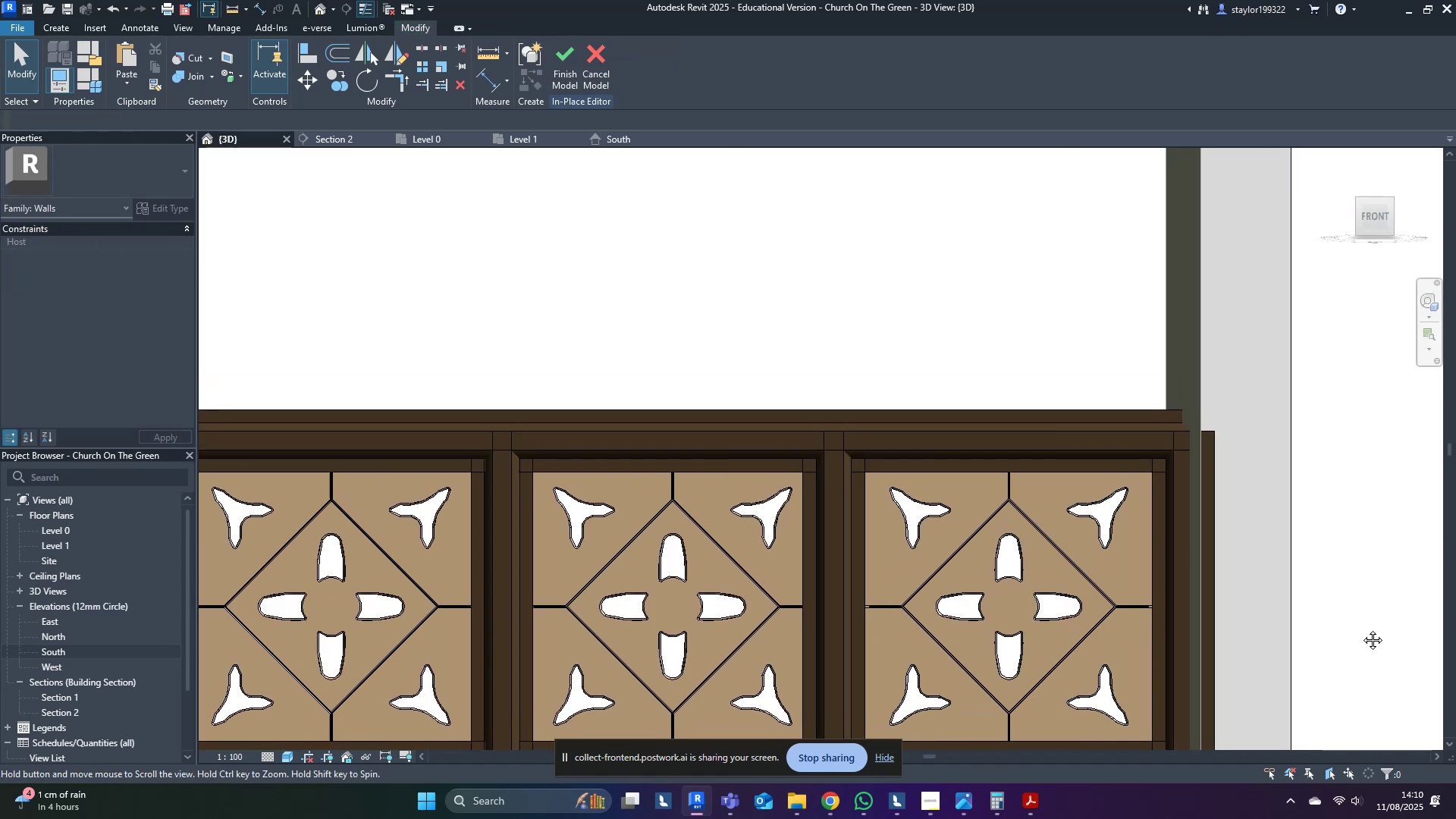 
scroll: coordinate [1131, 574], scroll_direction: up, amount: 15.0
 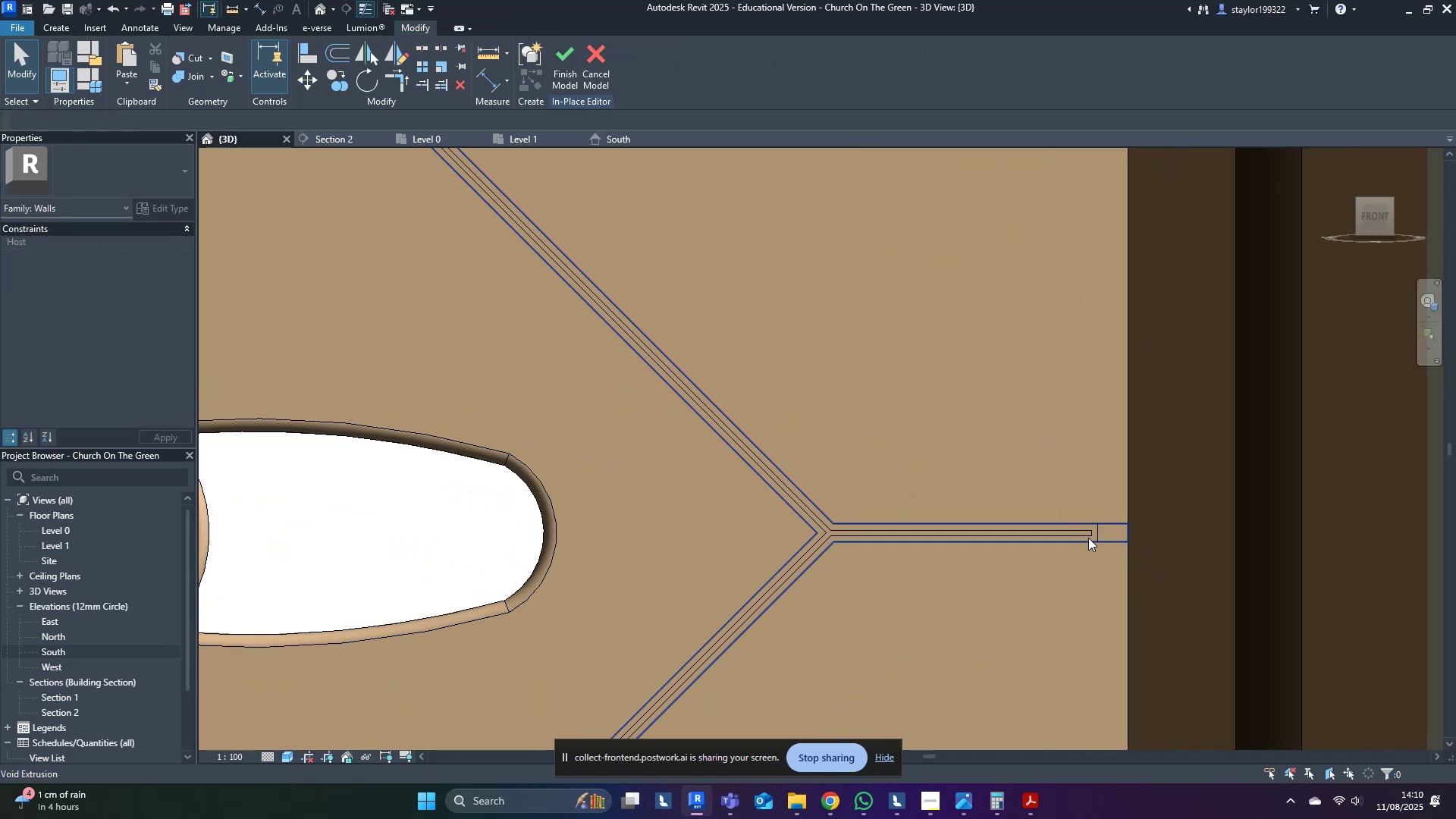 
left_click([1087, 532])
 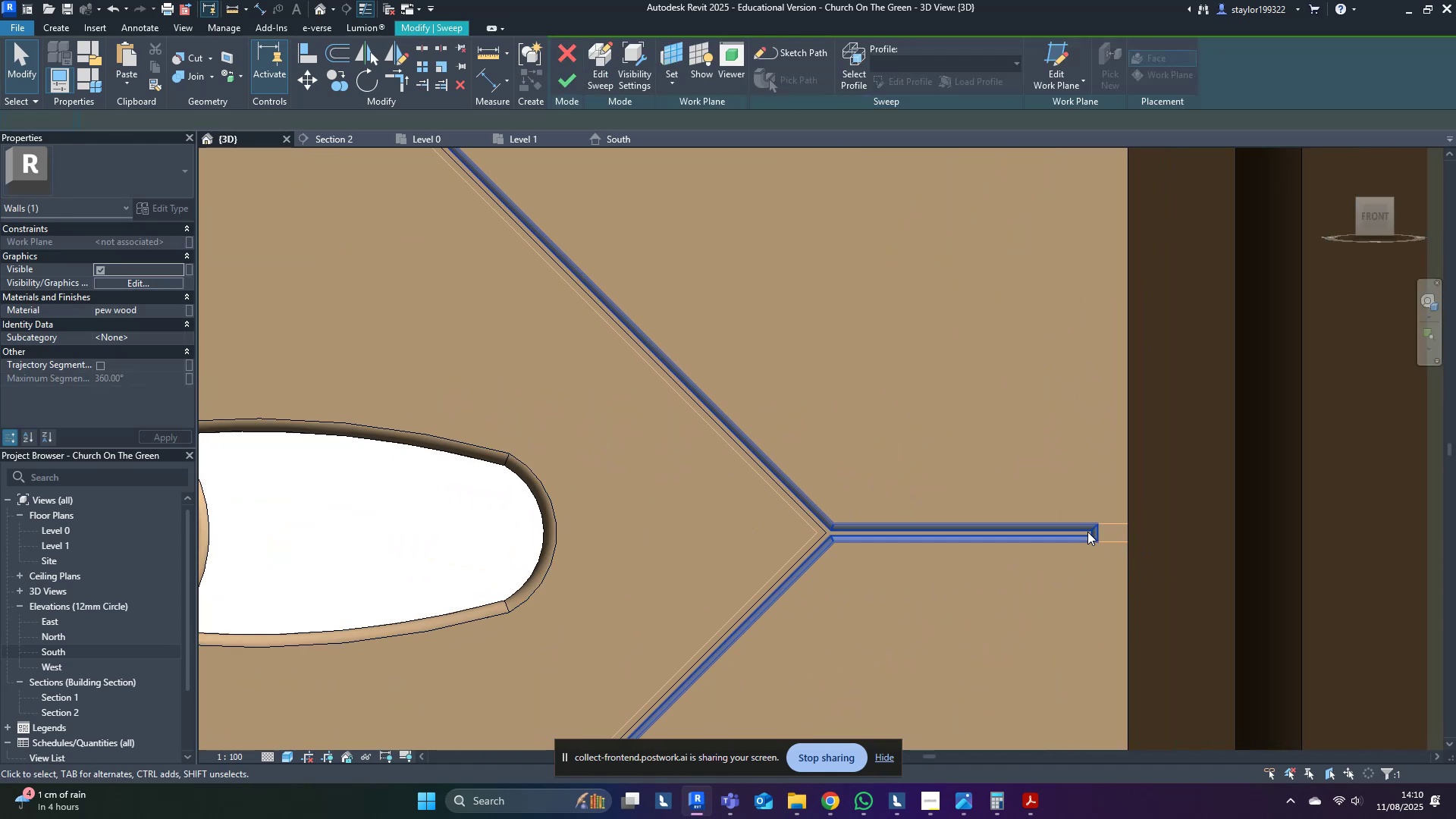 
triple_click([1087, 532])
 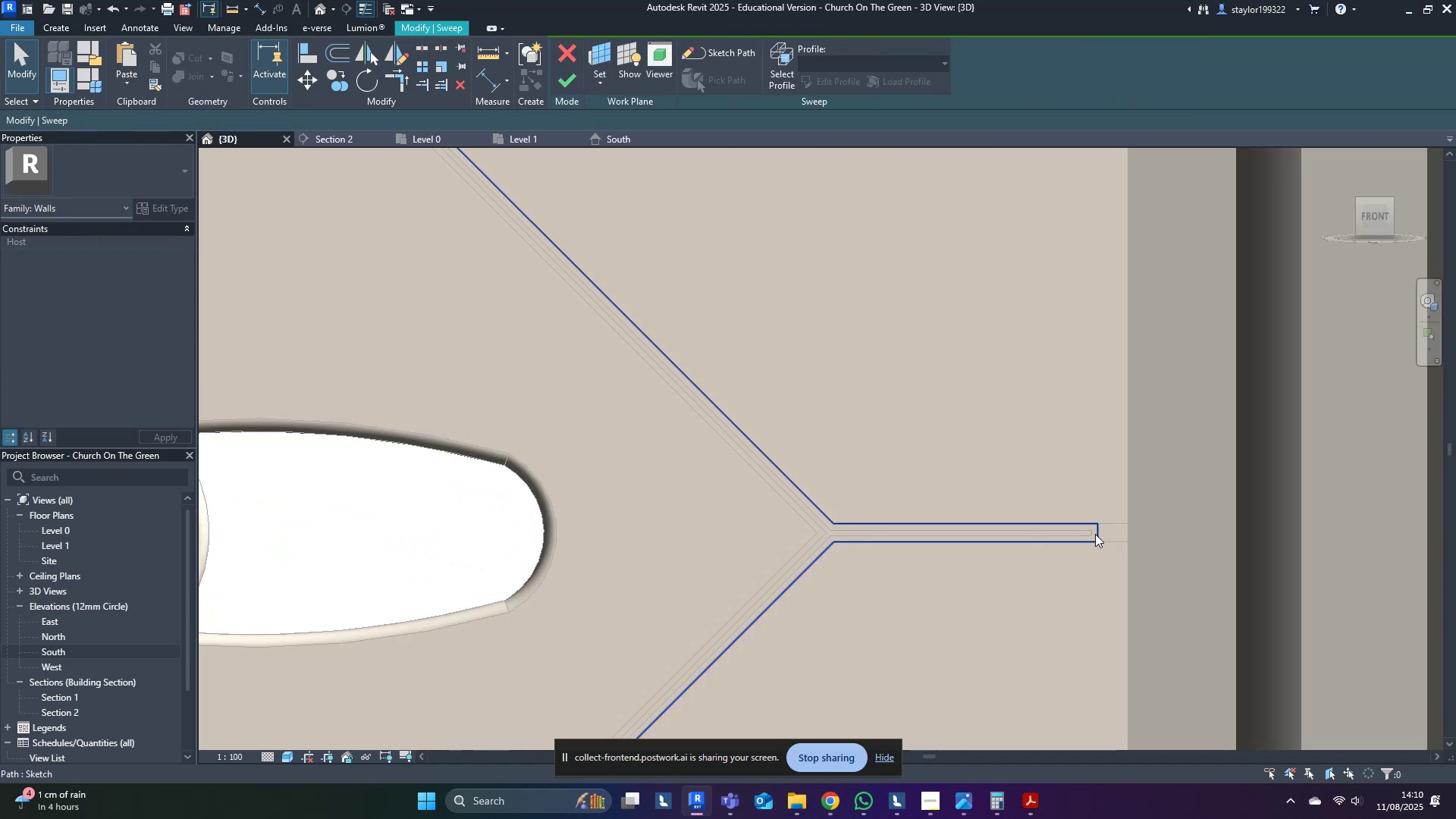 
triple_click([1095, 534])
 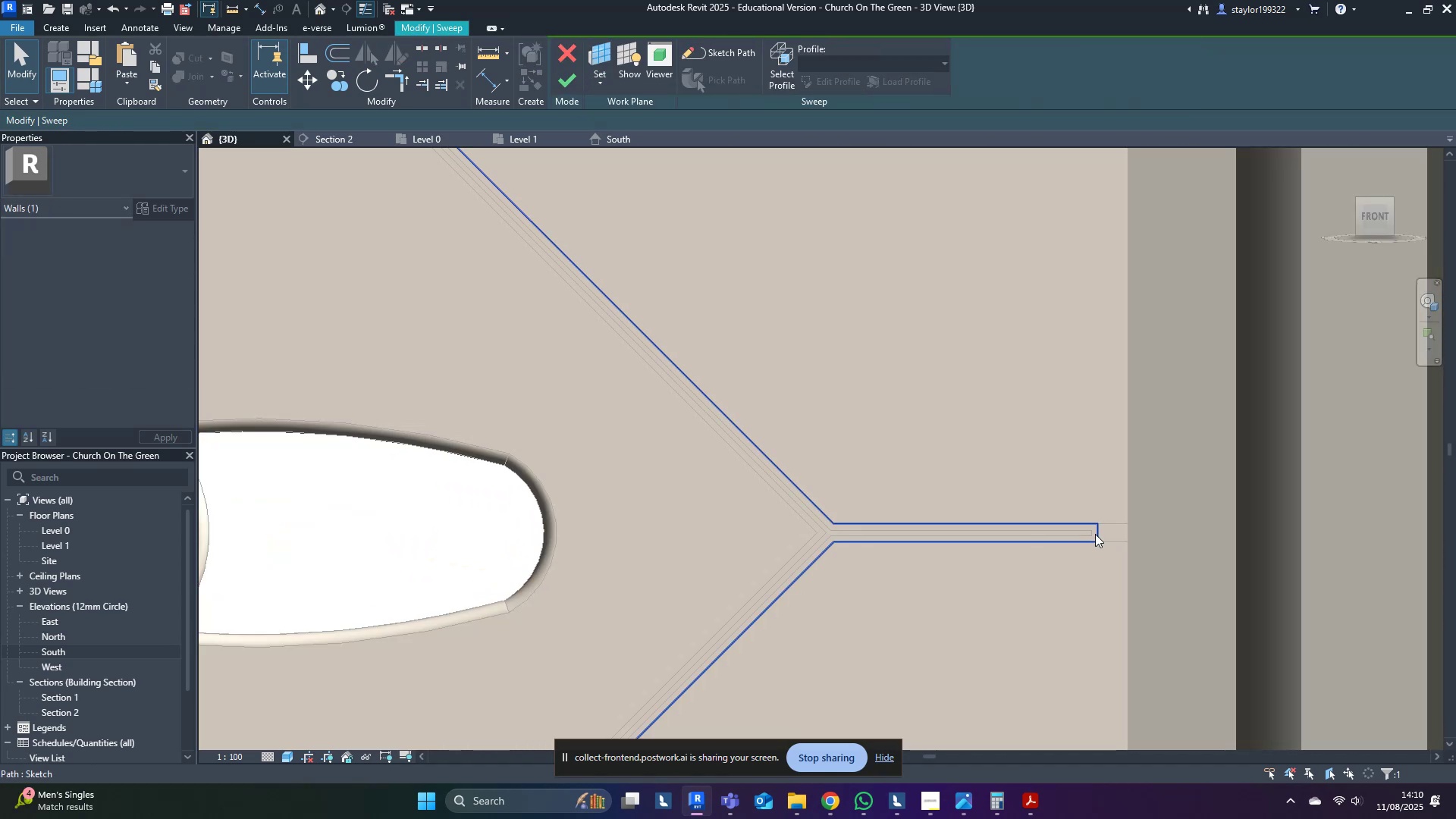 
triple_click([1095, 534])
 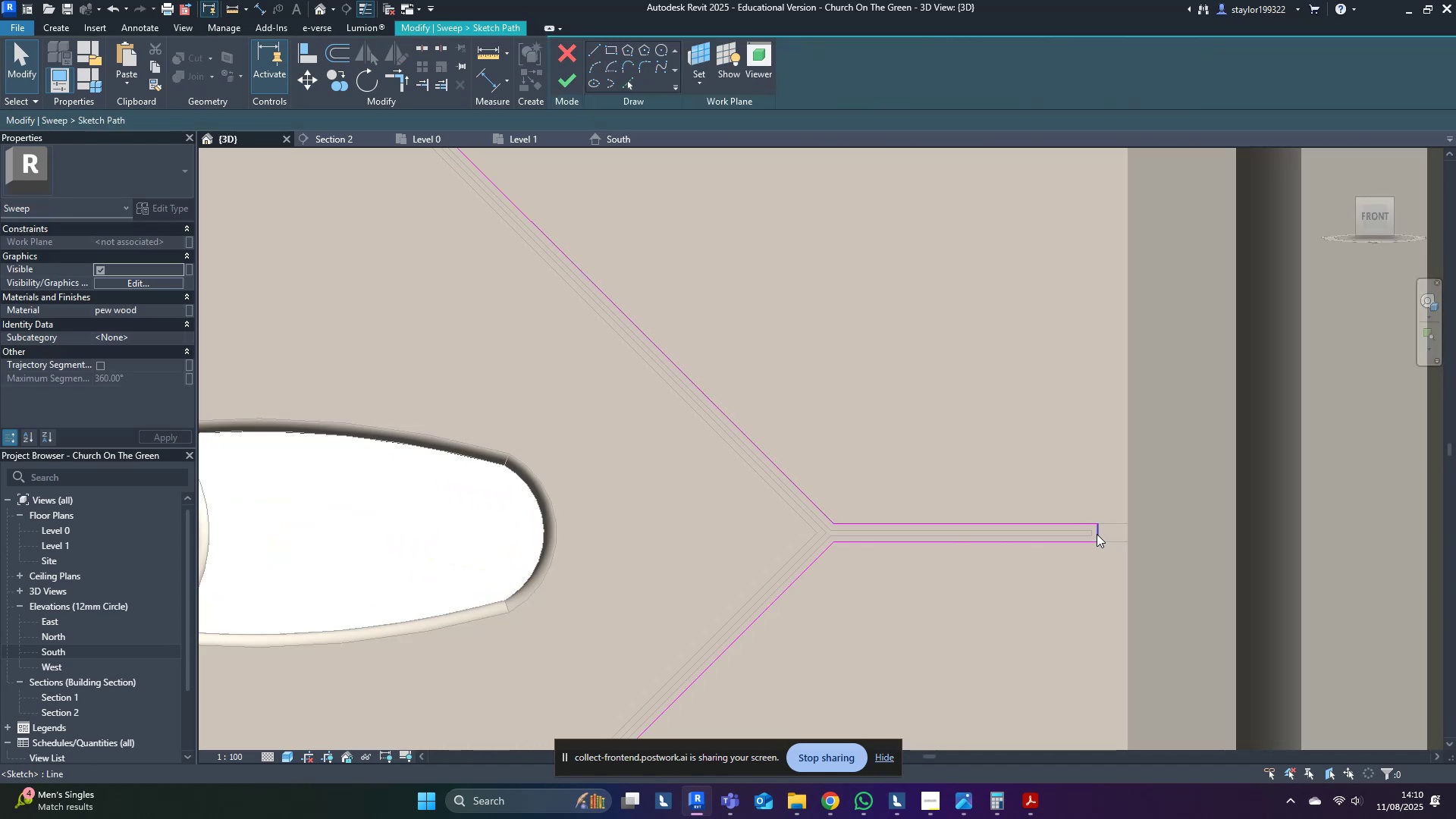 
triple_click([1097, 534])
 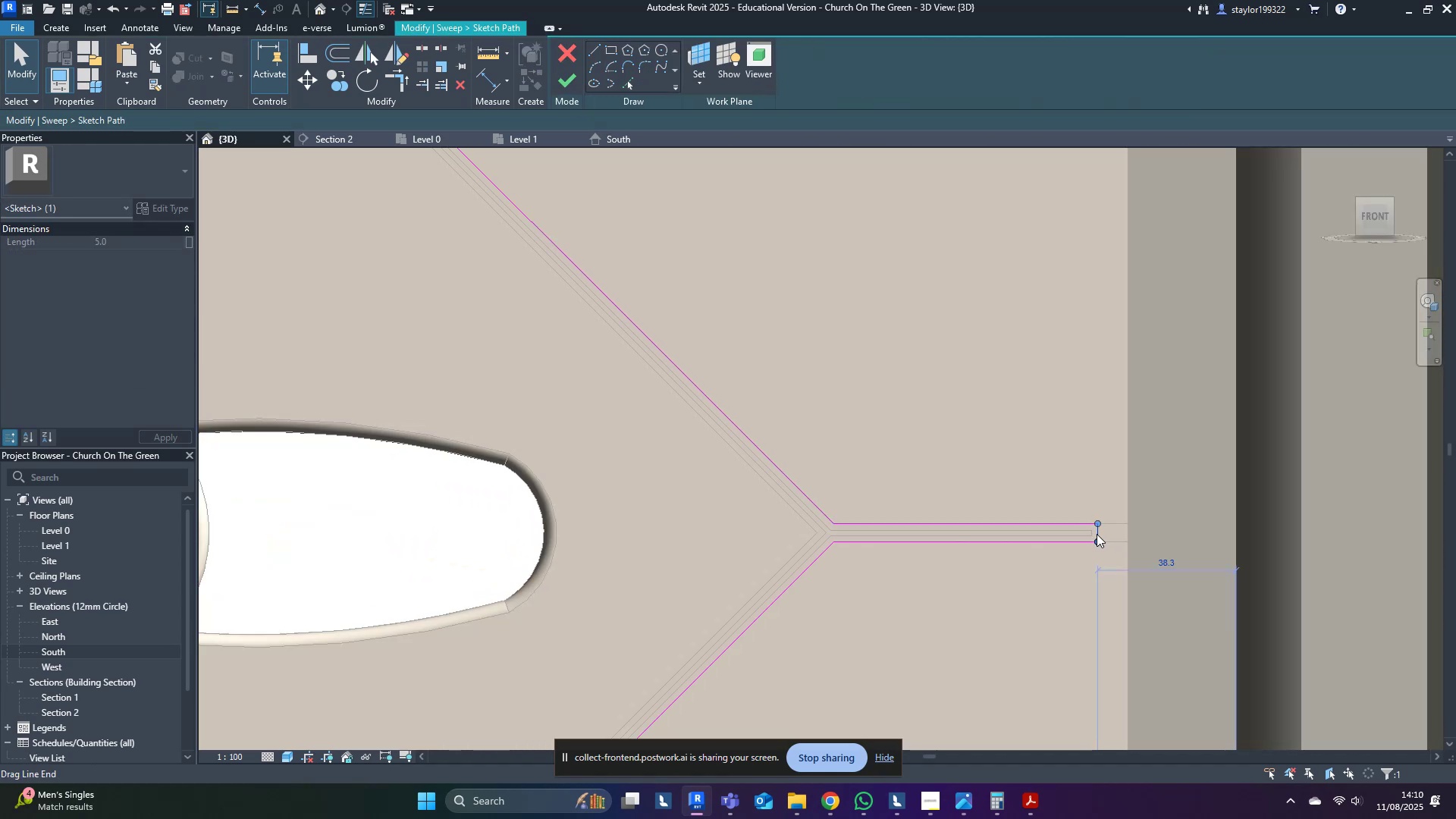 
scroll: coordinate [1098, 535], scroll_direction: up, amount: 6.0
 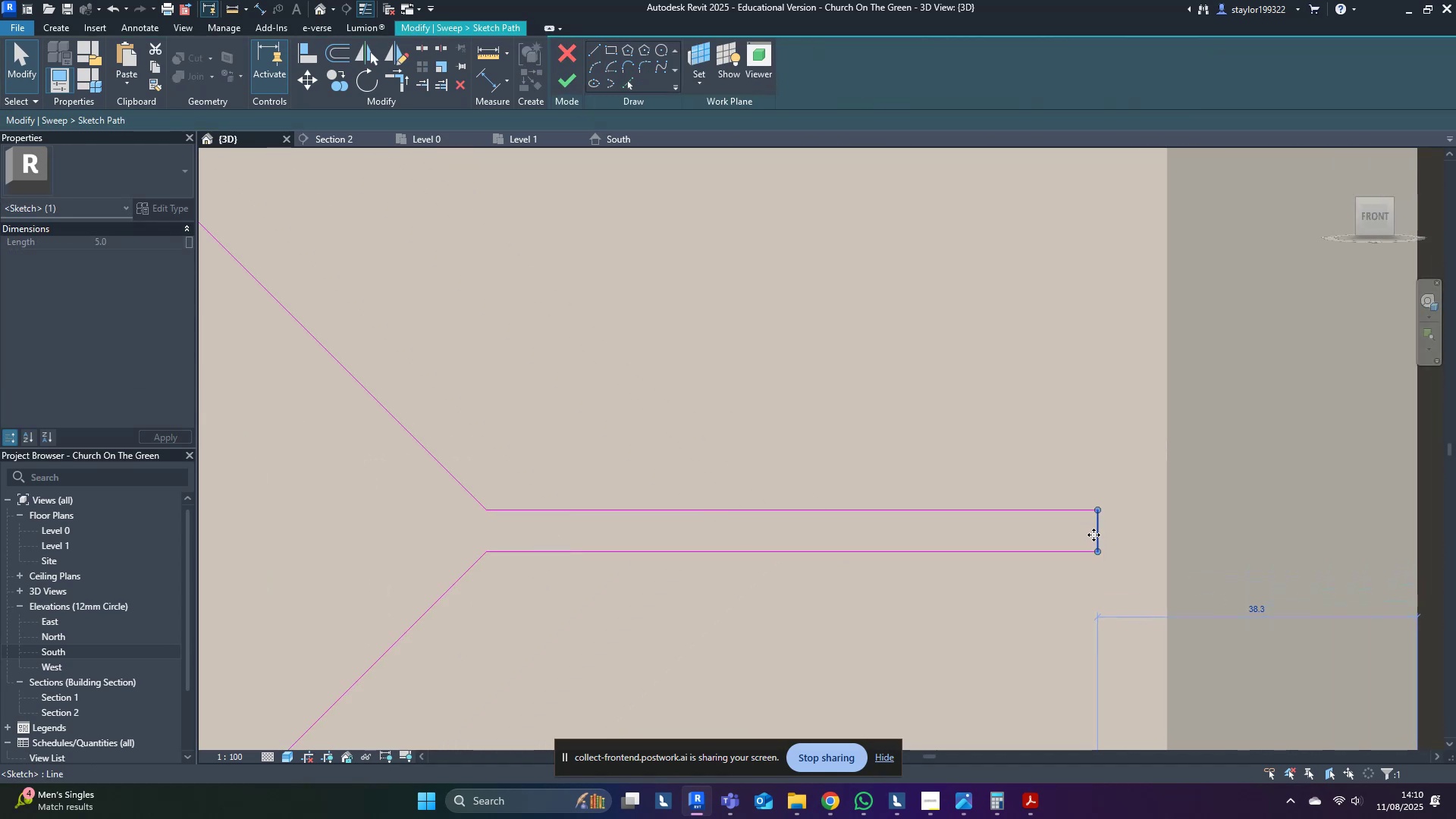 
left_click_drag(start_coordinate=[1094, 534], to_coordinate=[1164, 535])
 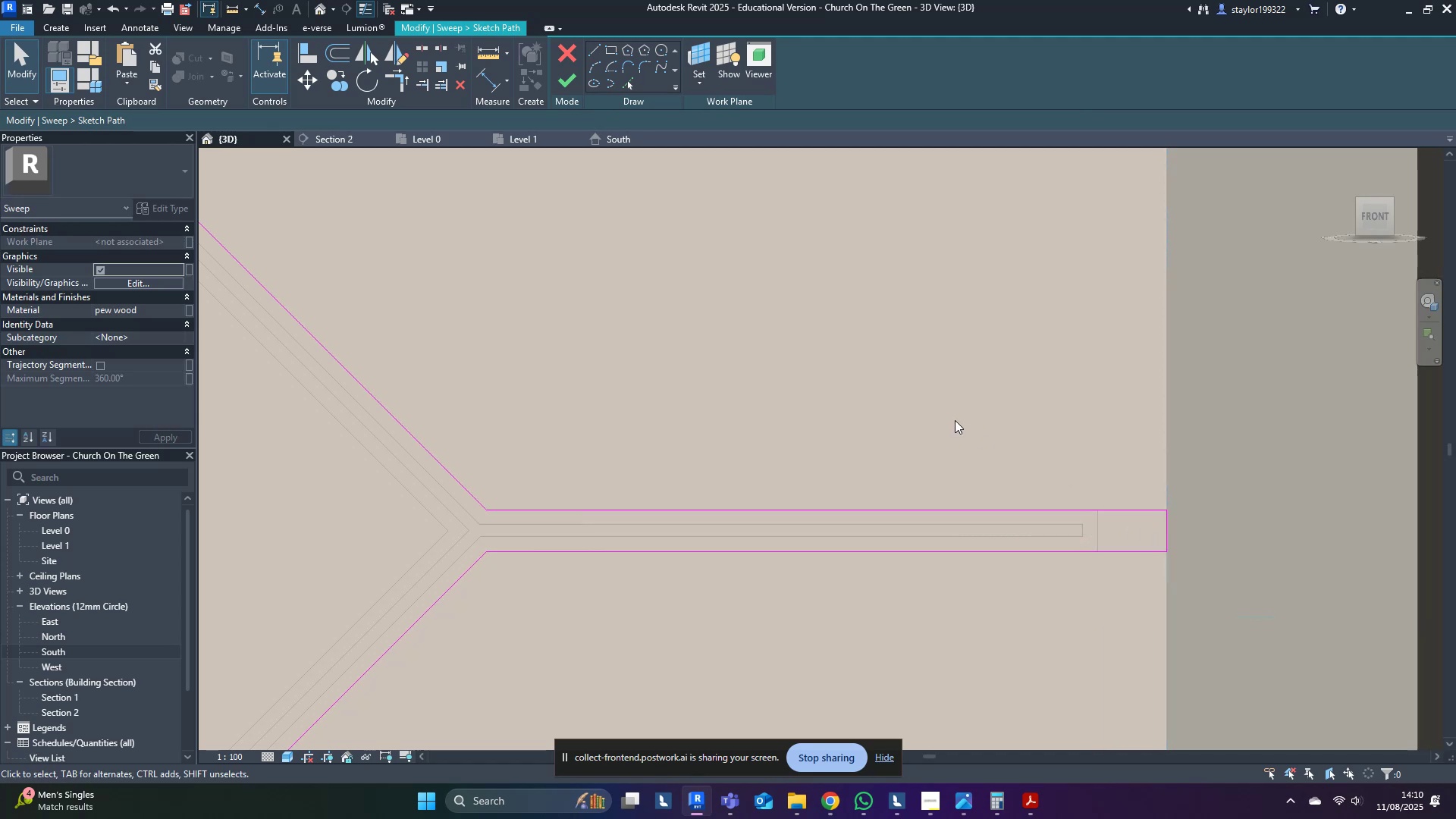 
scroll: coordinate [942, 413], scroll_direction: up, amount: 1.0
 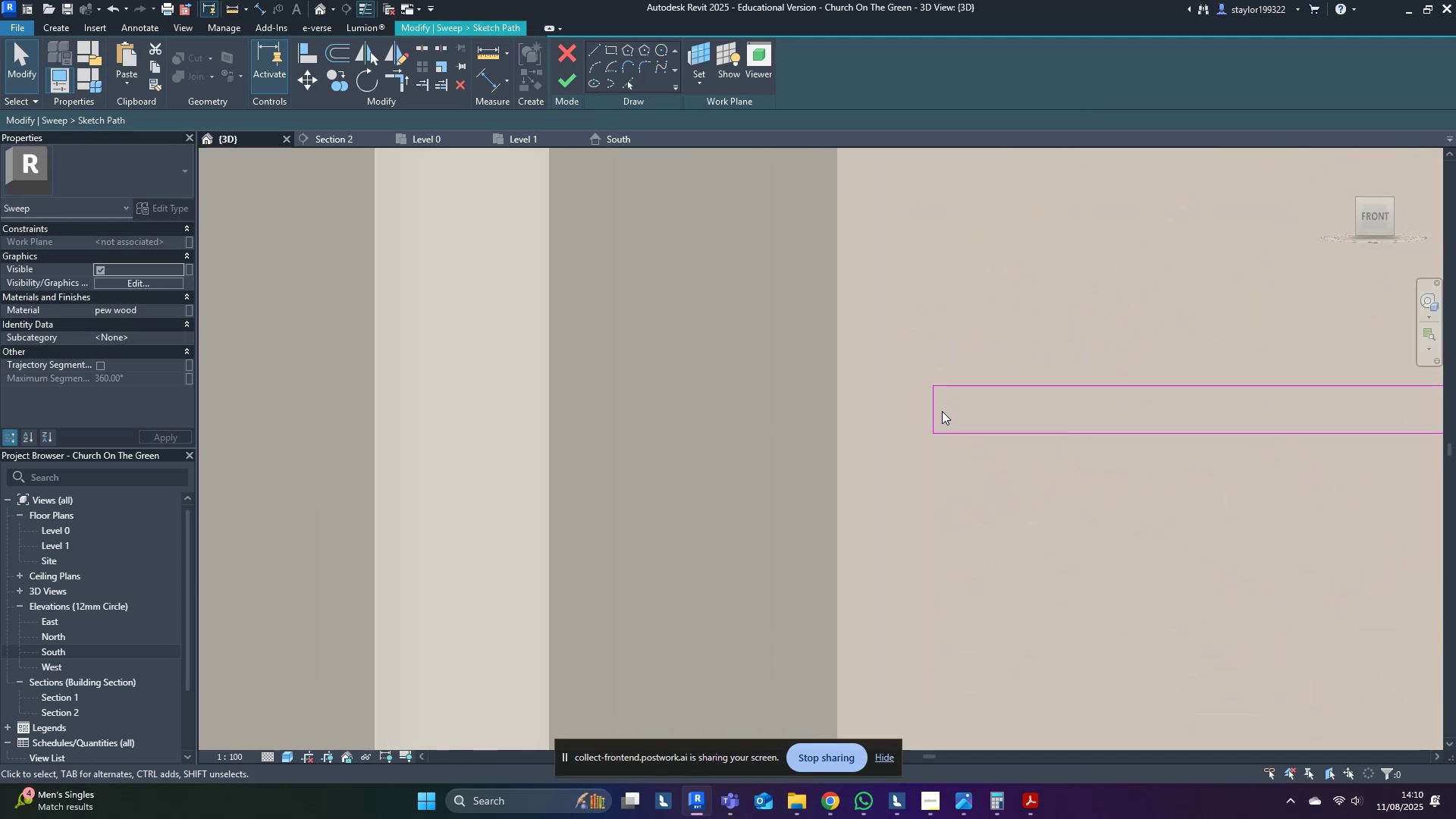 
left_click_drag(start_coordinate=[934, 411], to_coordinate=[839, 406])
 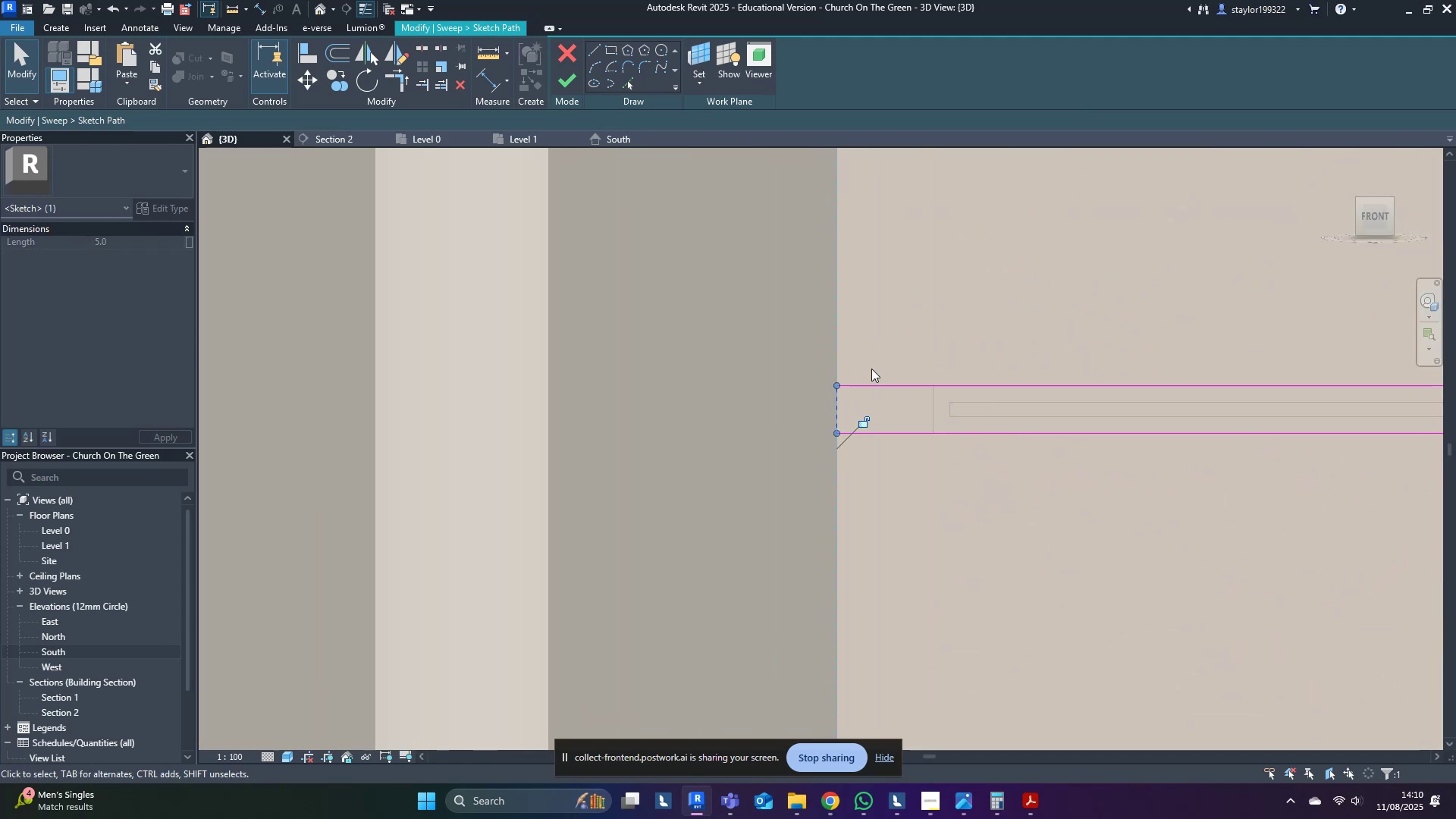 
left_click([900, 340])
 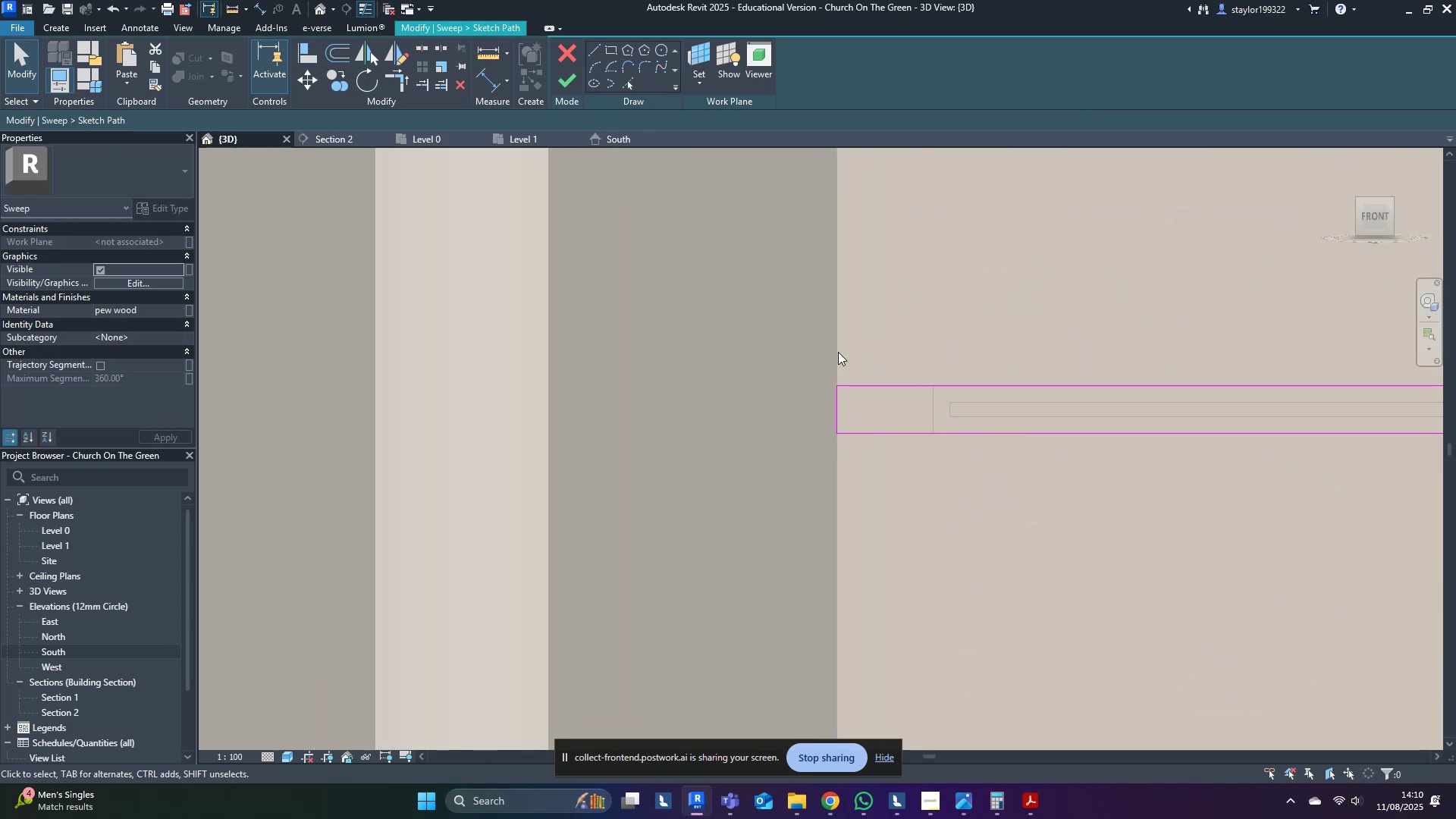 
scroll: coordinate [583, 99], scroll_direction: down, amount: 14.0
 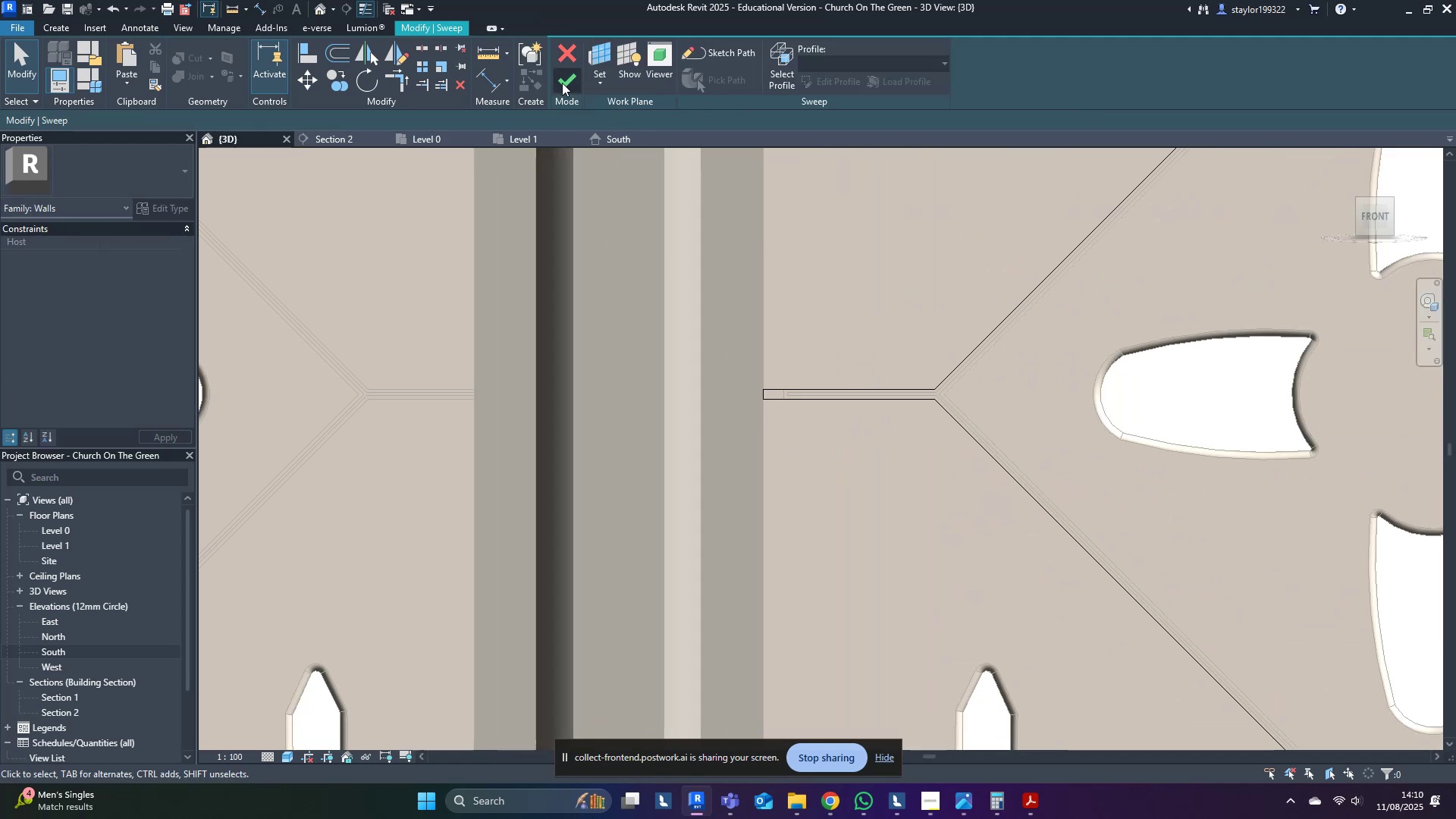 
left_click([561, 79])
 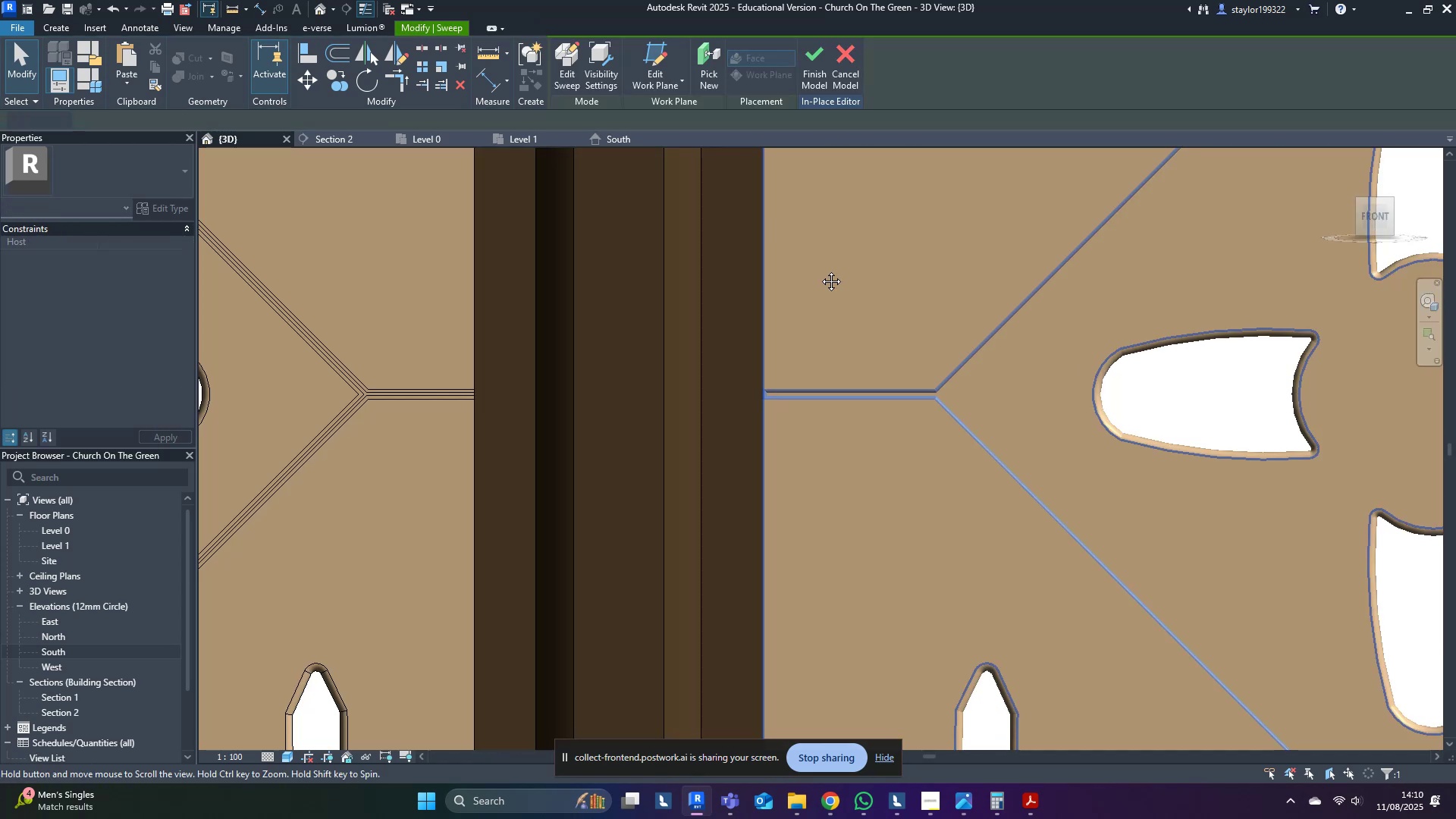 
scroll: coordinate [777, 344], scroll_direction: down, amount: 5.0
 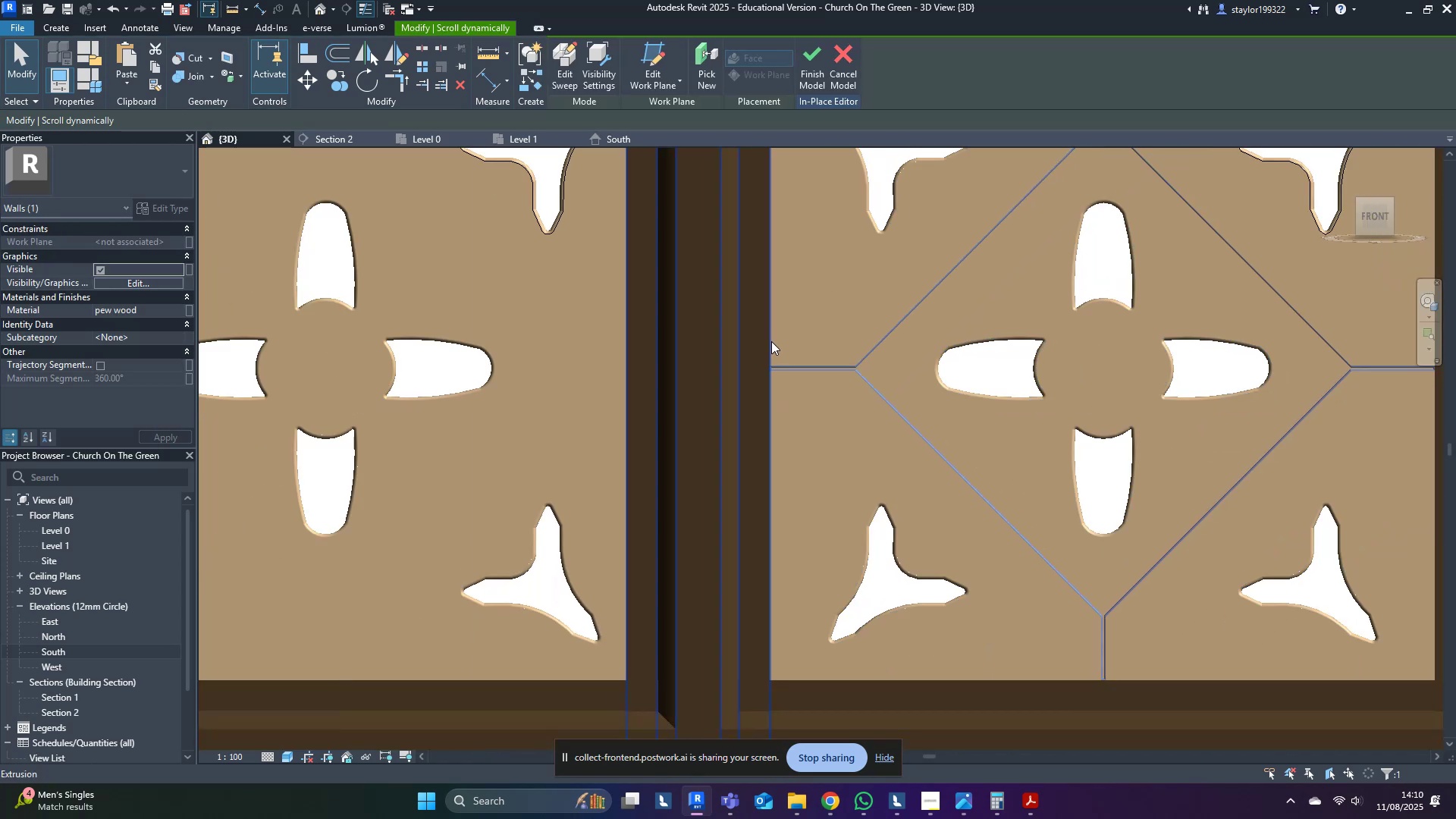 
key(Escape)
 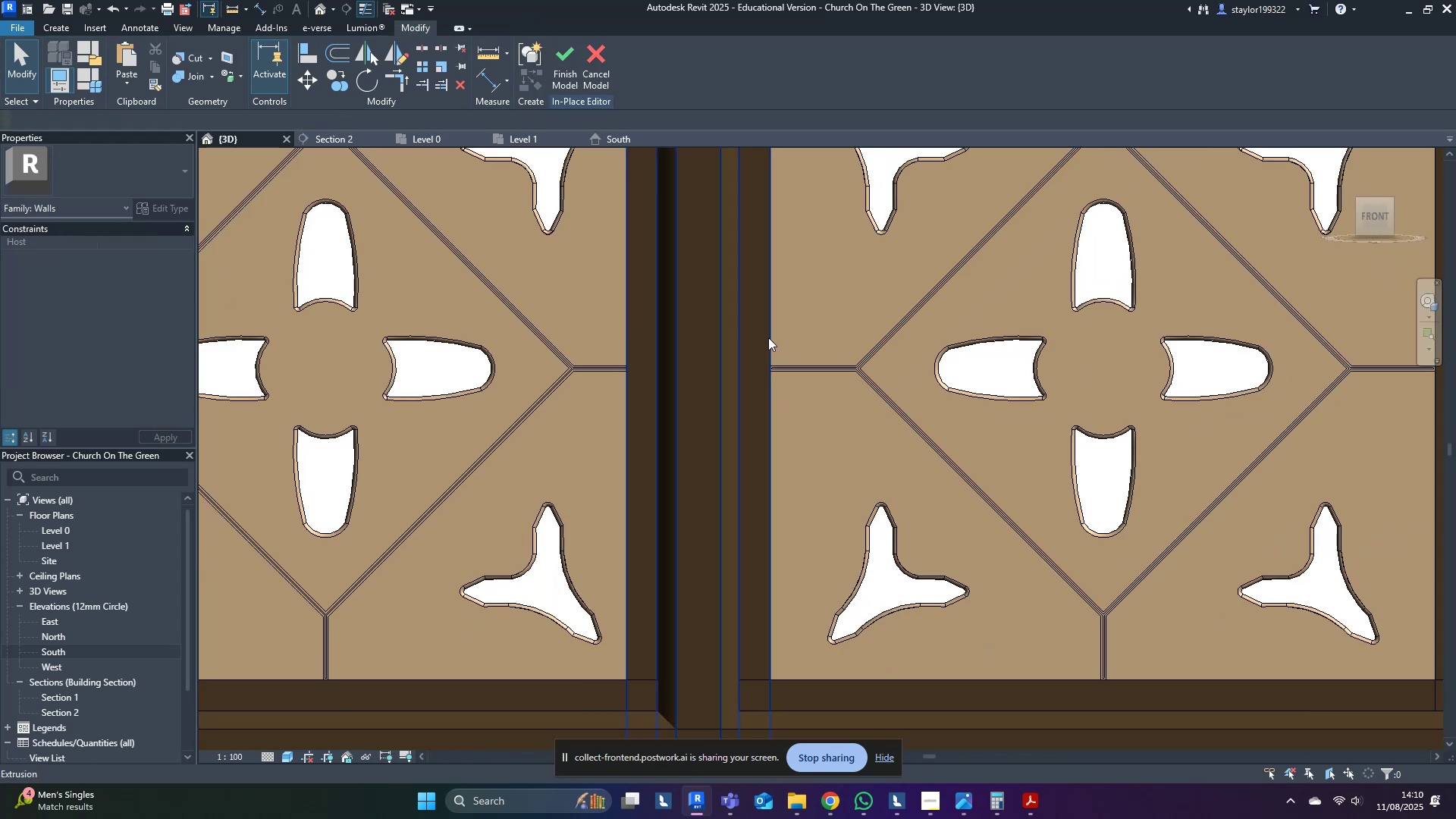 
scroll: coordinate [765, 331], scroll_direction: down, amount: 9.0
 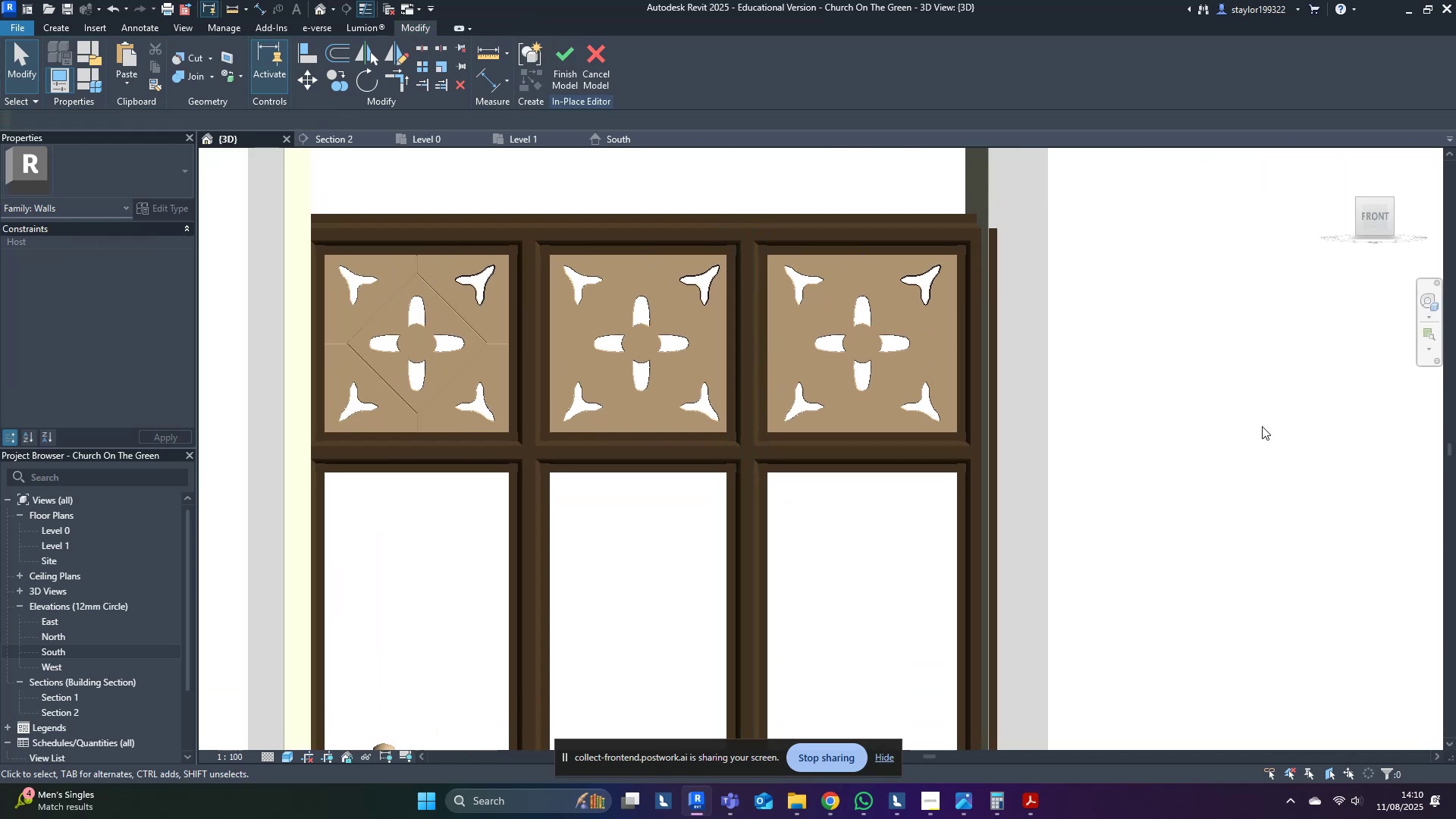 
left_click([1222, 415])
 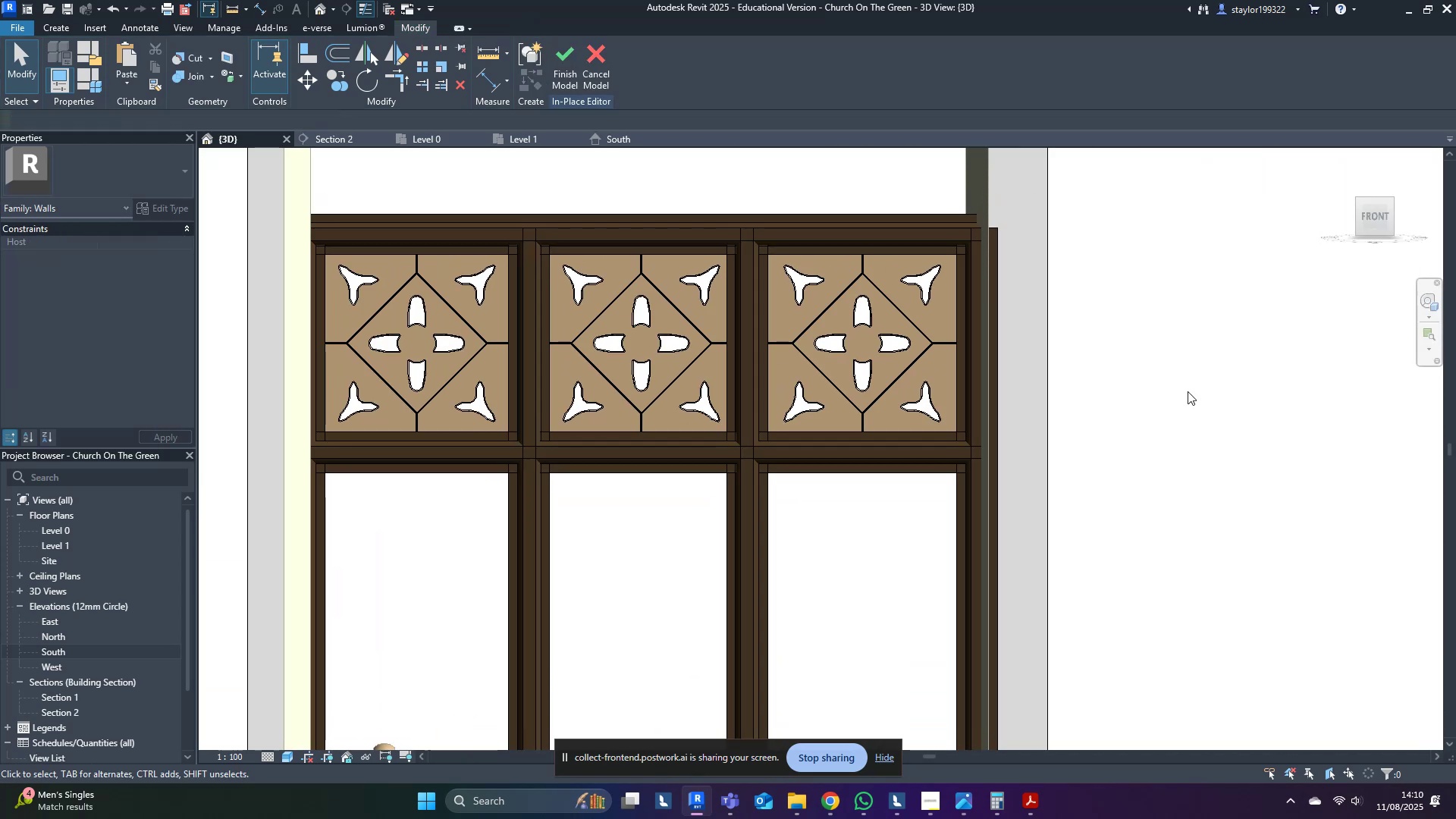 
hold_key(key=ShiftLeft, duration=0.44)
 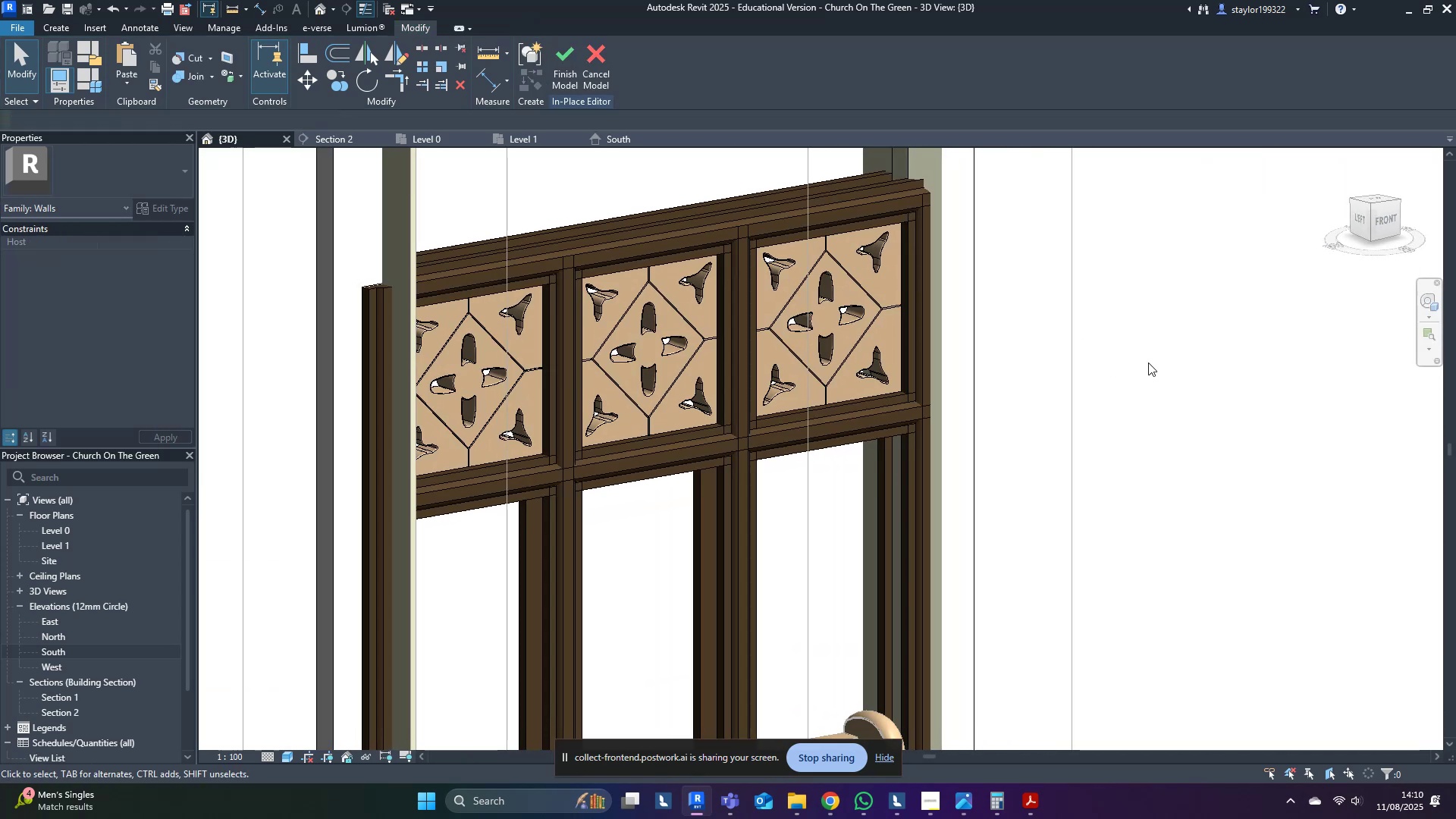 
scroll: coordinate [873, 246], scroll_direction: up, amount: 5.0
 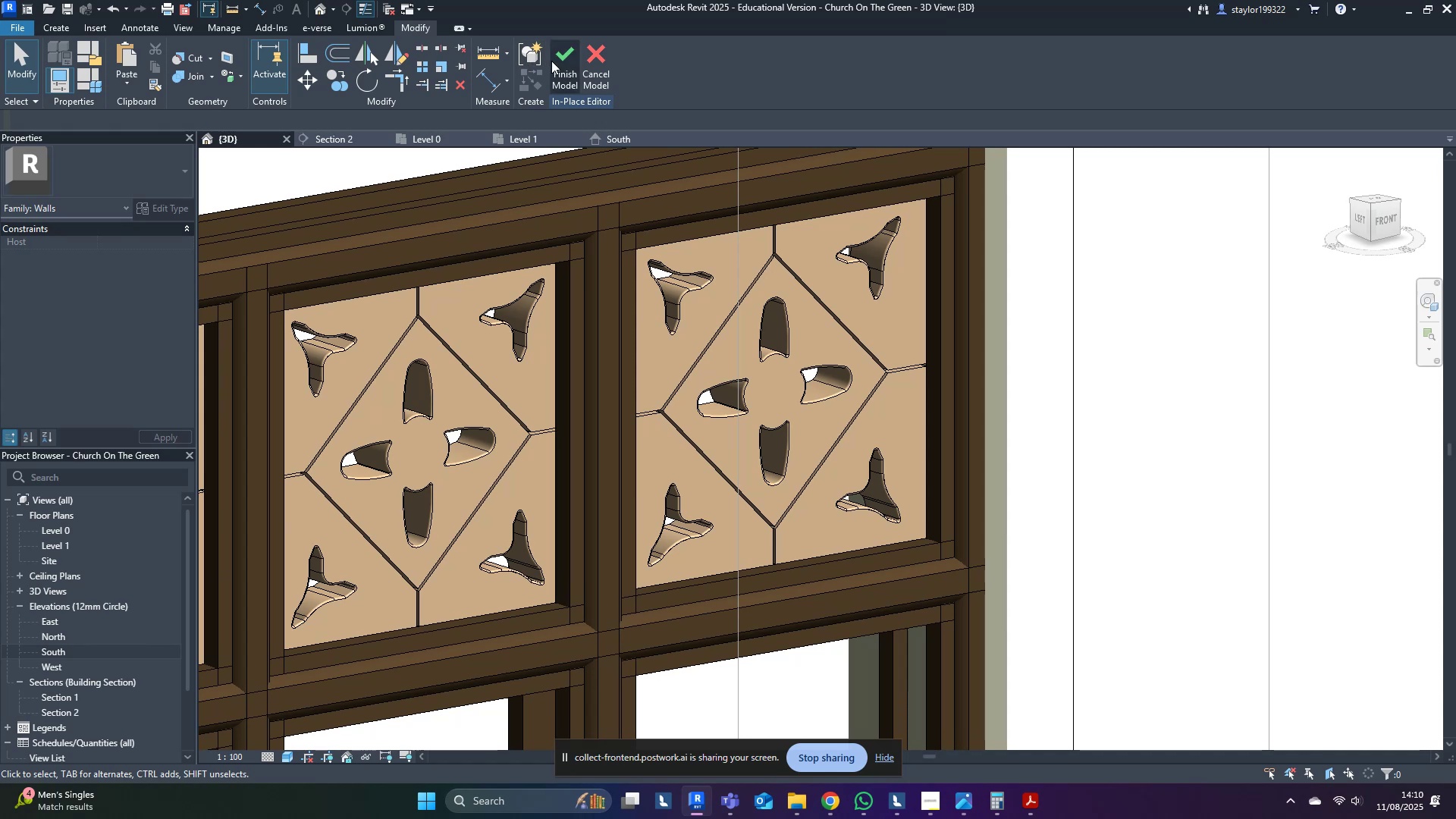 
left_click([564, 62])
 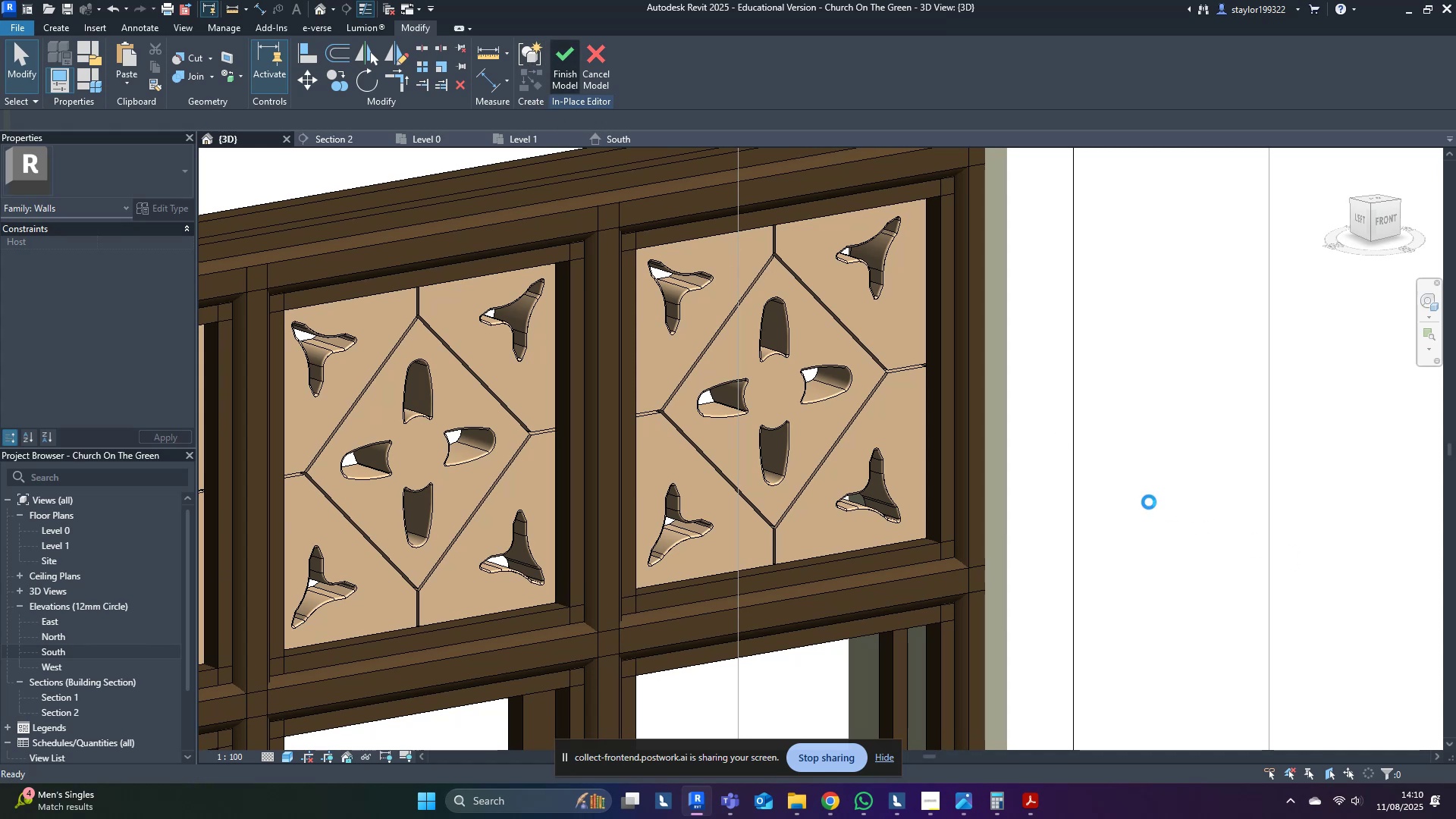 
wait(8.48)
 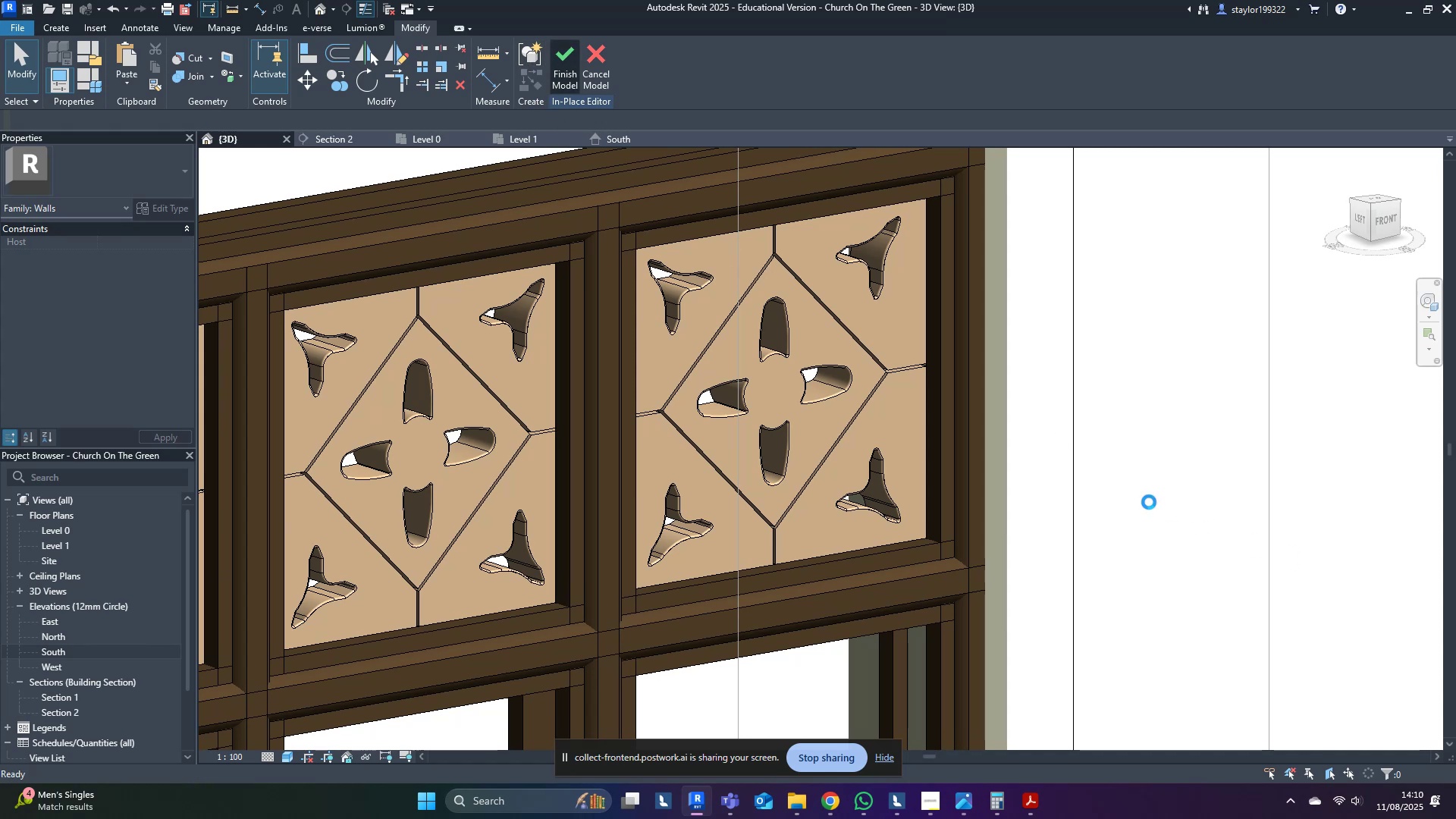 
key(Control+S)
 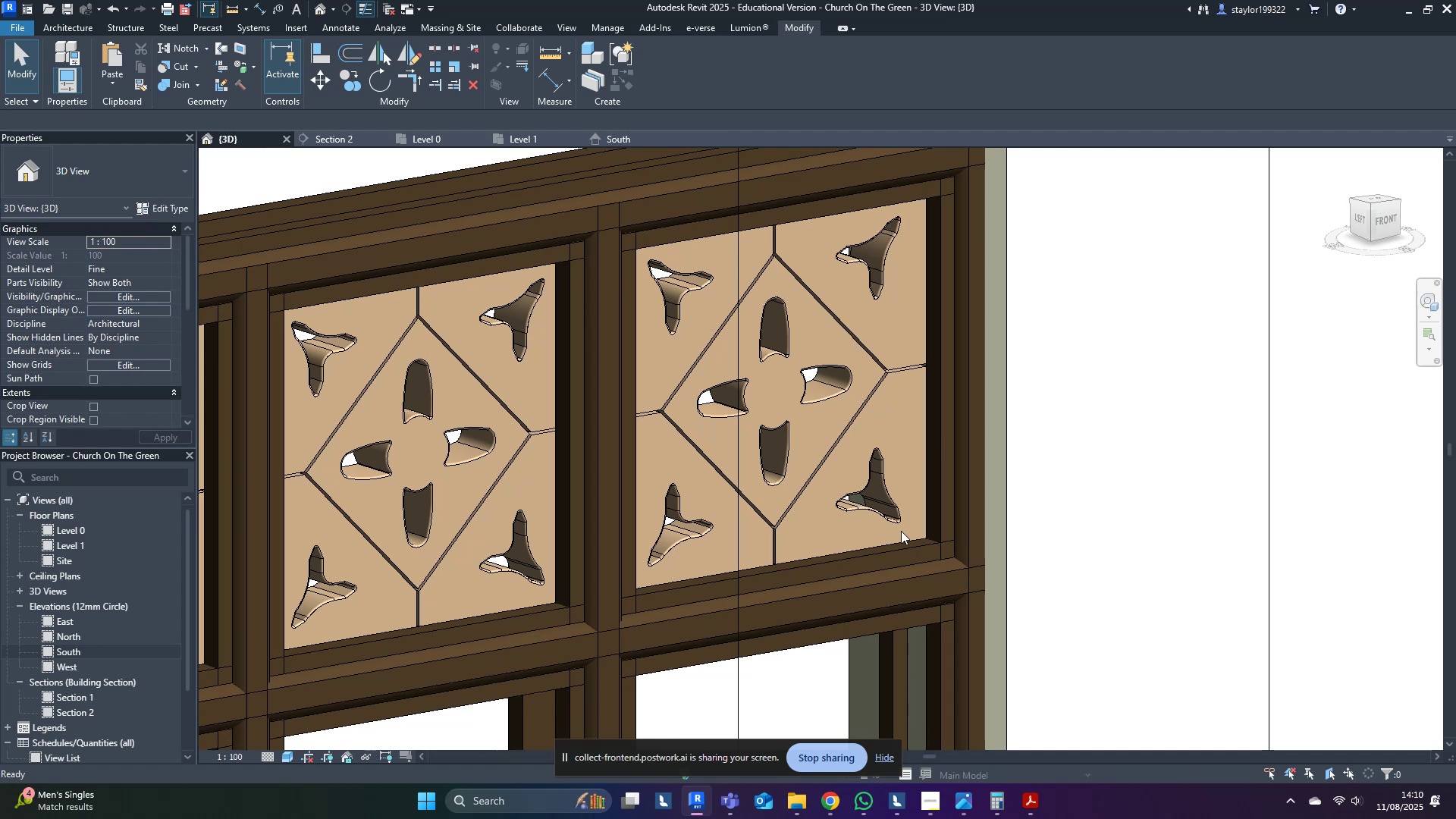 
scroll: coordinate [1008, 403], scroll_direction: down, amount: 13.0
 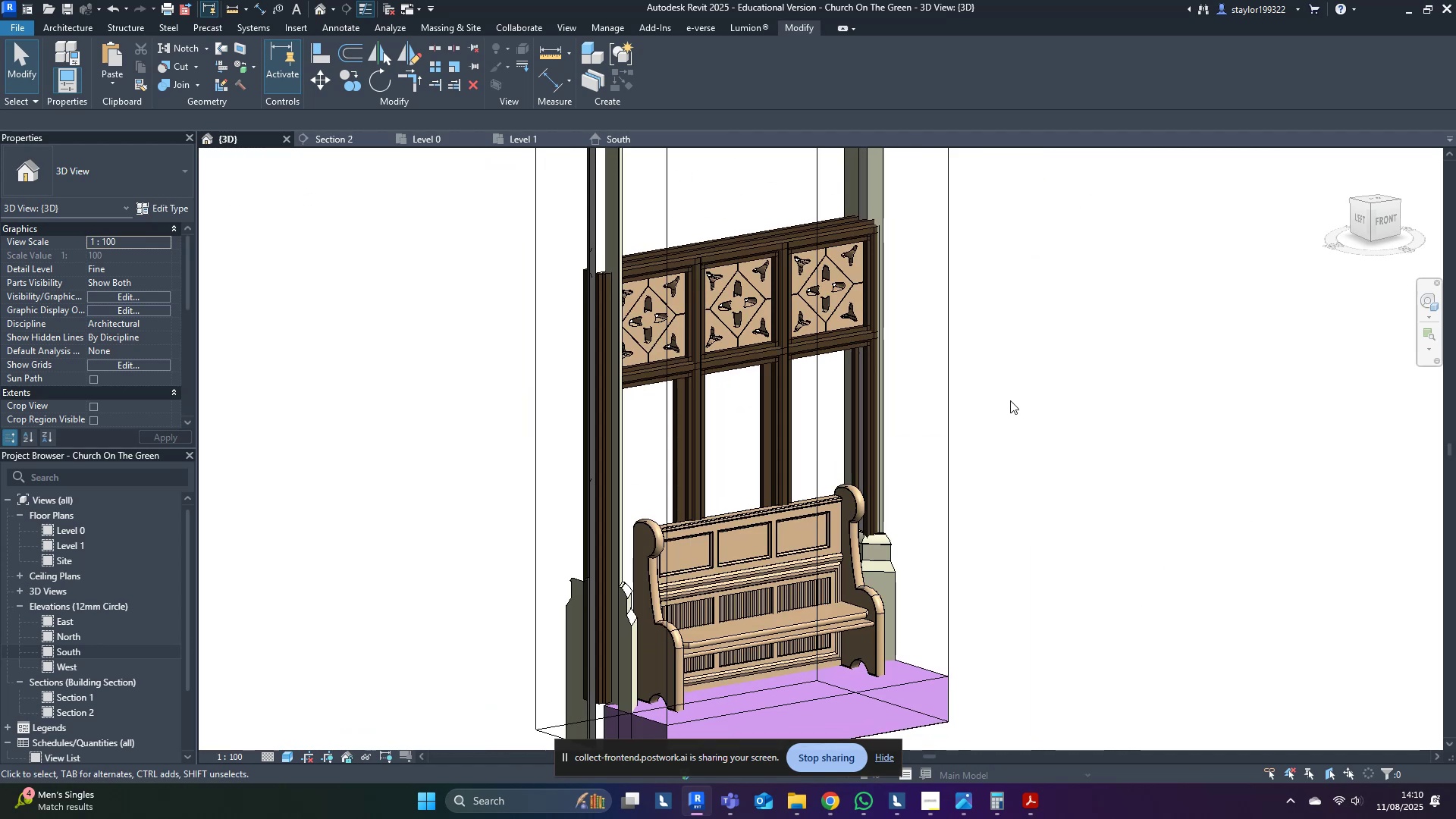 
hold_key(key=ShiftLeft, duration=1.26)
 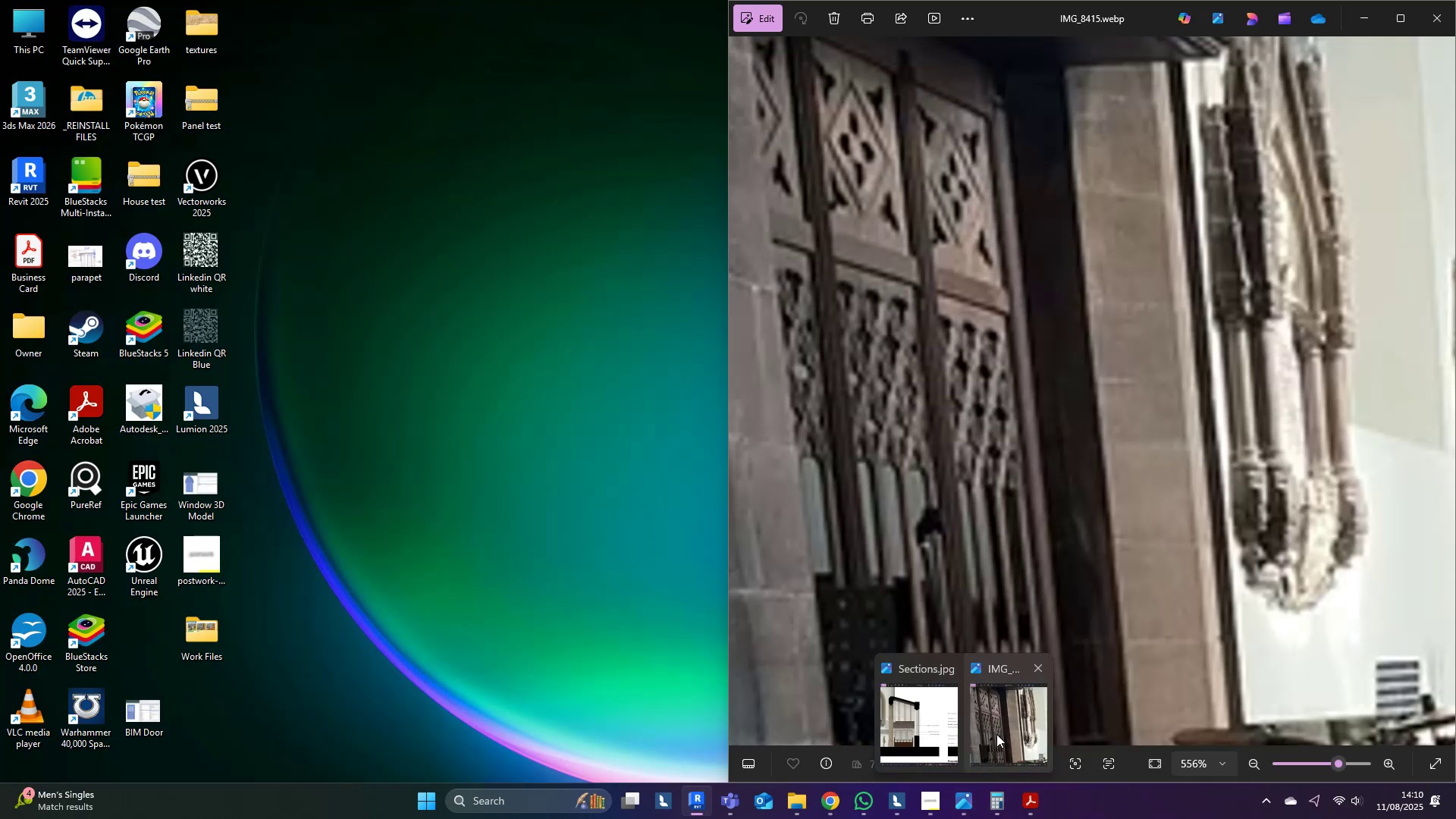 
left_click([996, 734])
 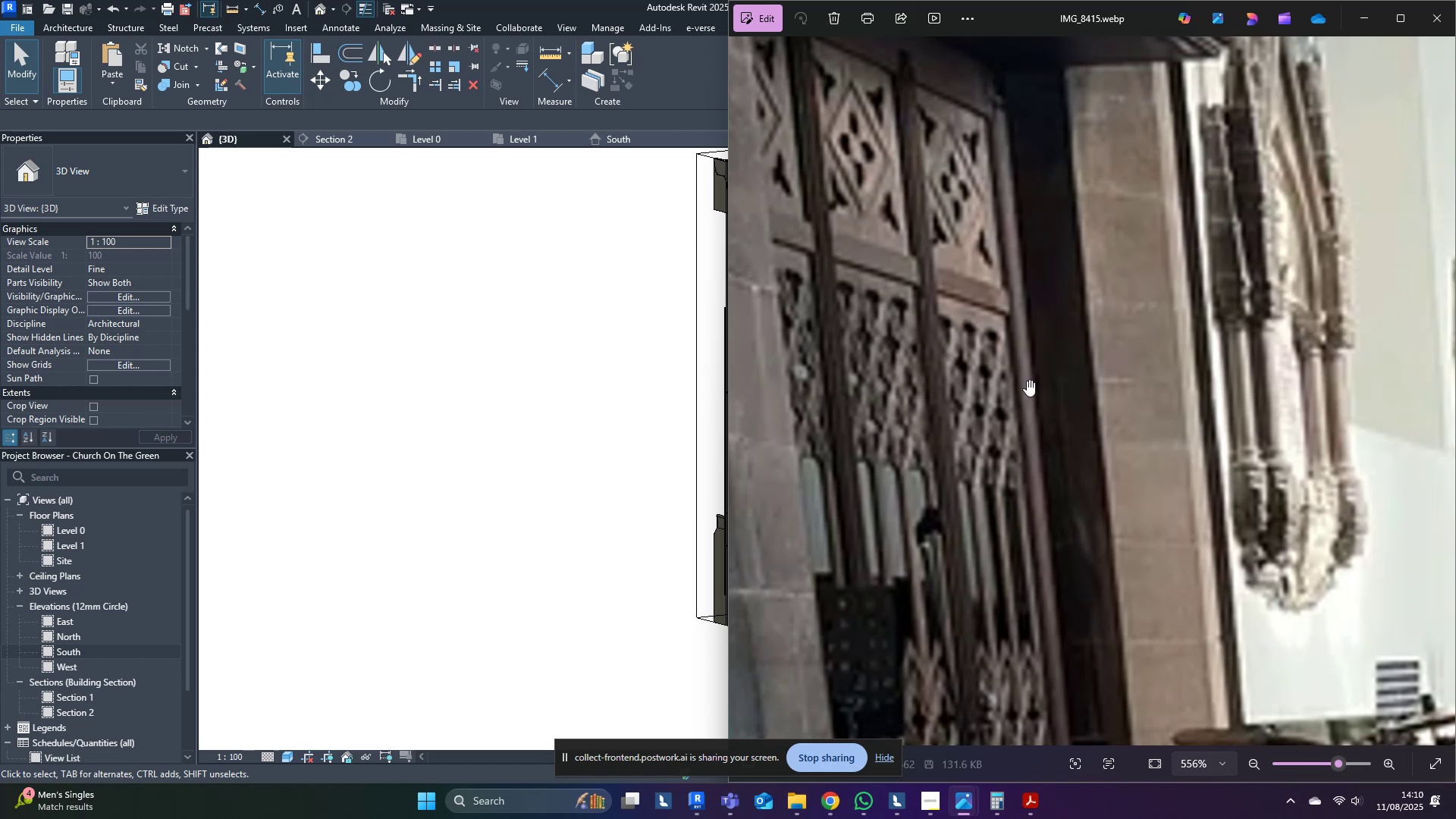 
wait(5.14)
 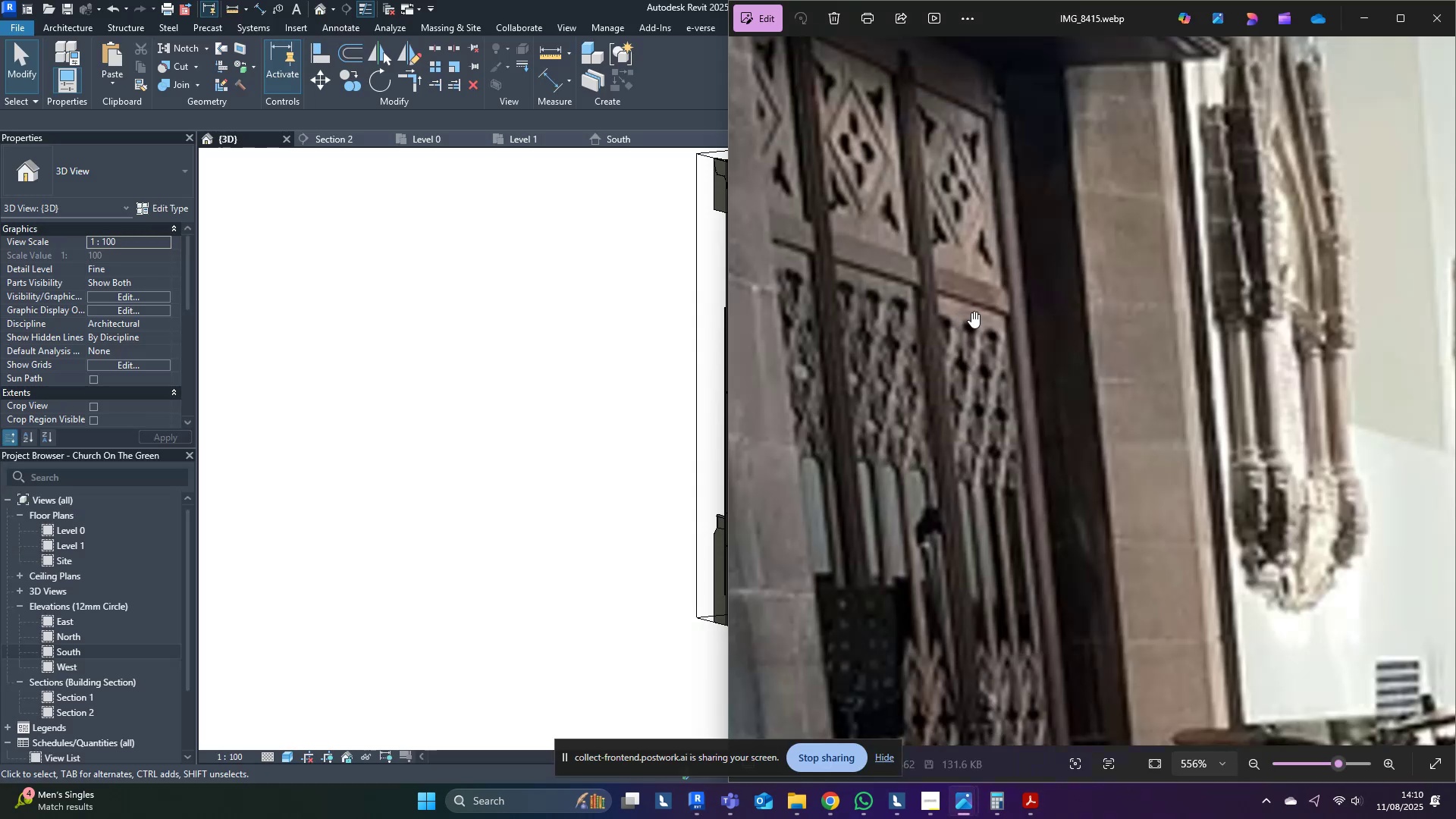 
scroll: coordinate [663, 400], scroll_direction: up, amount: 3.0
 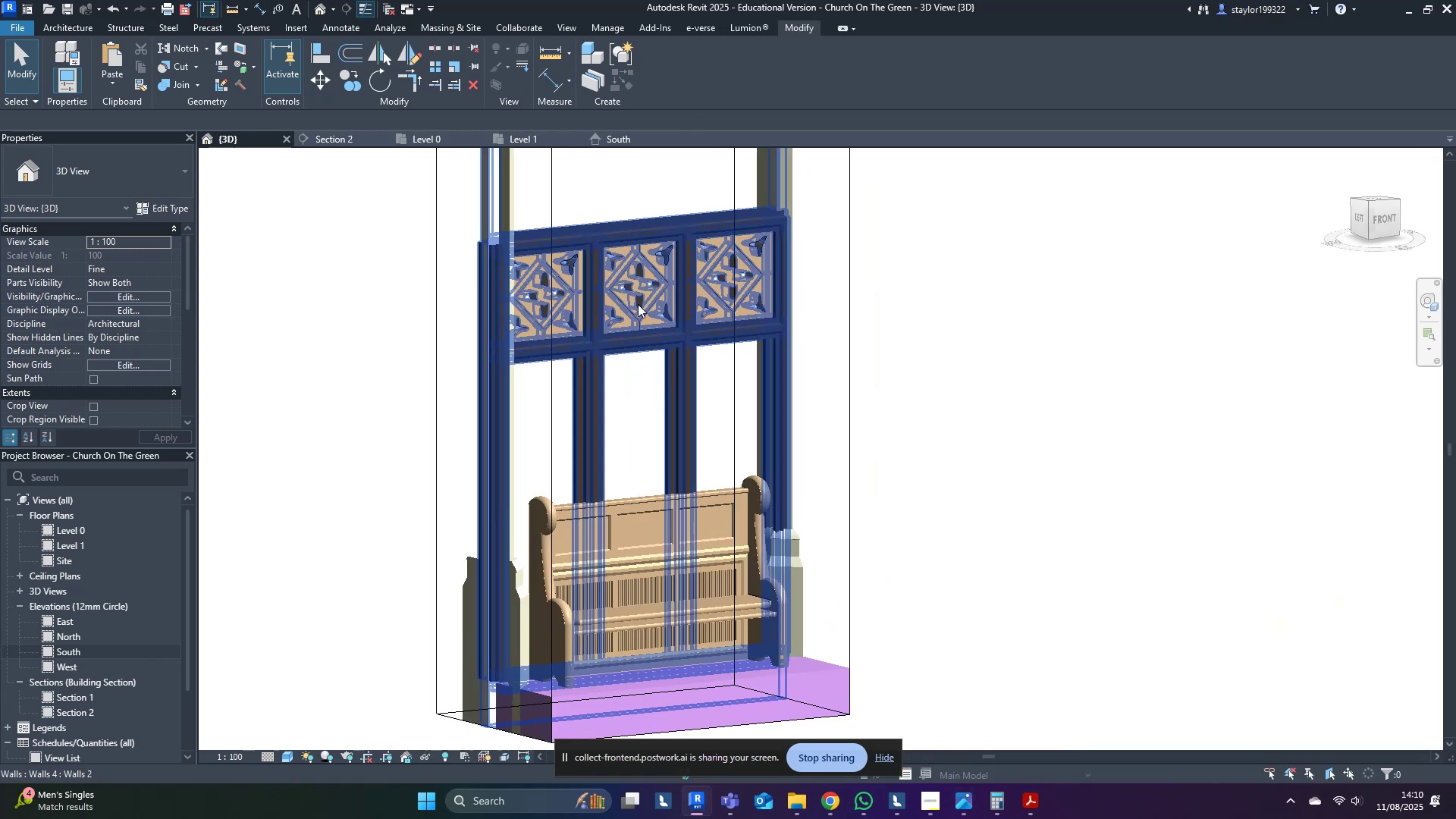 
left_click([635, 296])
 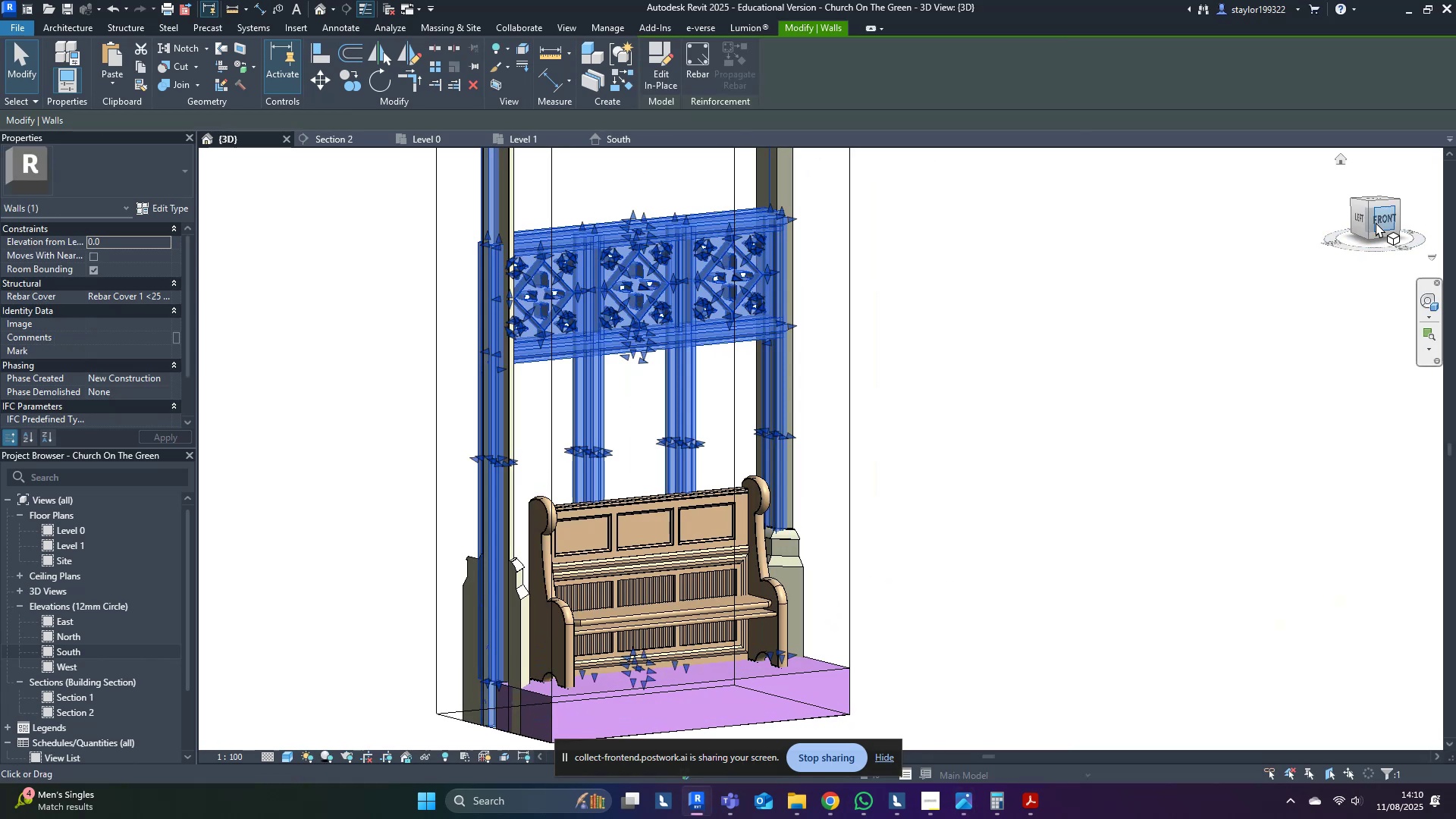 
left_click([1388, 219])
 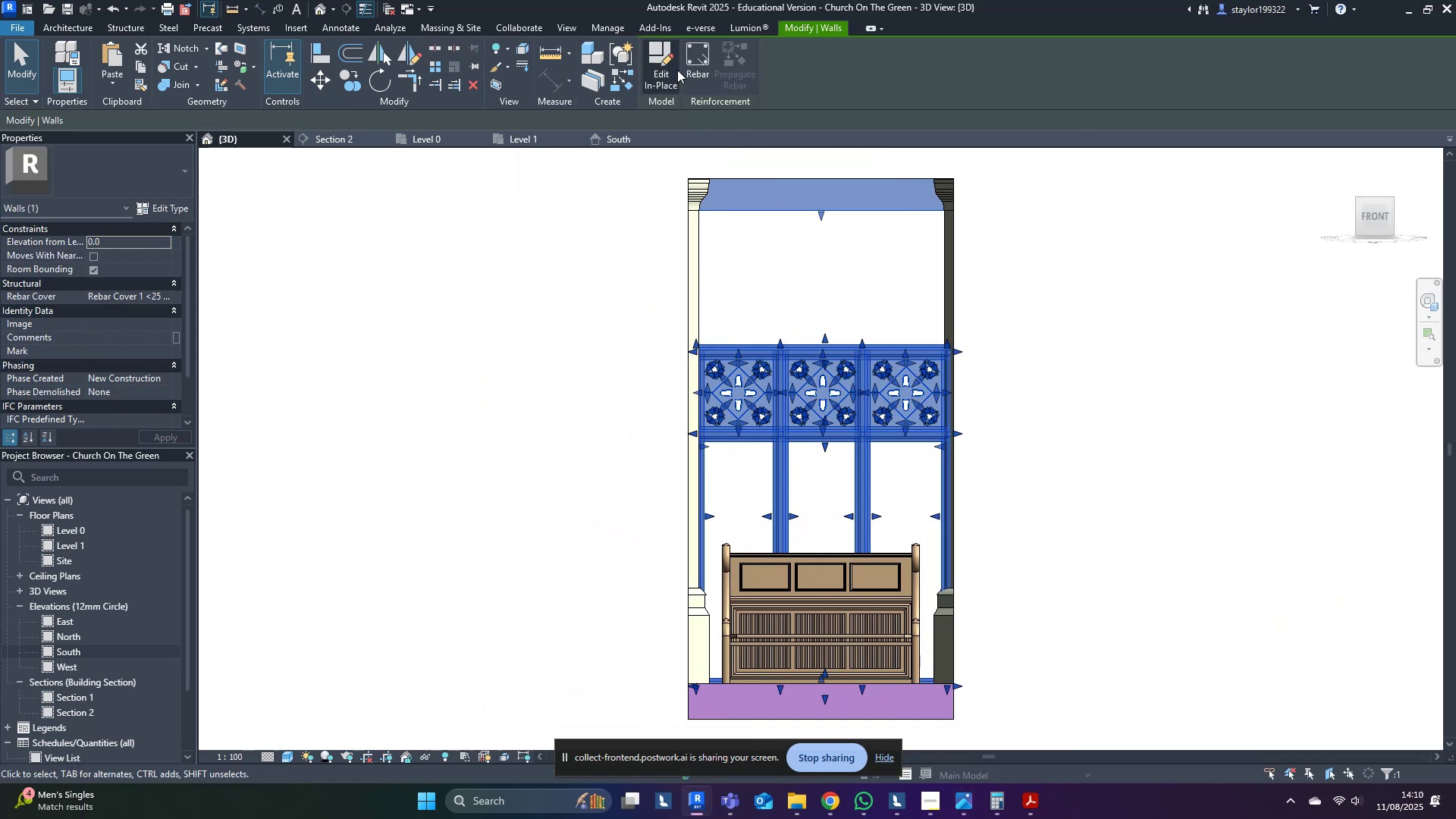 
left_click([664, 56])
 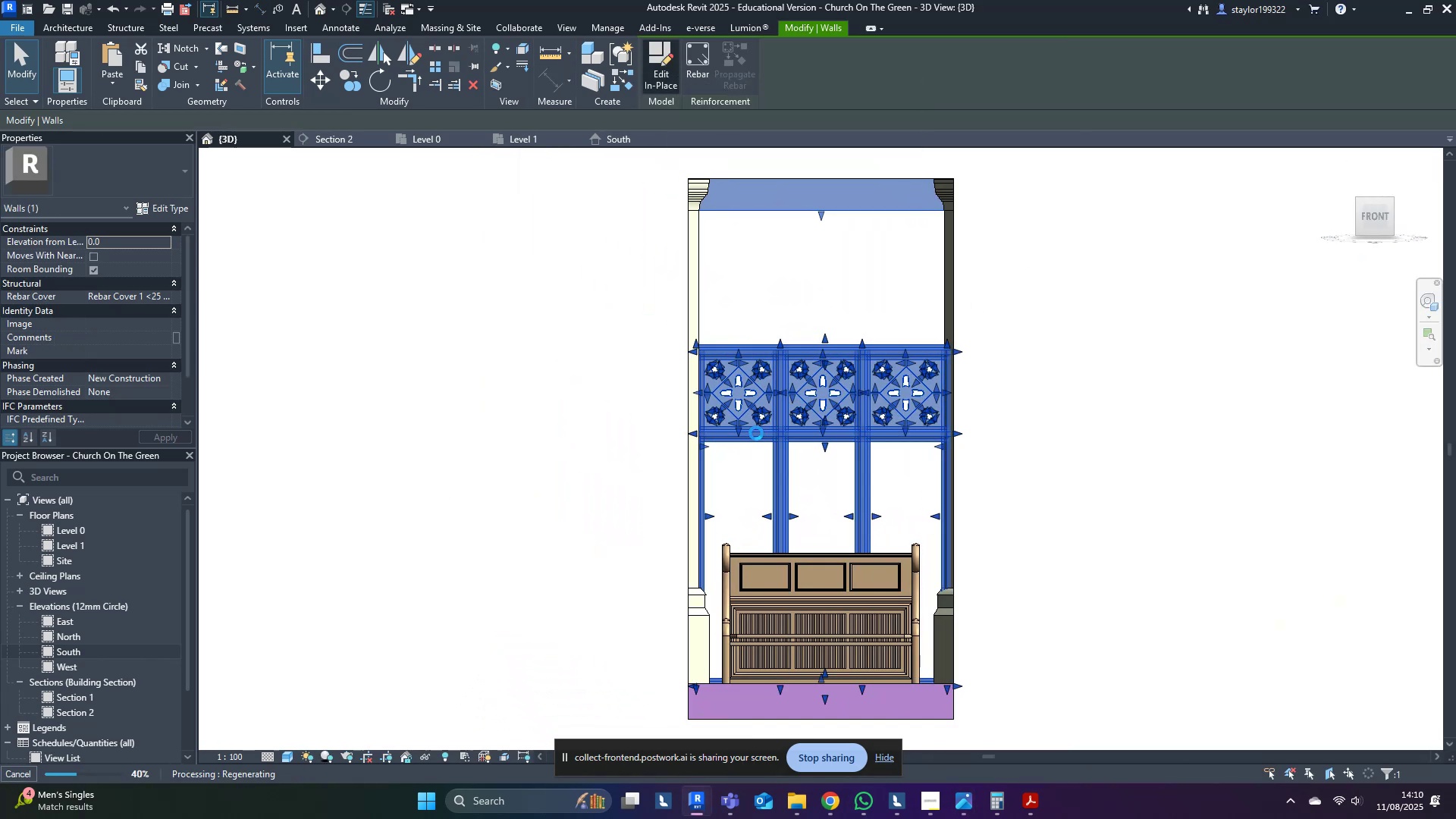 
scroll: coordinate [756, 419], scroll_direction: up, amount: 7.0
 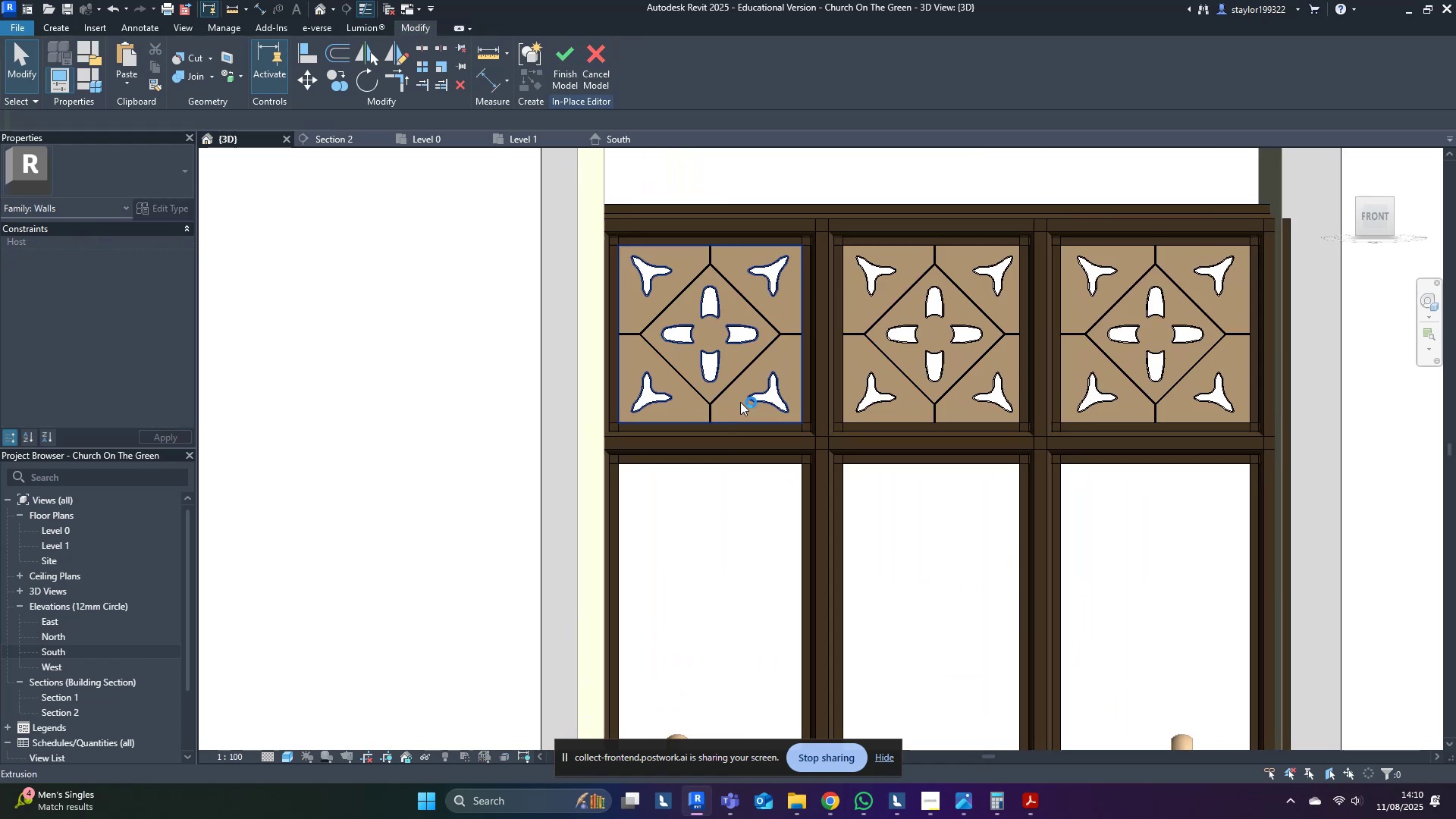 
left_click([740, 402])
 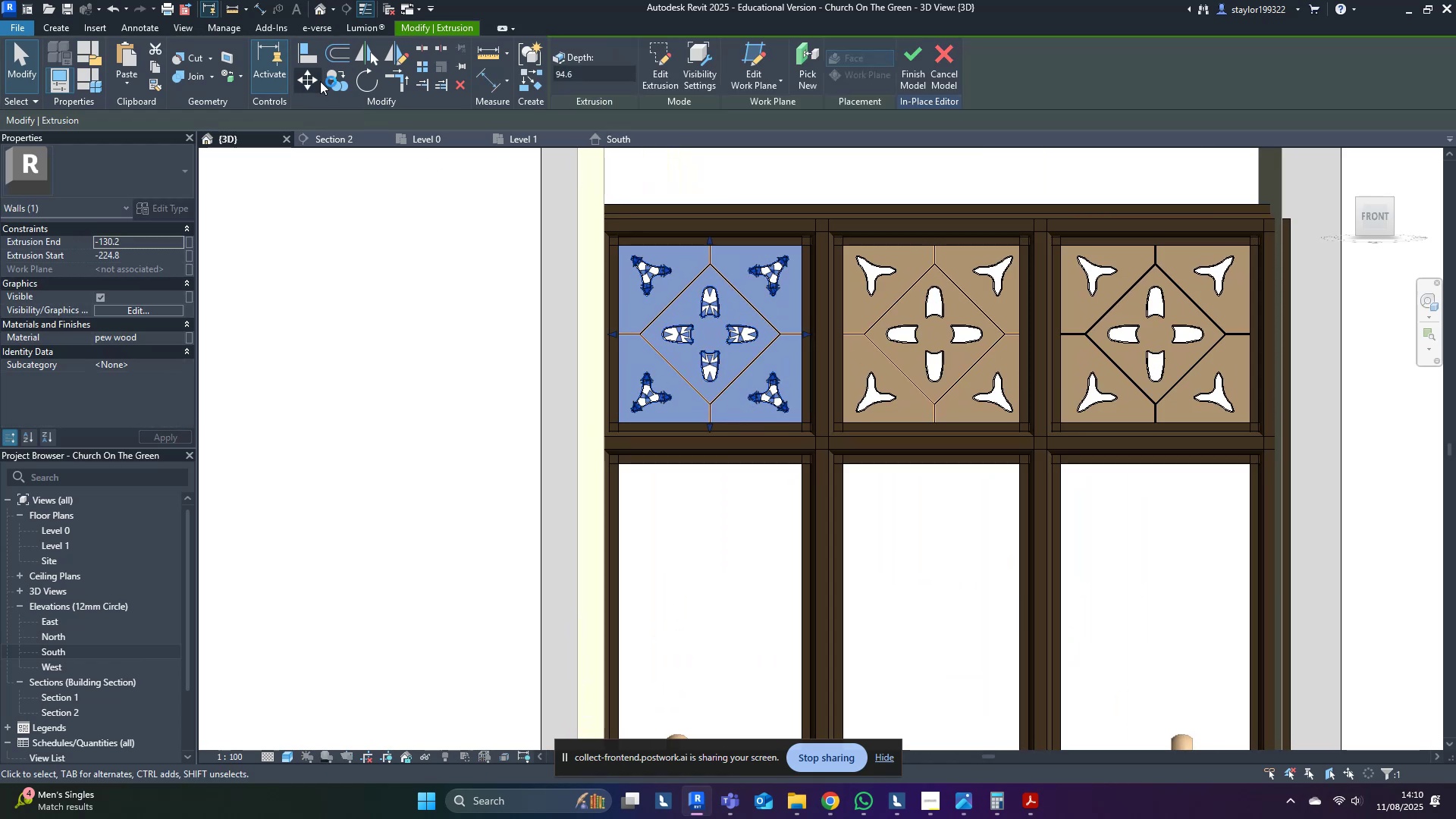 
left_click([305, 74])
 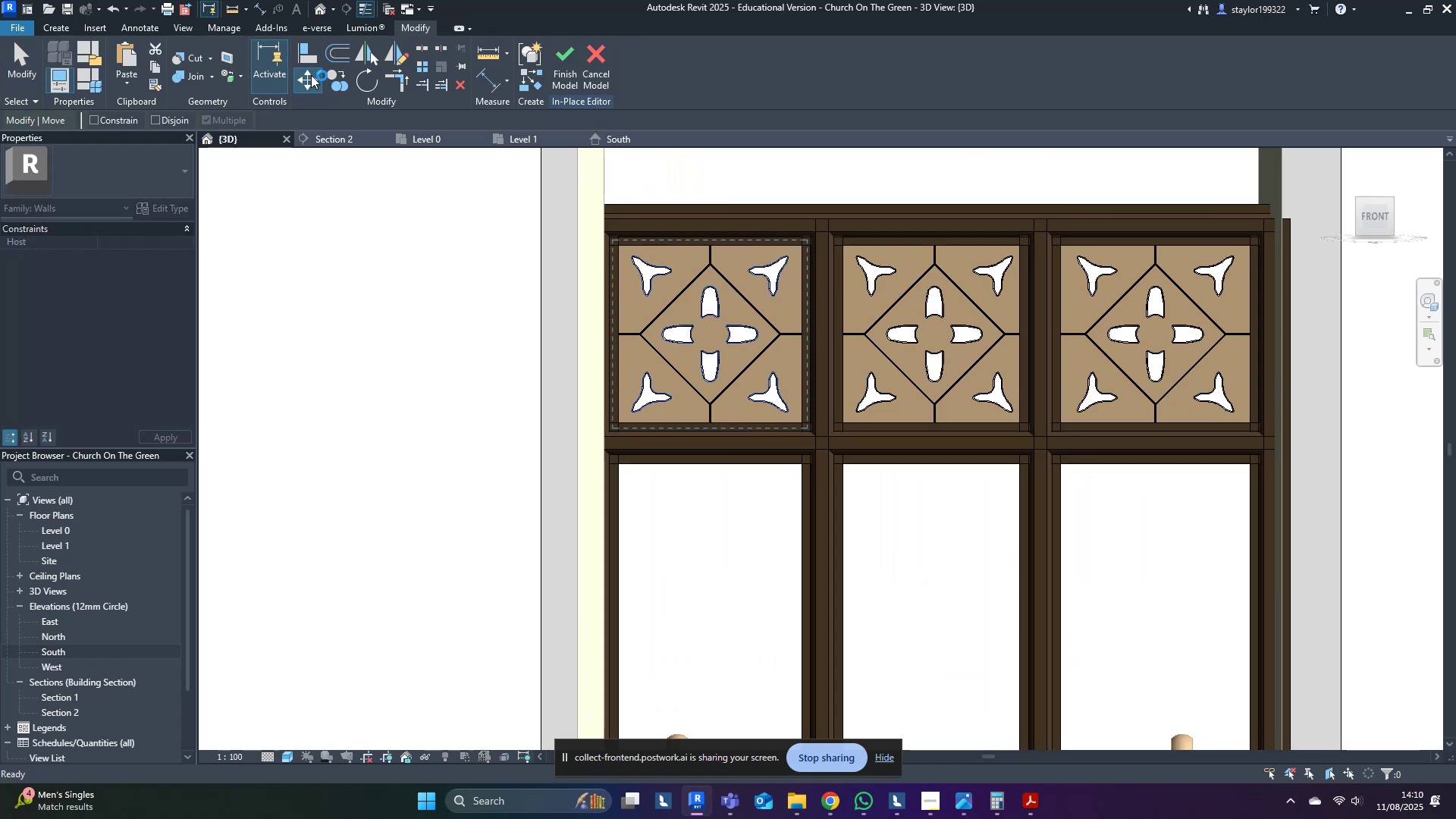 
scroll: coordinate [747, 275], scroll_direction: up, amount: 7.0
 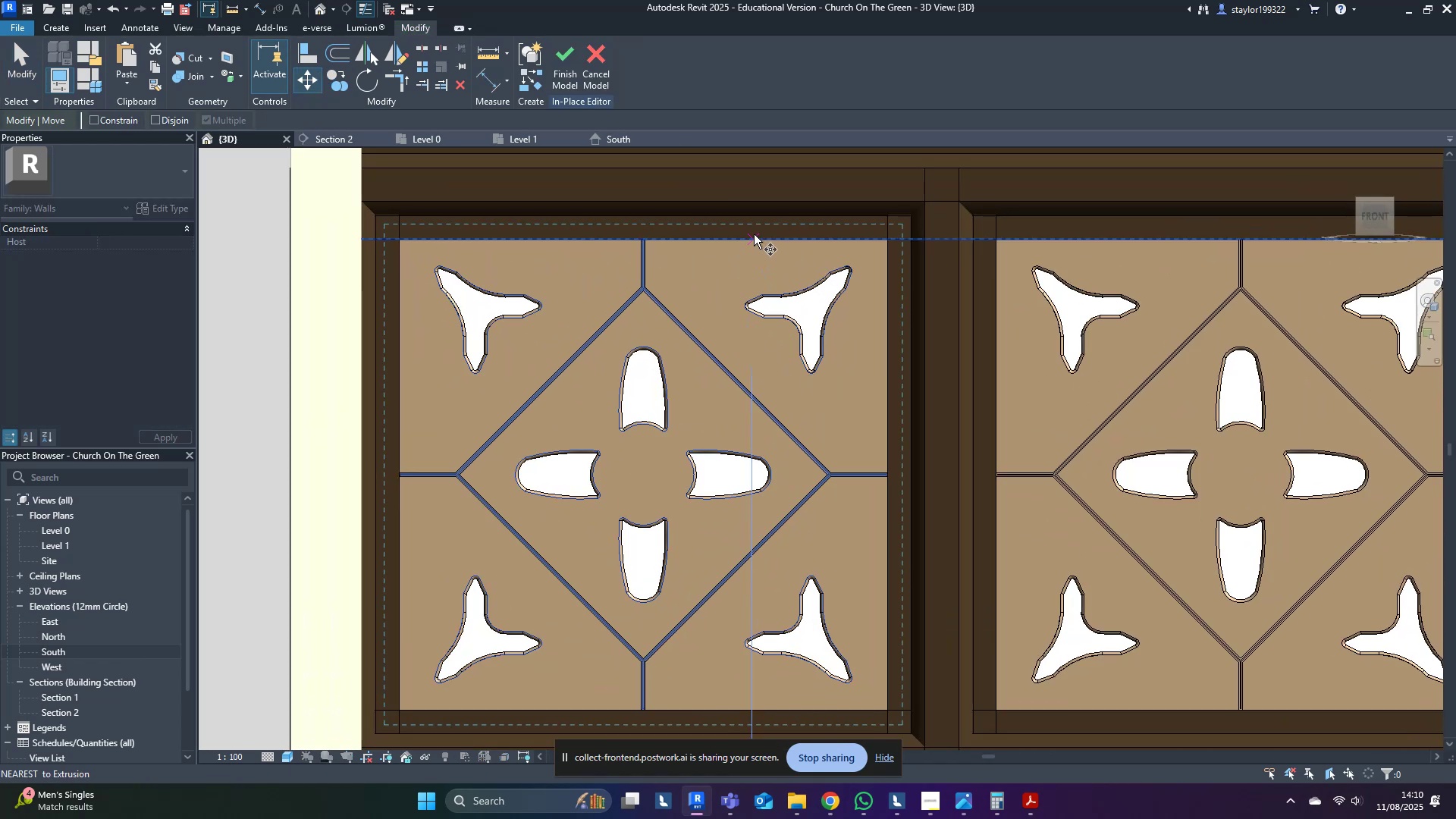 
left_click([754, 234])
 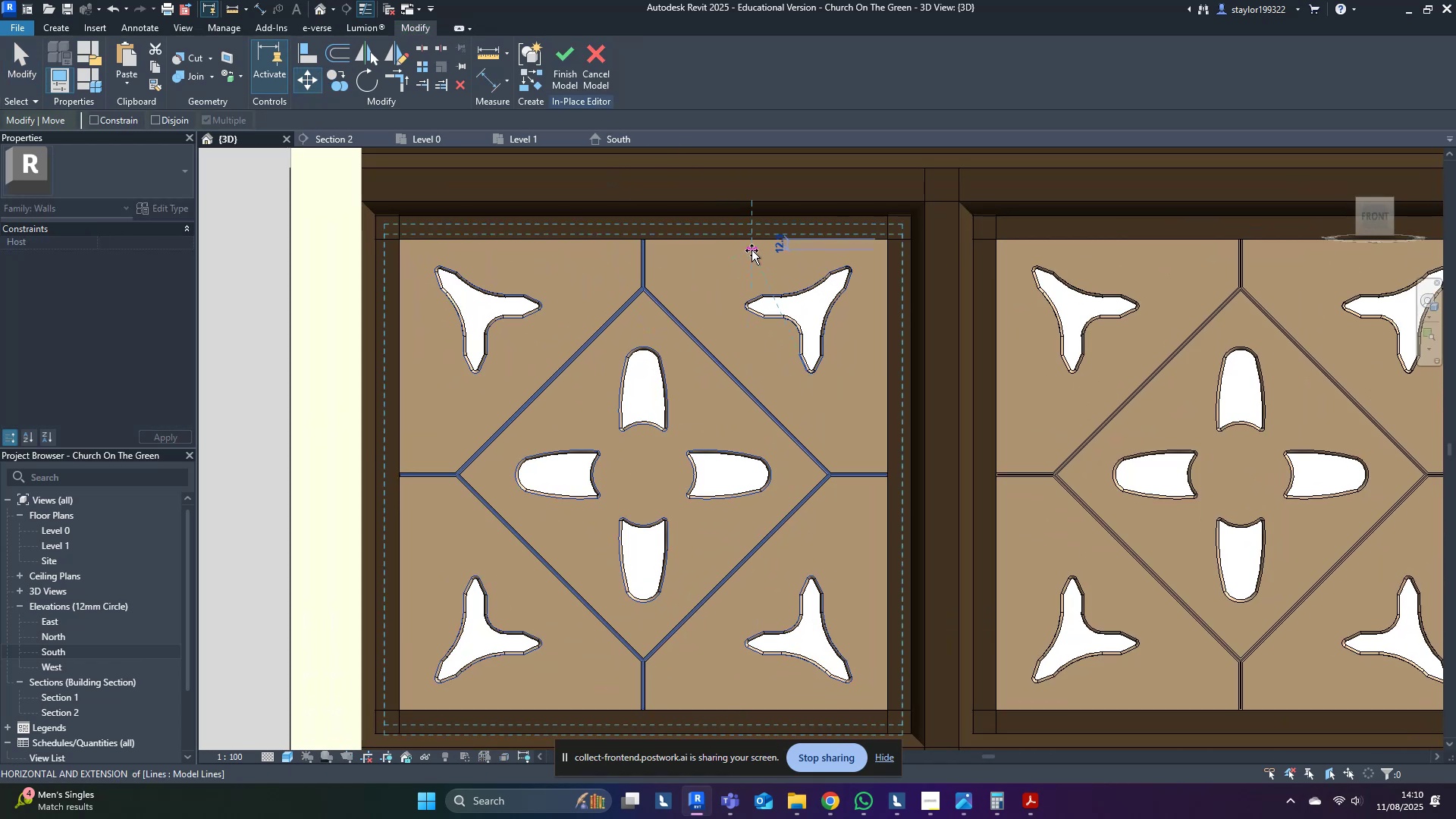 
scroll: coordinate [741, 309], scroll_direction: down, amount: 4.0
 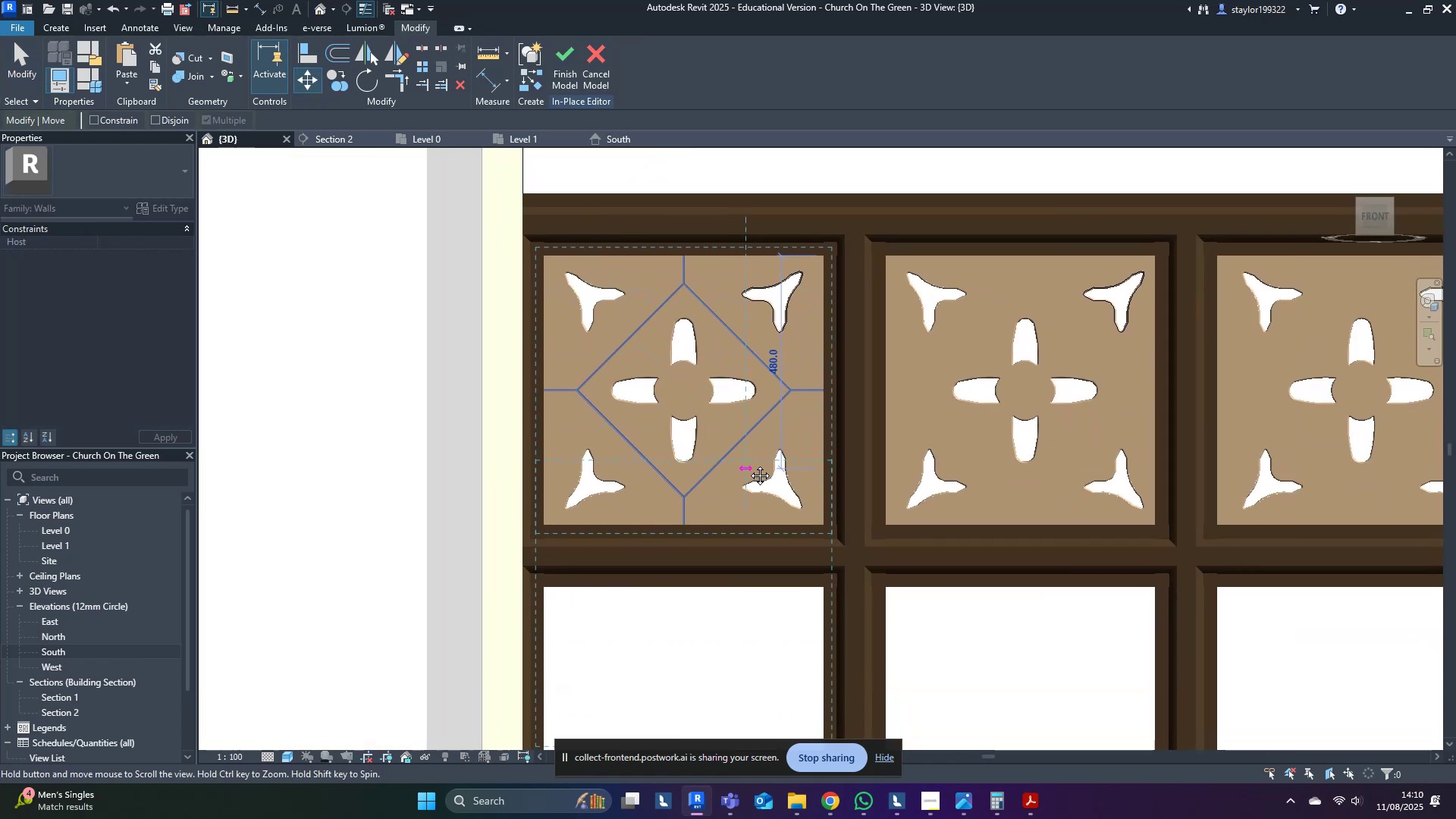 
hold_key(key=ControlLeft, duration=1.5)
left_click([763, 439])
 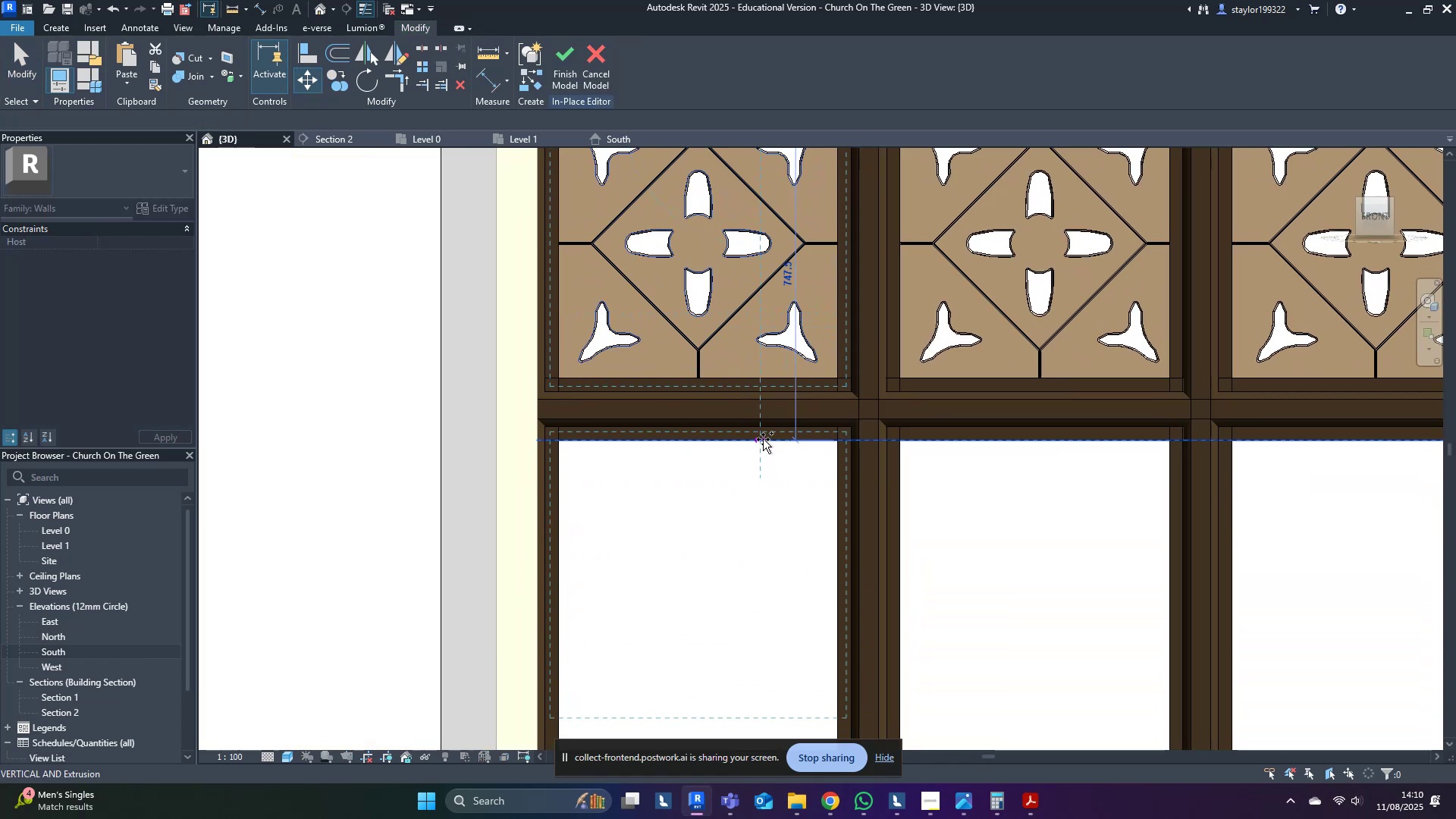 
key(Control+ControlLeft)
 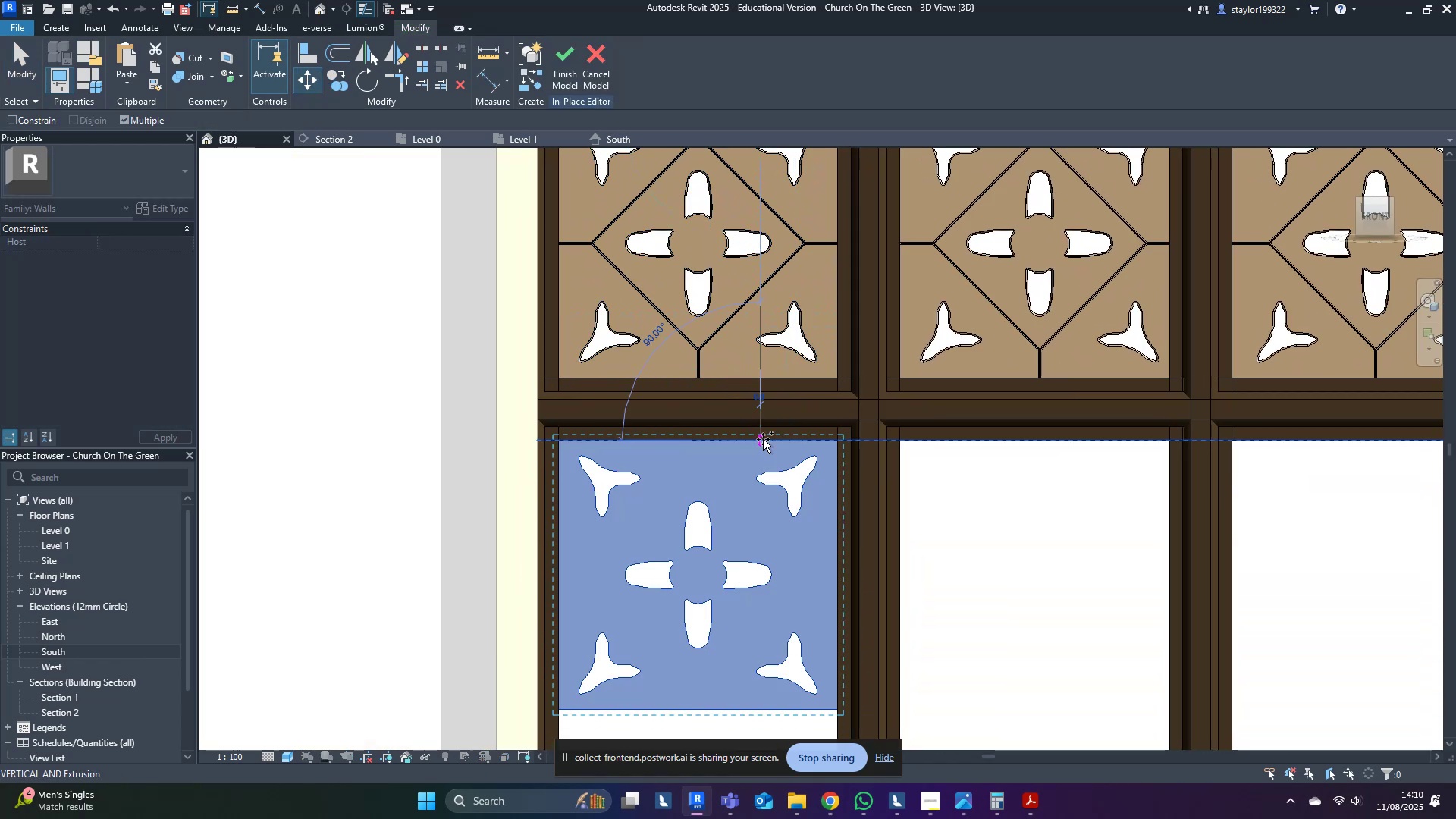 
key(Control+ControlLeft)
 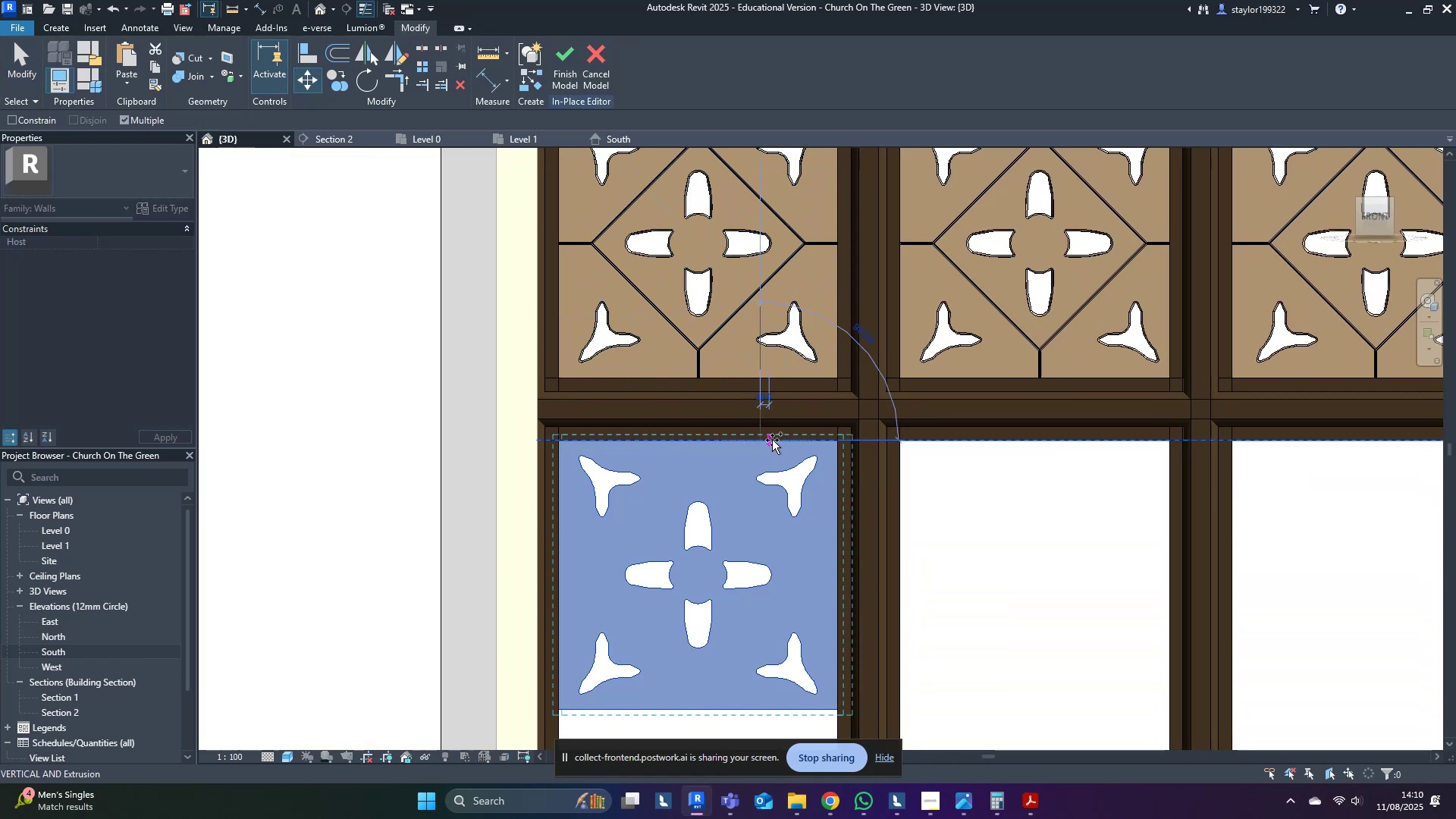 
key(Control+ControlLeft)
 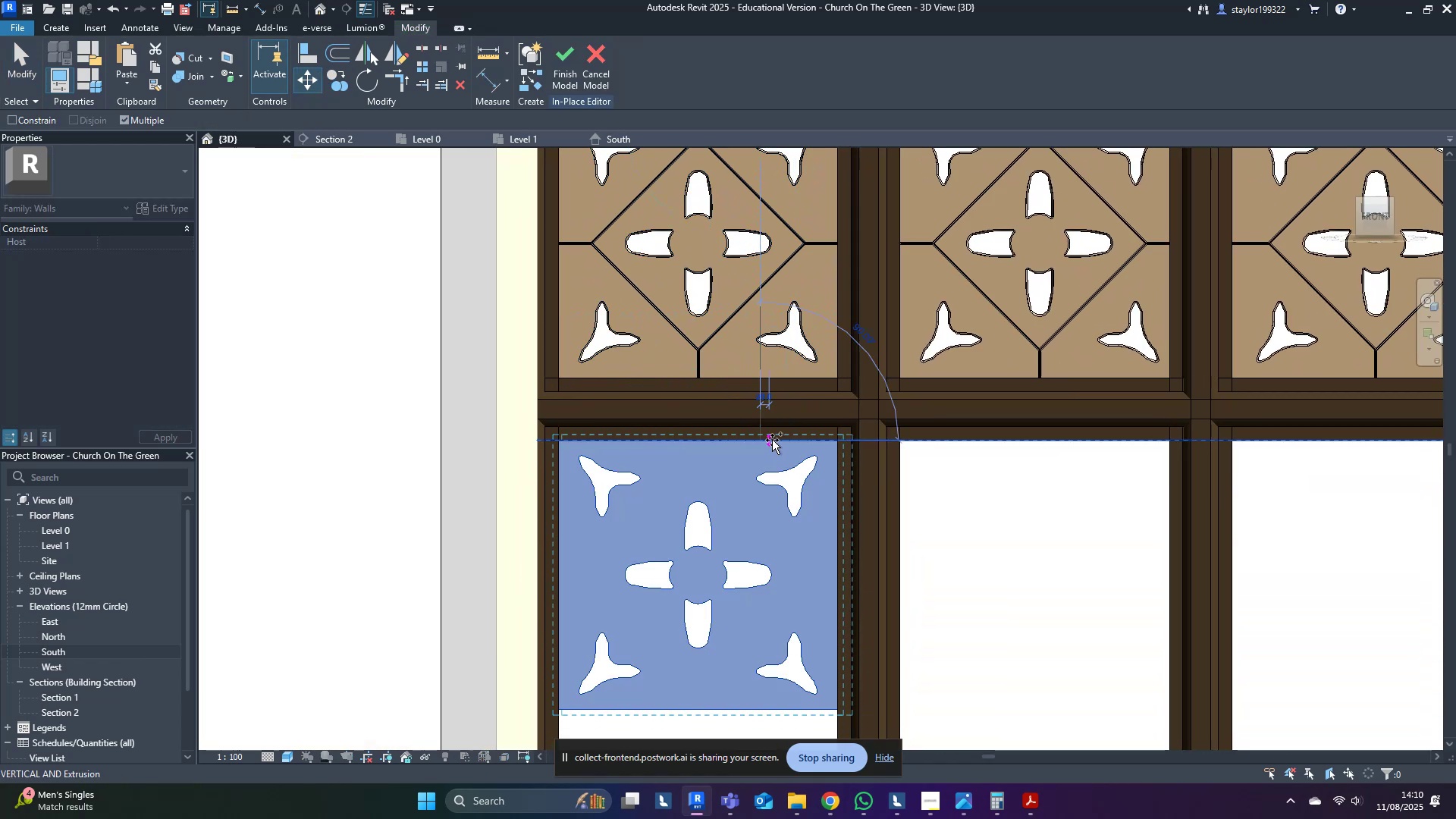 
key(Control+ControlLeft)
 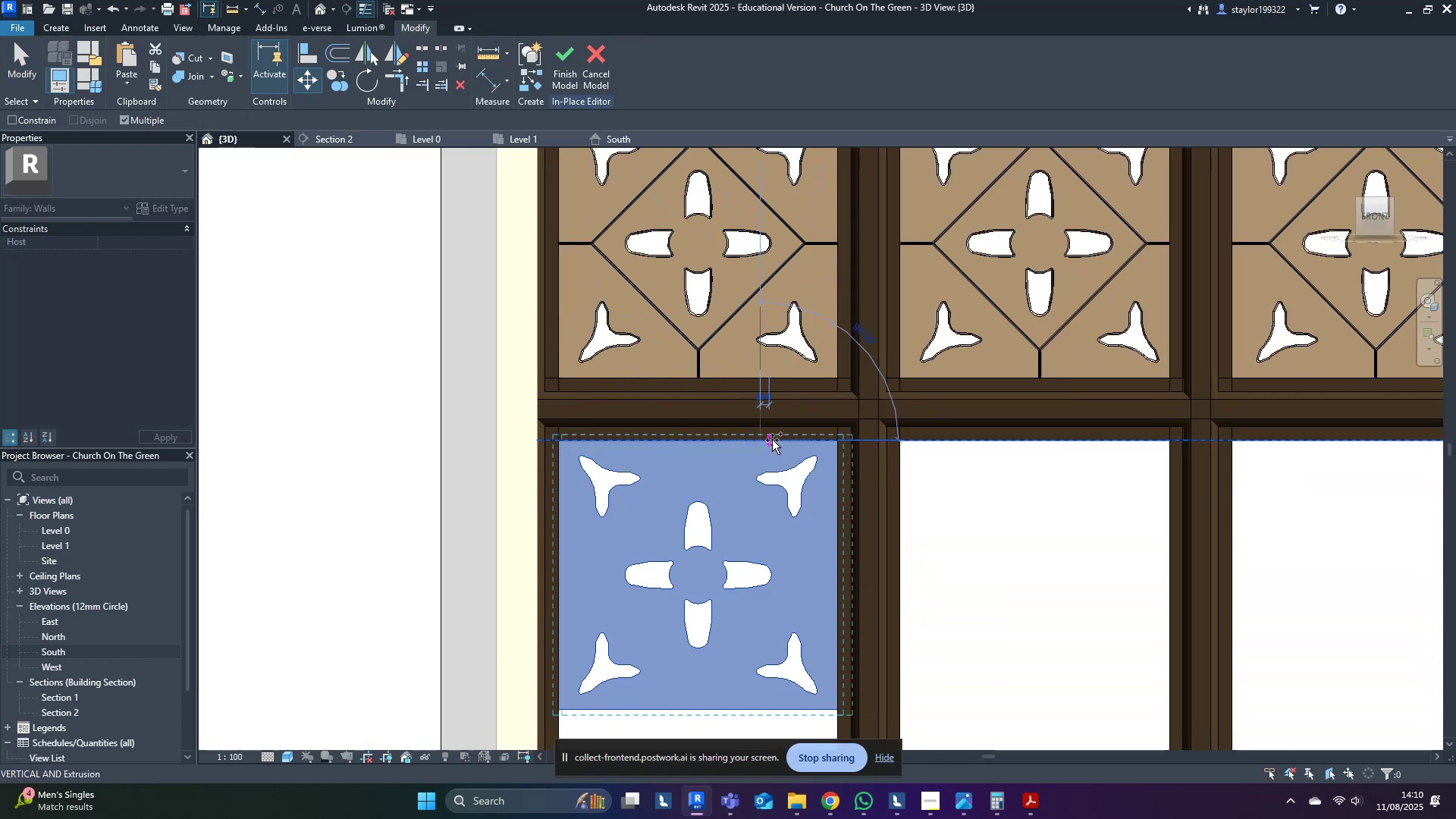 
key(Control+ControlLeft)
 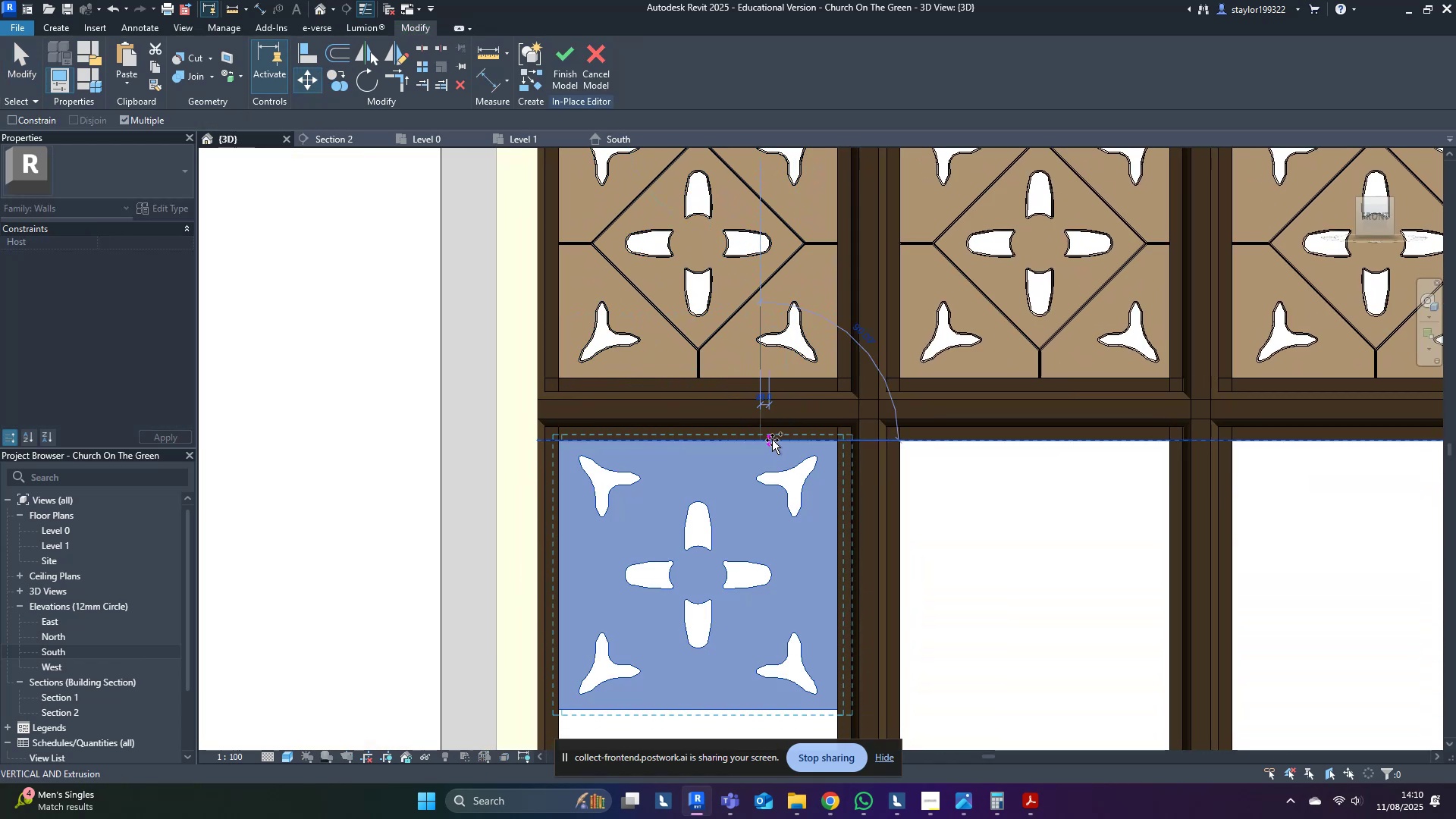 
key(Control+ControlLeft)
 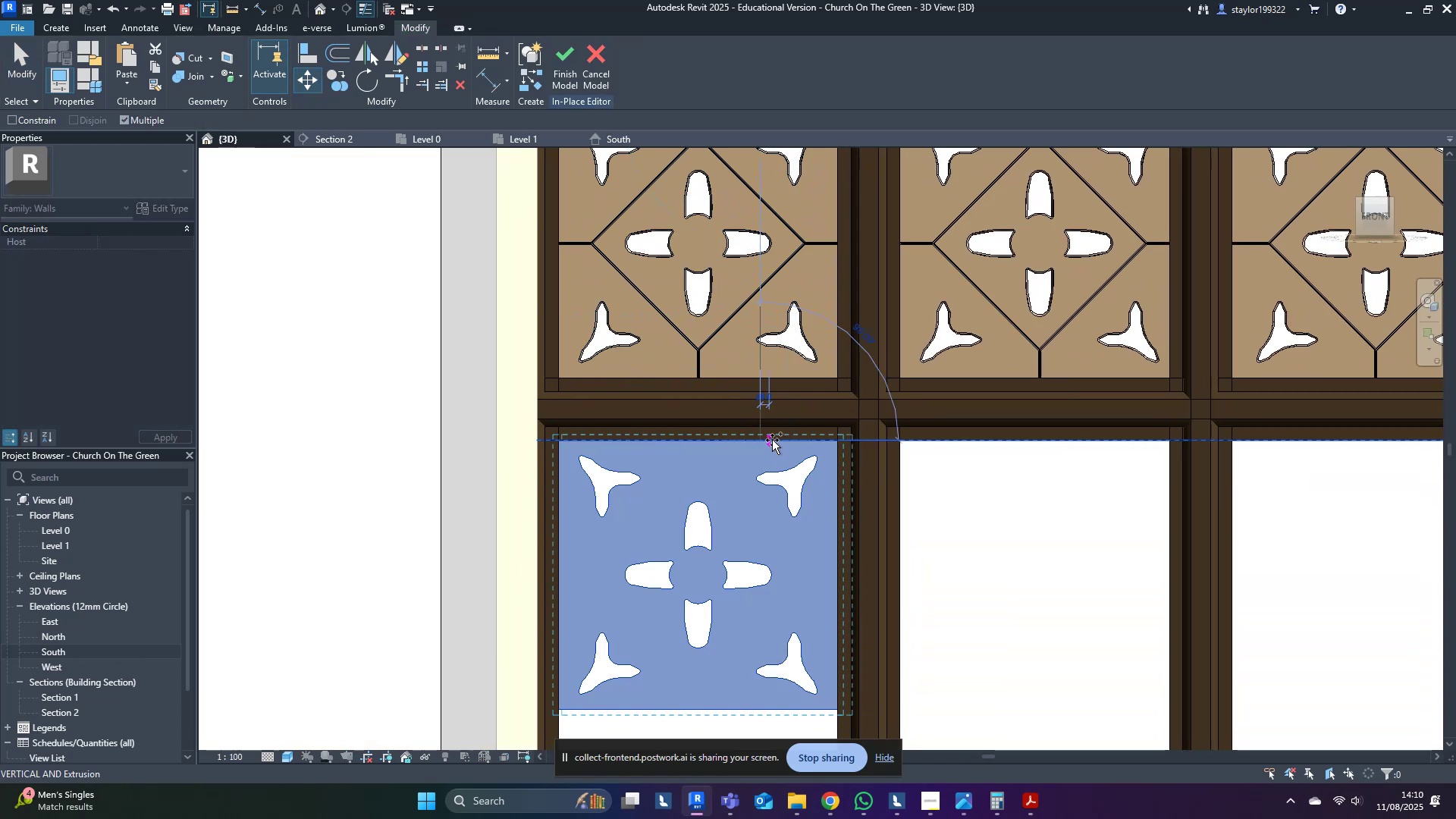 
key(Control+ControlLeft)
 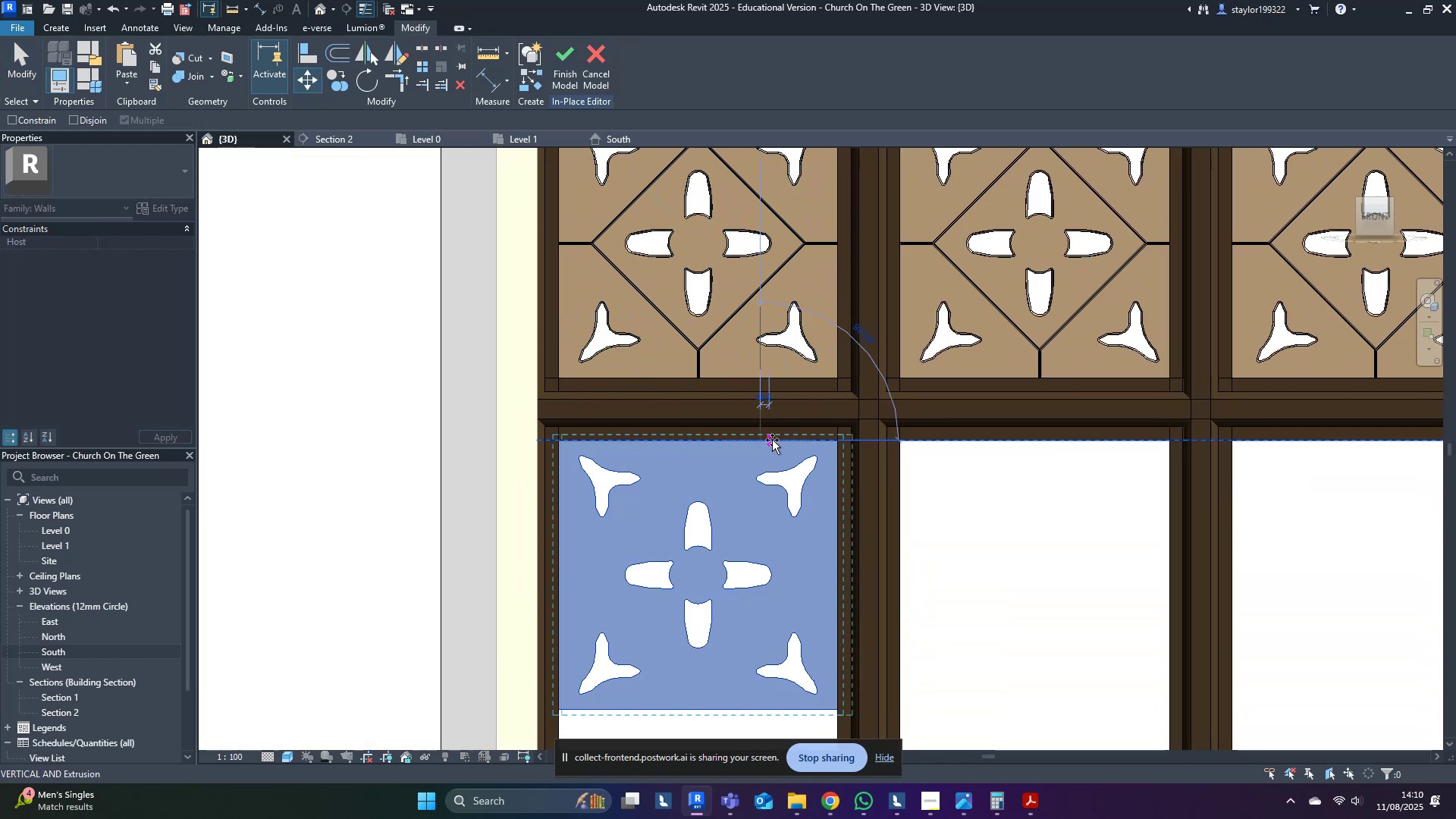 
key(Escape)
 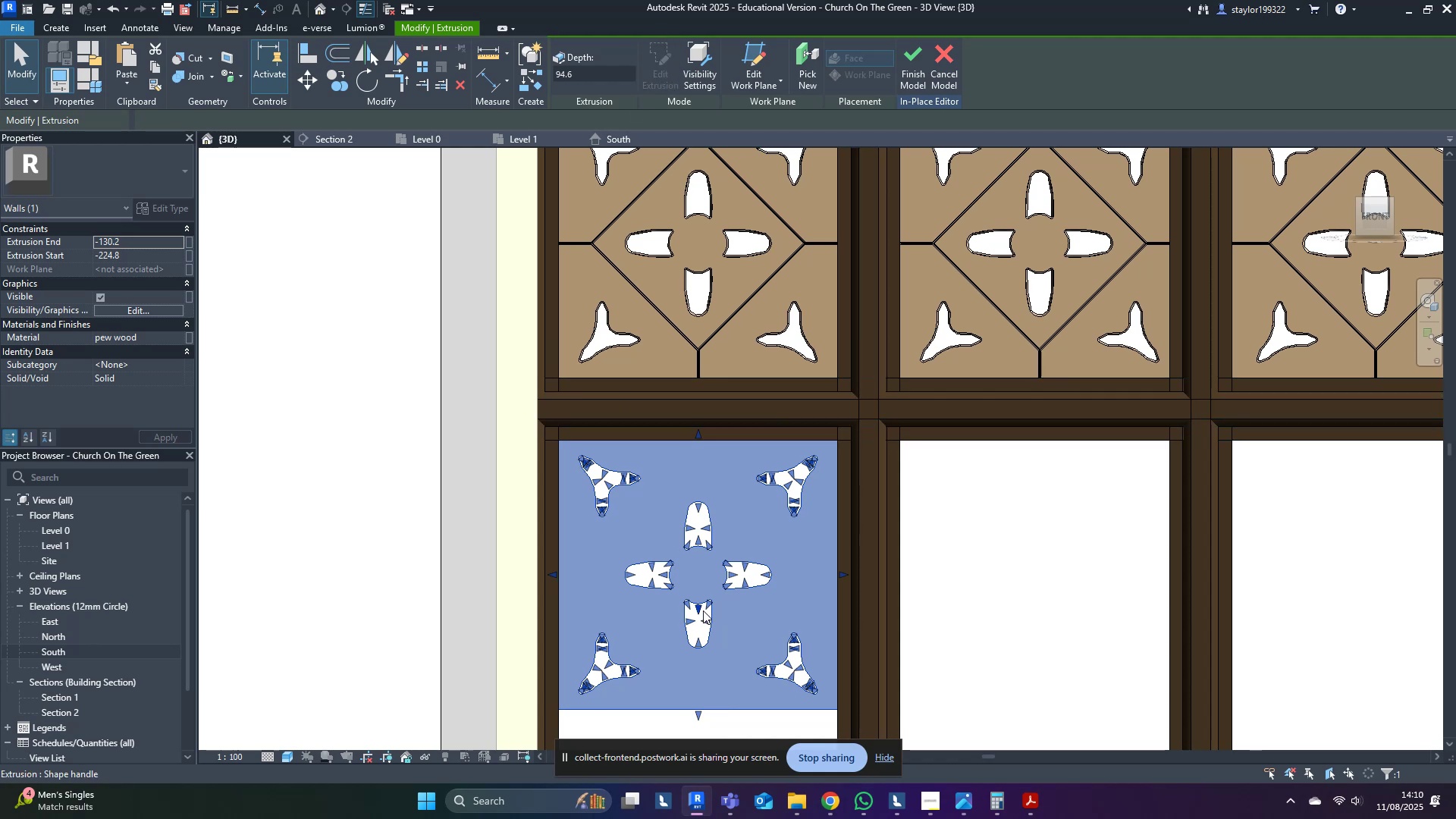 
wait(5.15)
 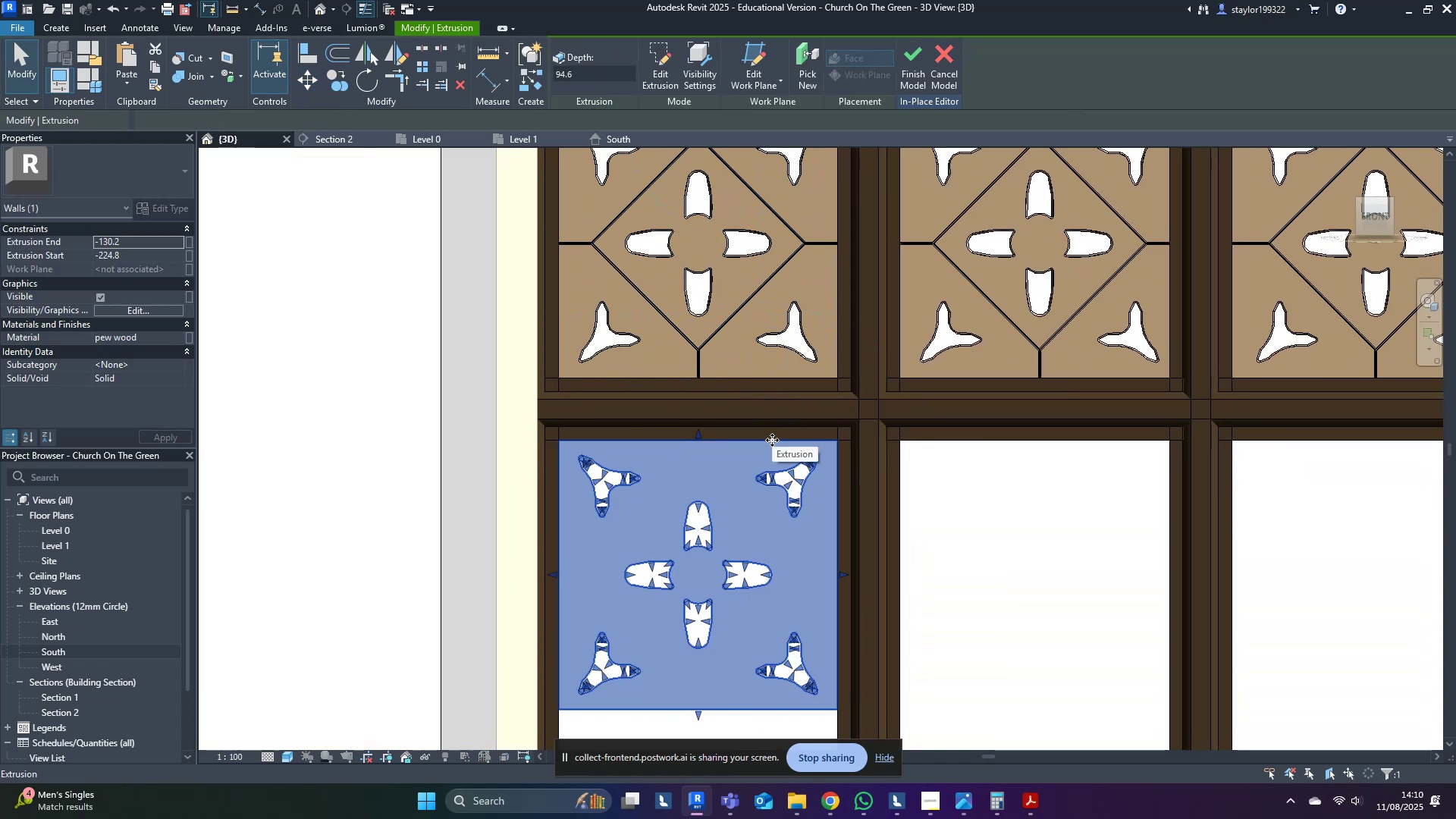 
double_click([647, 65])
 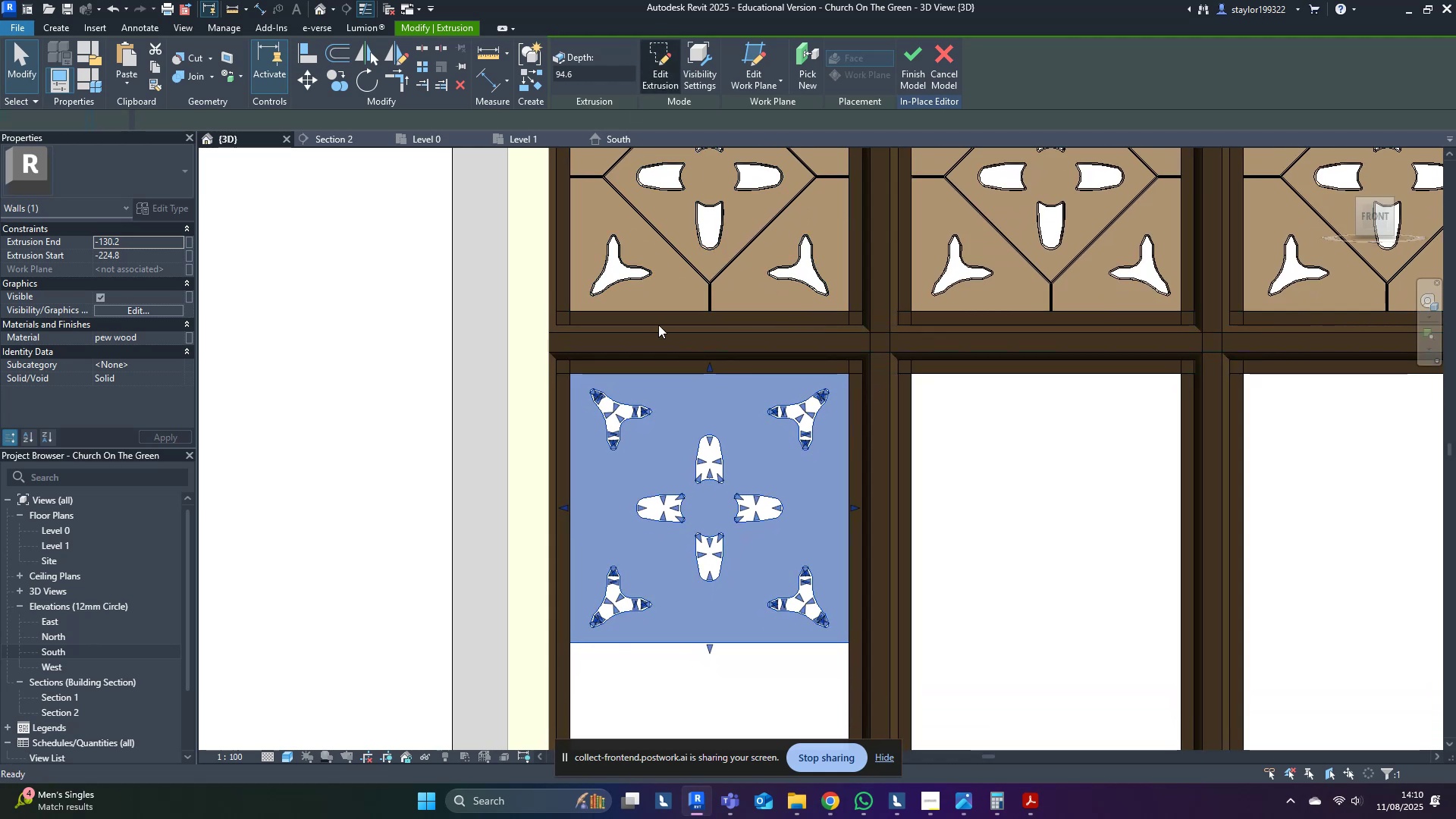 
middle_click([672, 359])
 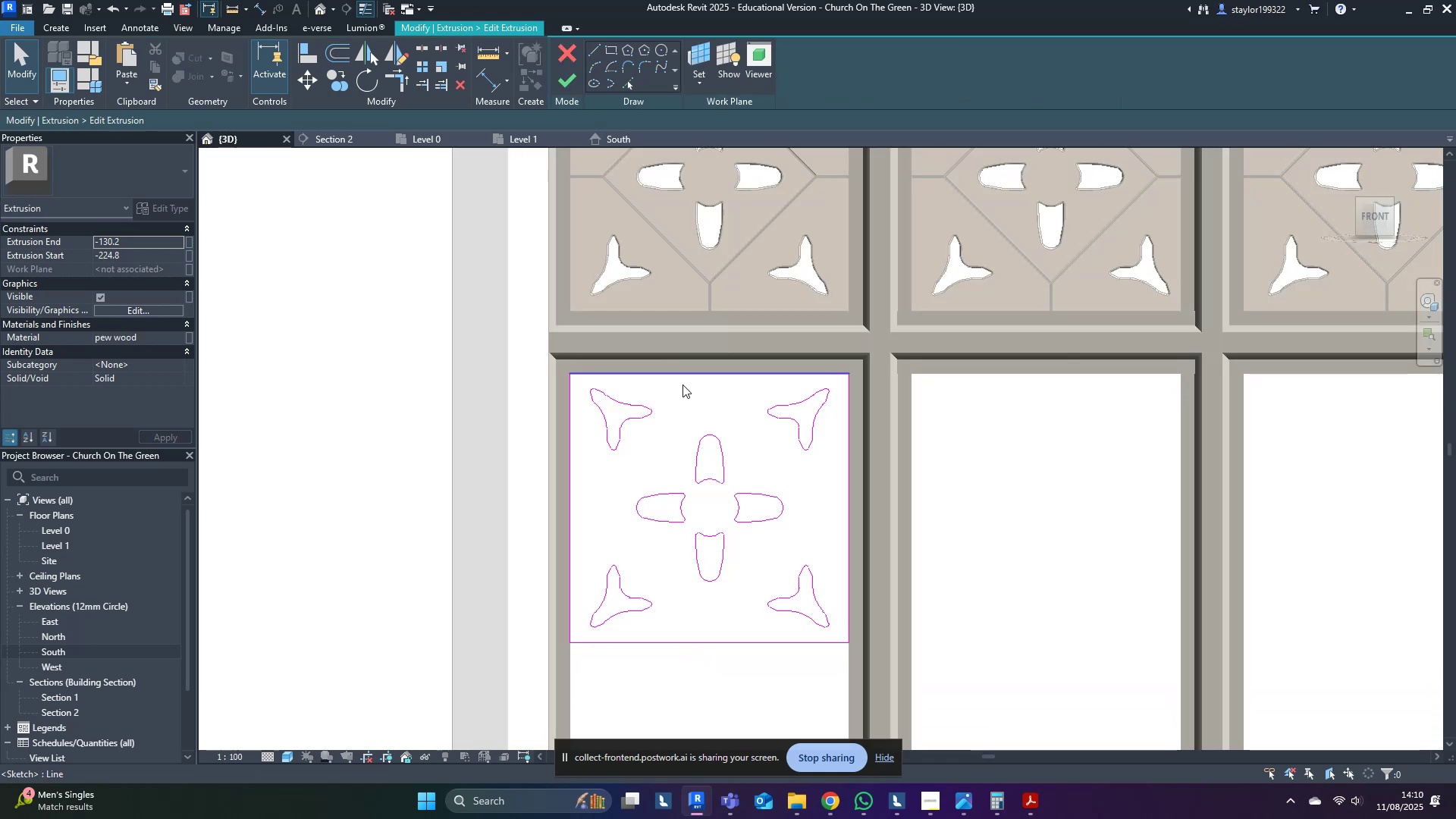 
scroll: coordinate [742, 456], scroll_direction: up, amount: 4.0
 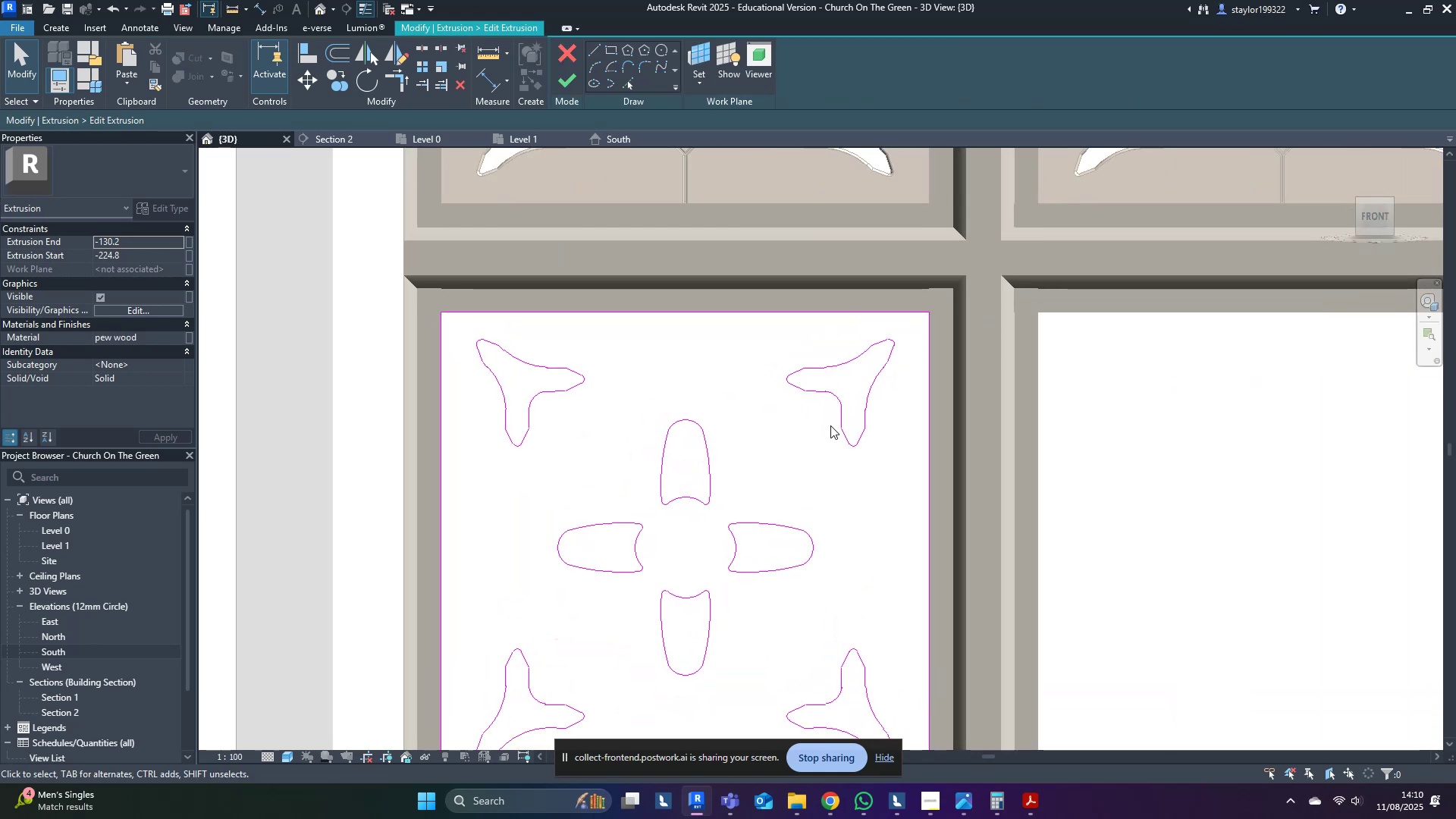 
left_click_drag(start_coordinate=[830, 414], to_coordinate=[557, 676])
 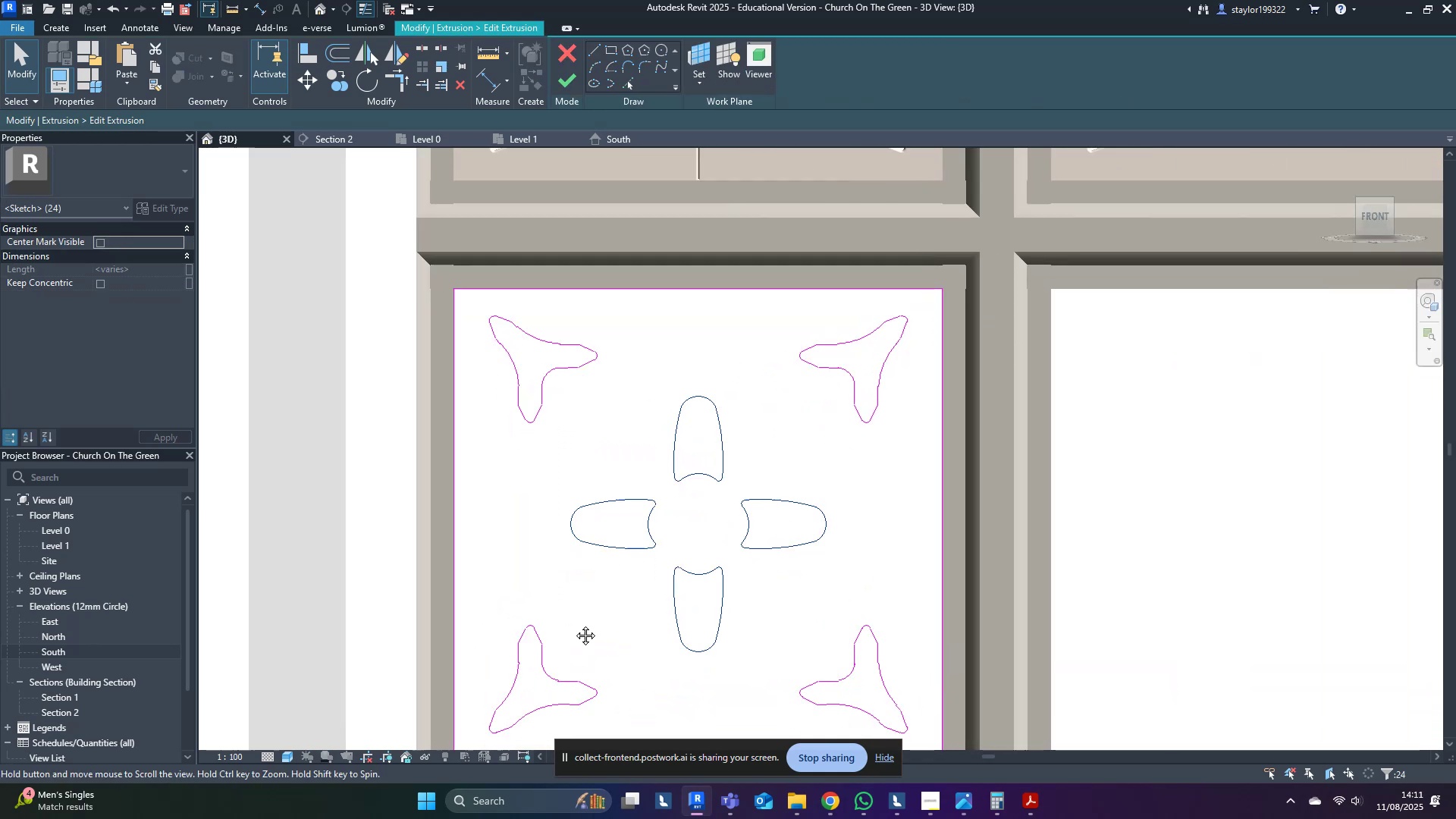 
key(Delete)
 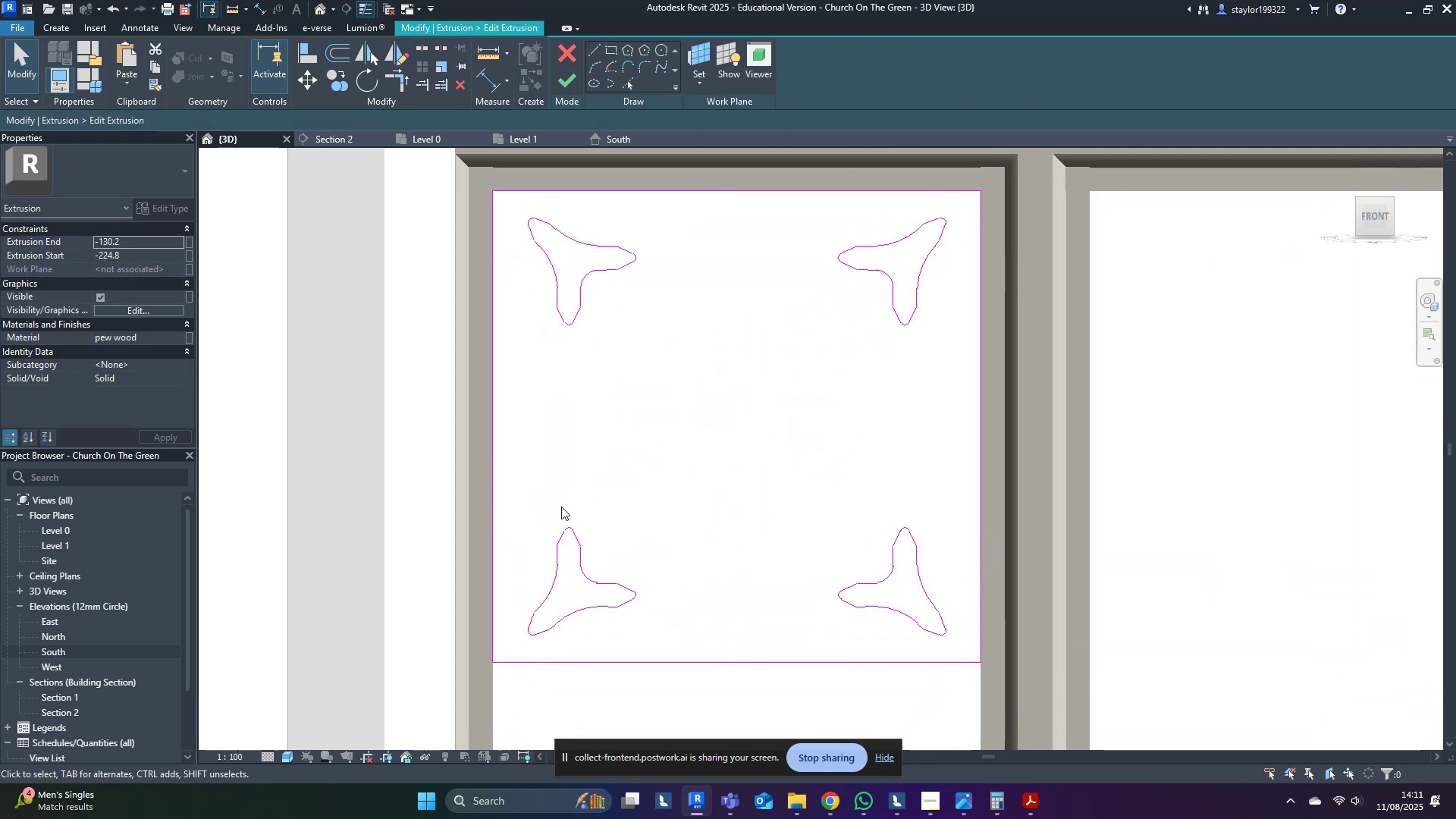 
left_click_drag(start_coordinate=[522, 501], to_coordinate=[952, 654])
 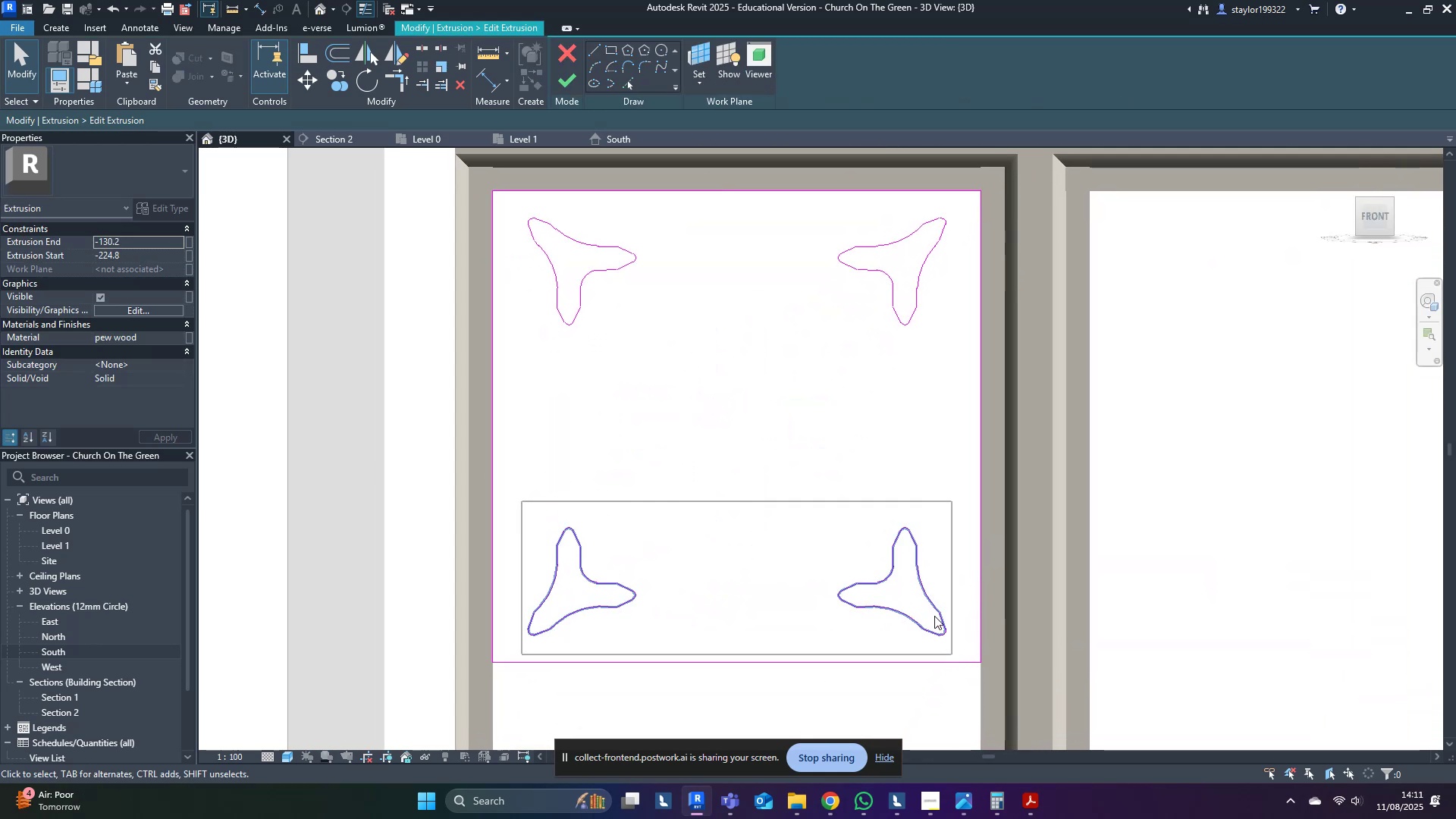 
key(Delete)
 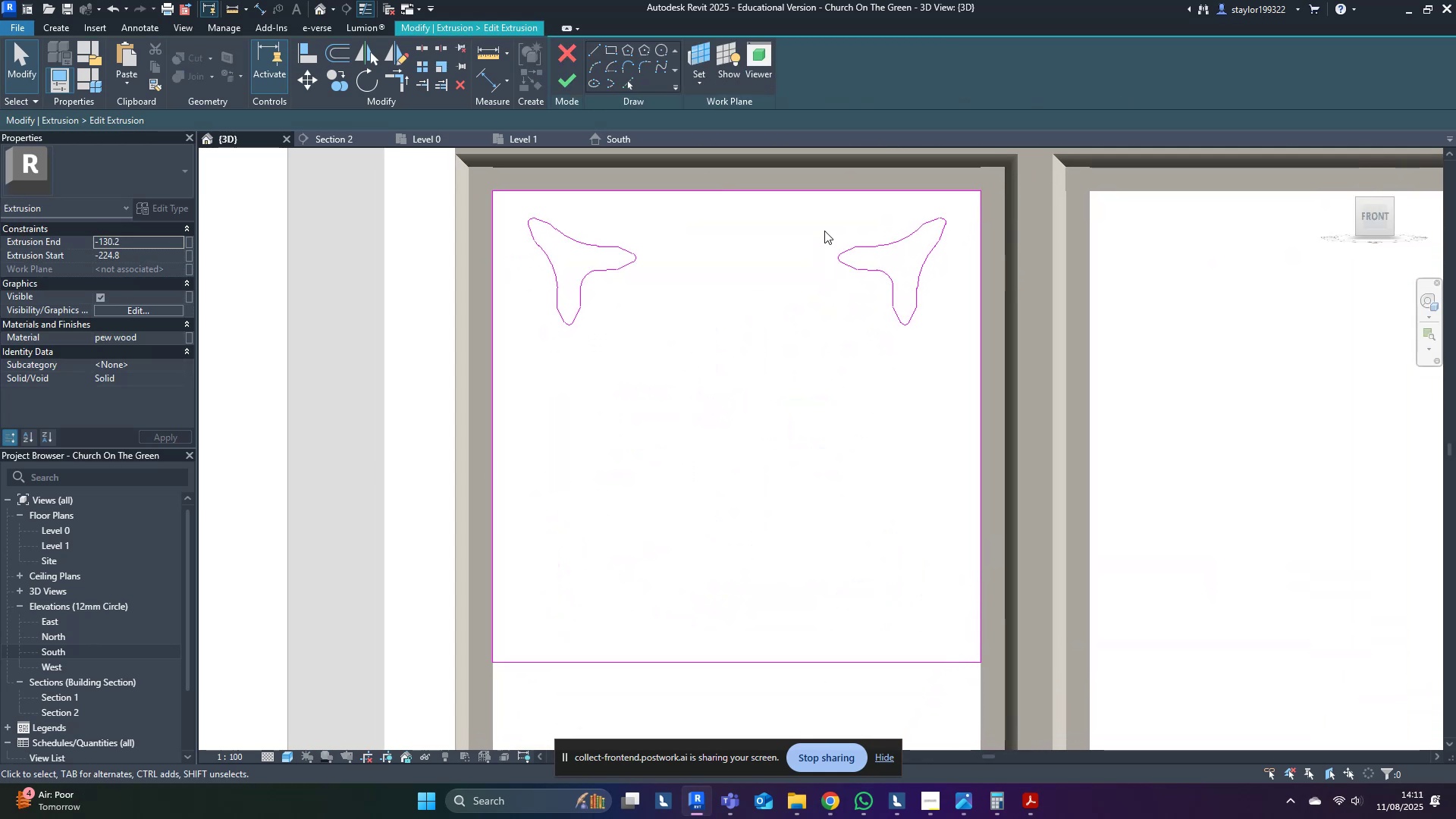 
left_click_drag(start_coordinate=[831, 202], to_coordinate=[964, 375])
 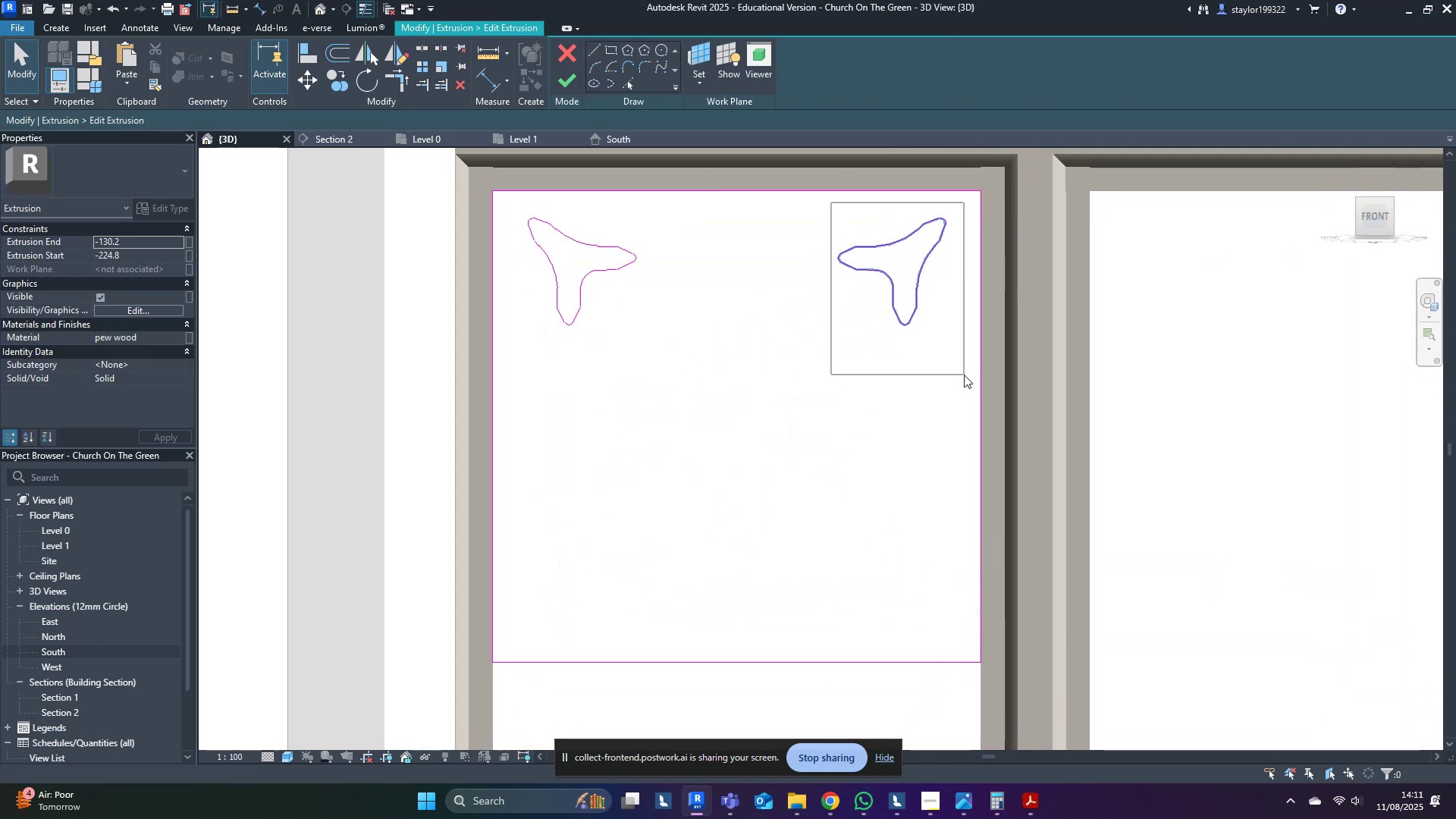 
key(Delete)
 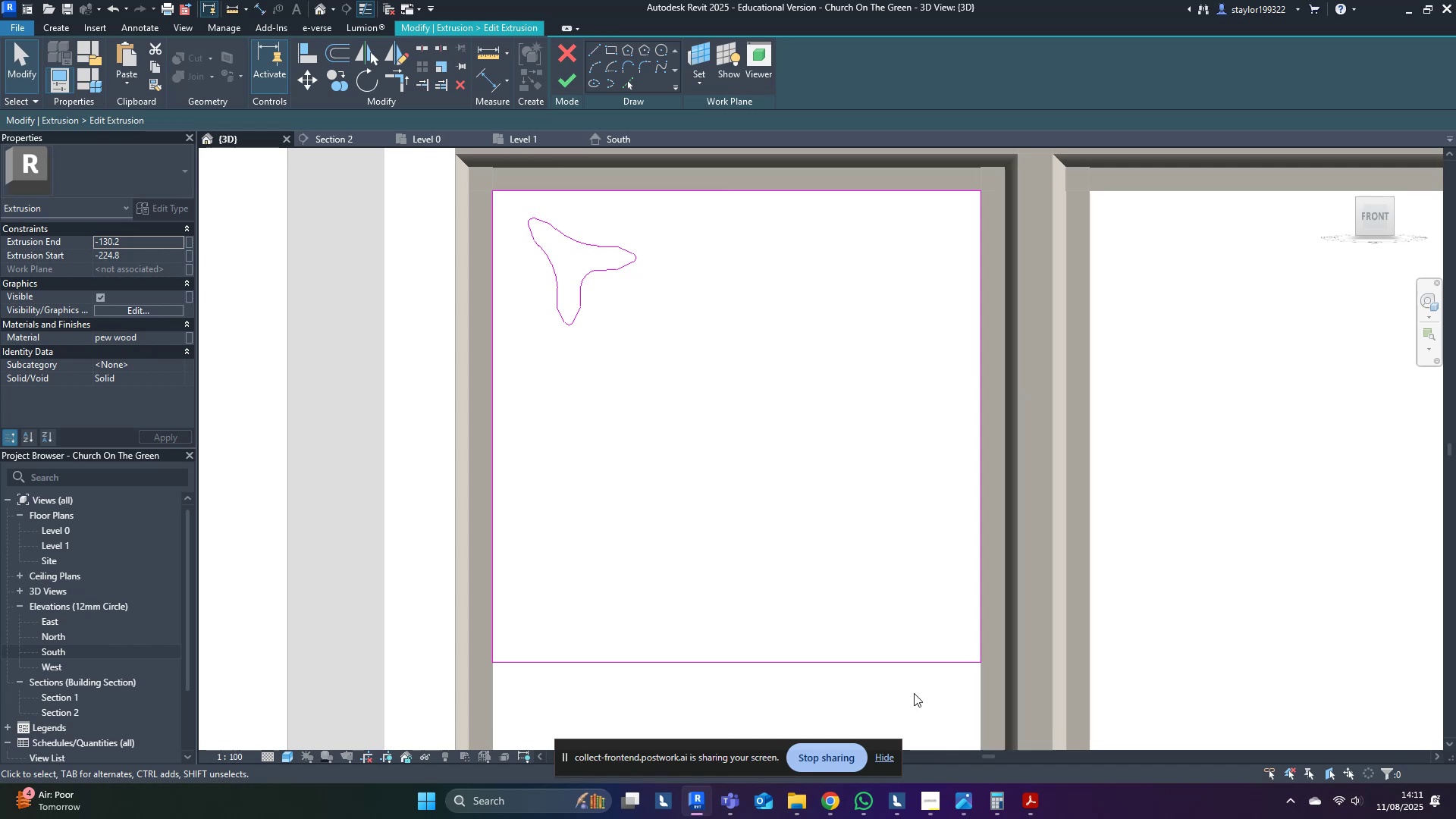 
left_click_drag(start_coordinate=[989, 5], to_coordinate=[0, 224])
 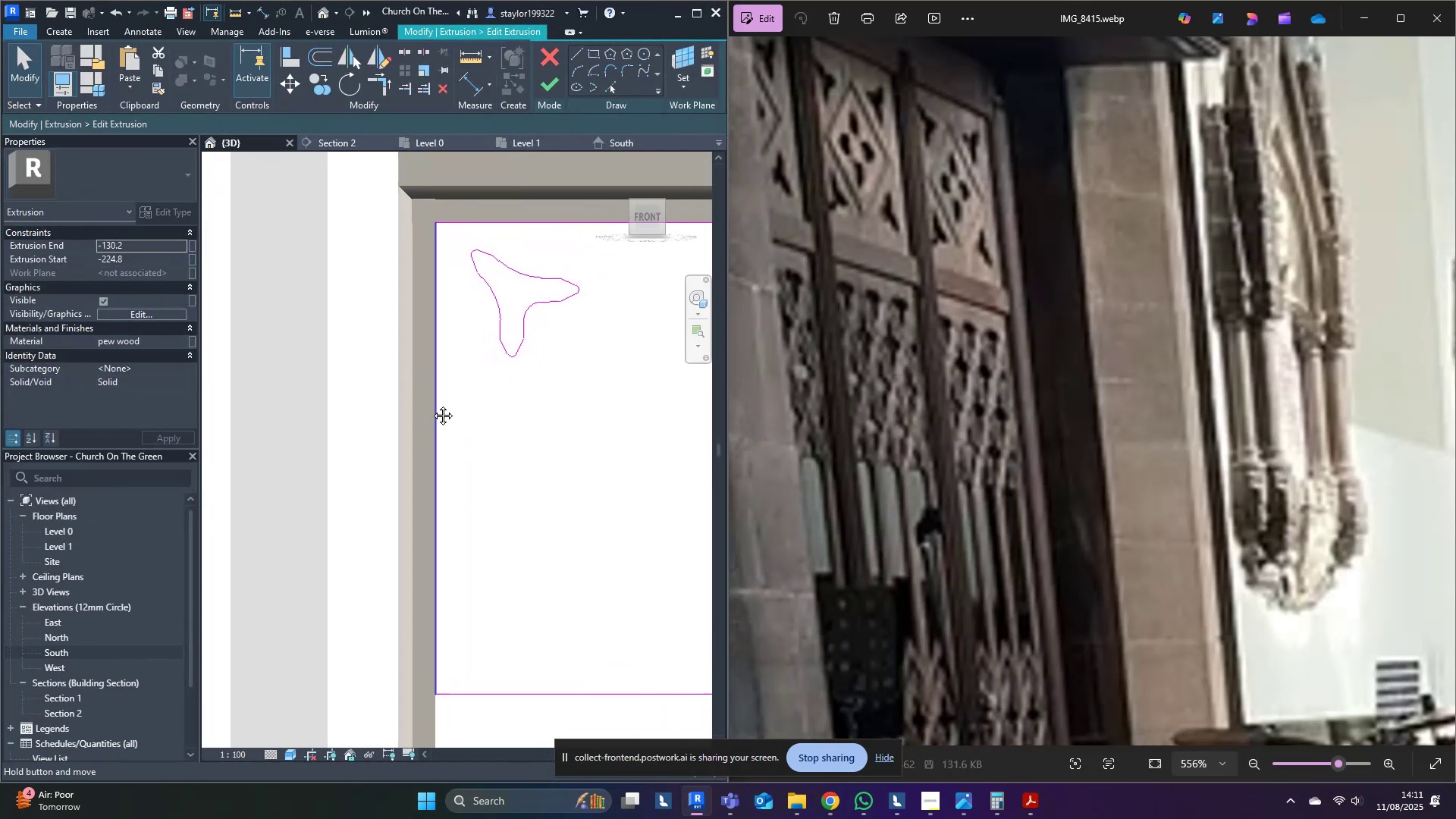 
key(Tab)
 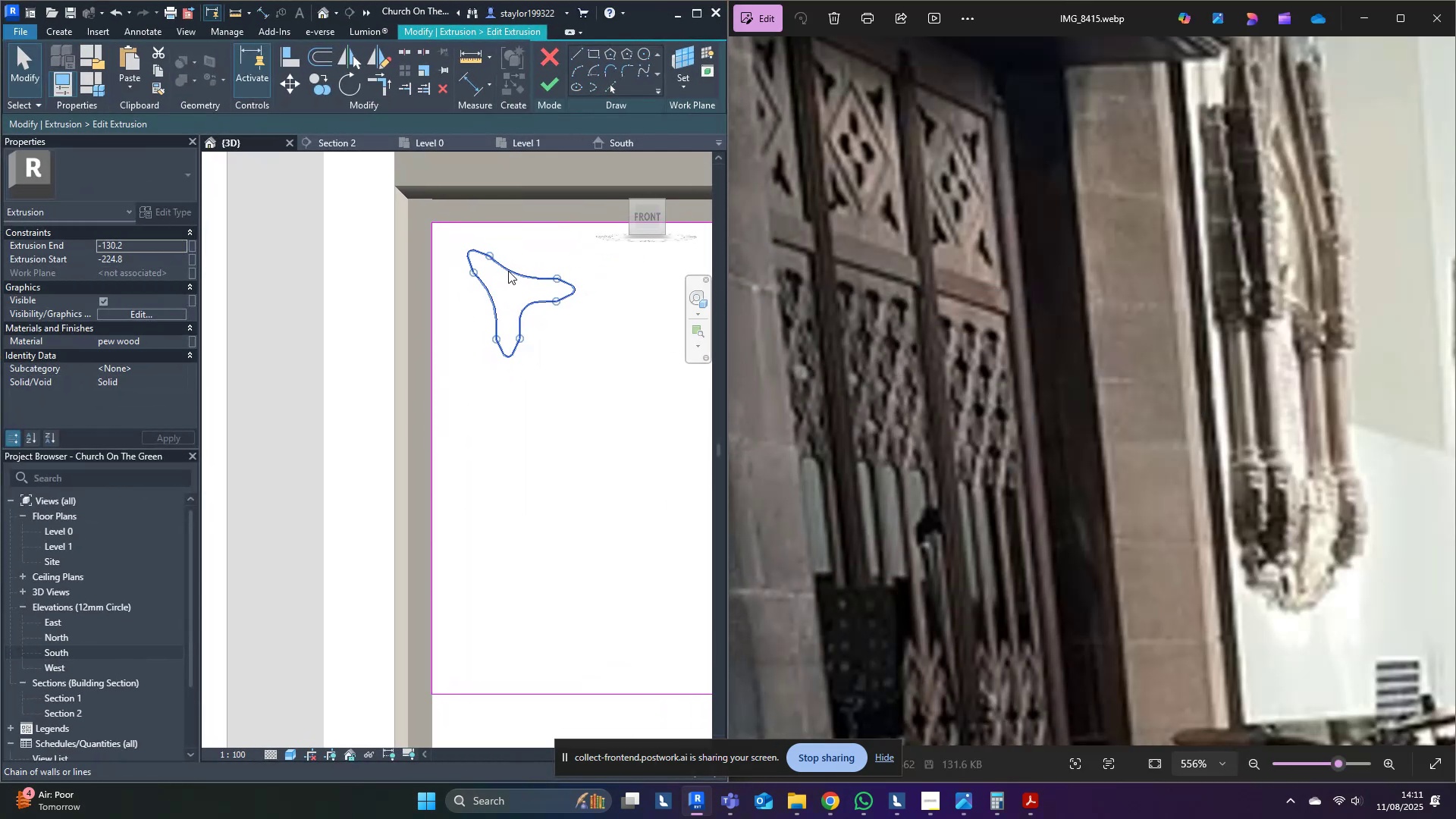 
left_click([508, 271])
 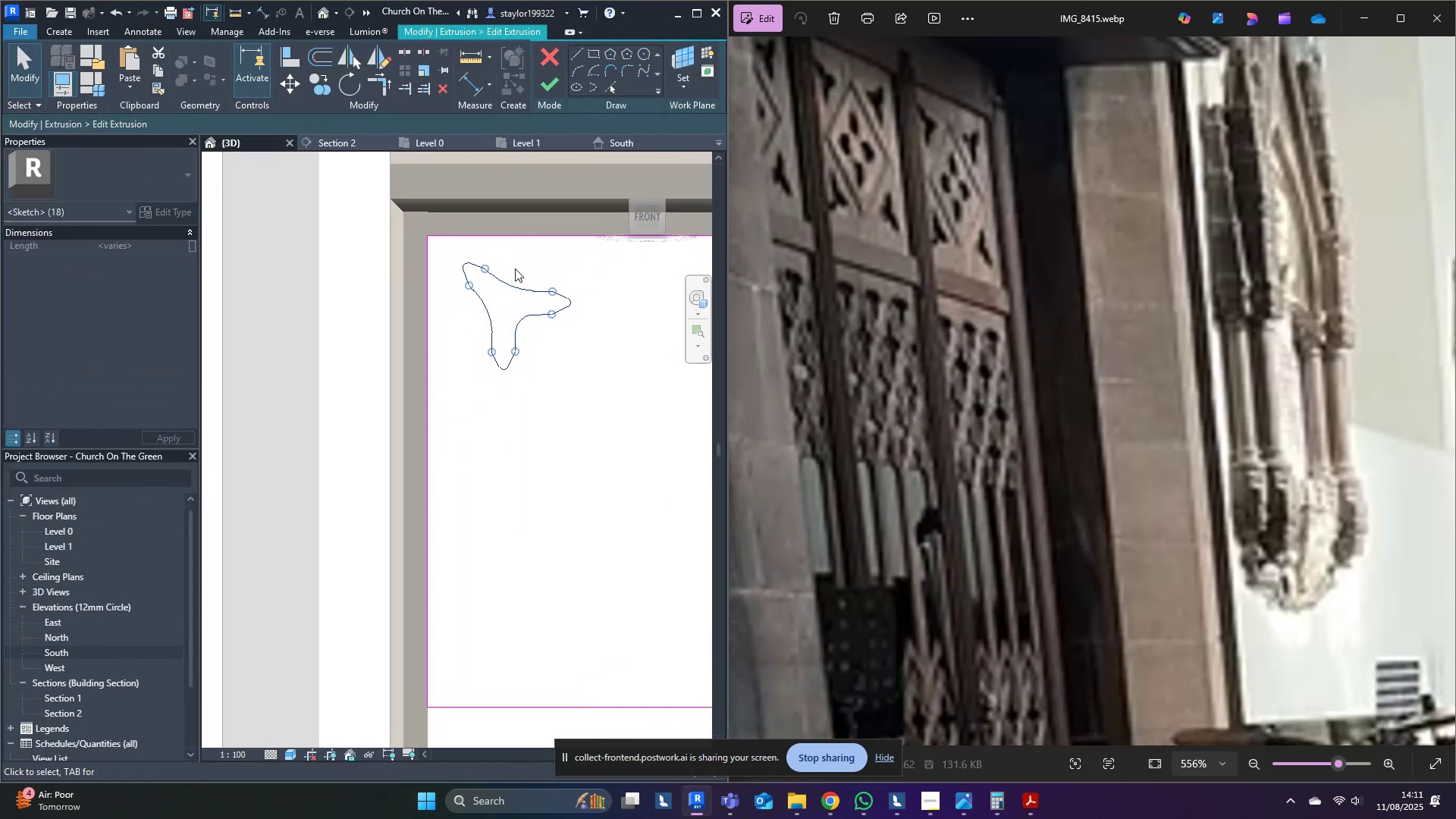 
type(ro)
 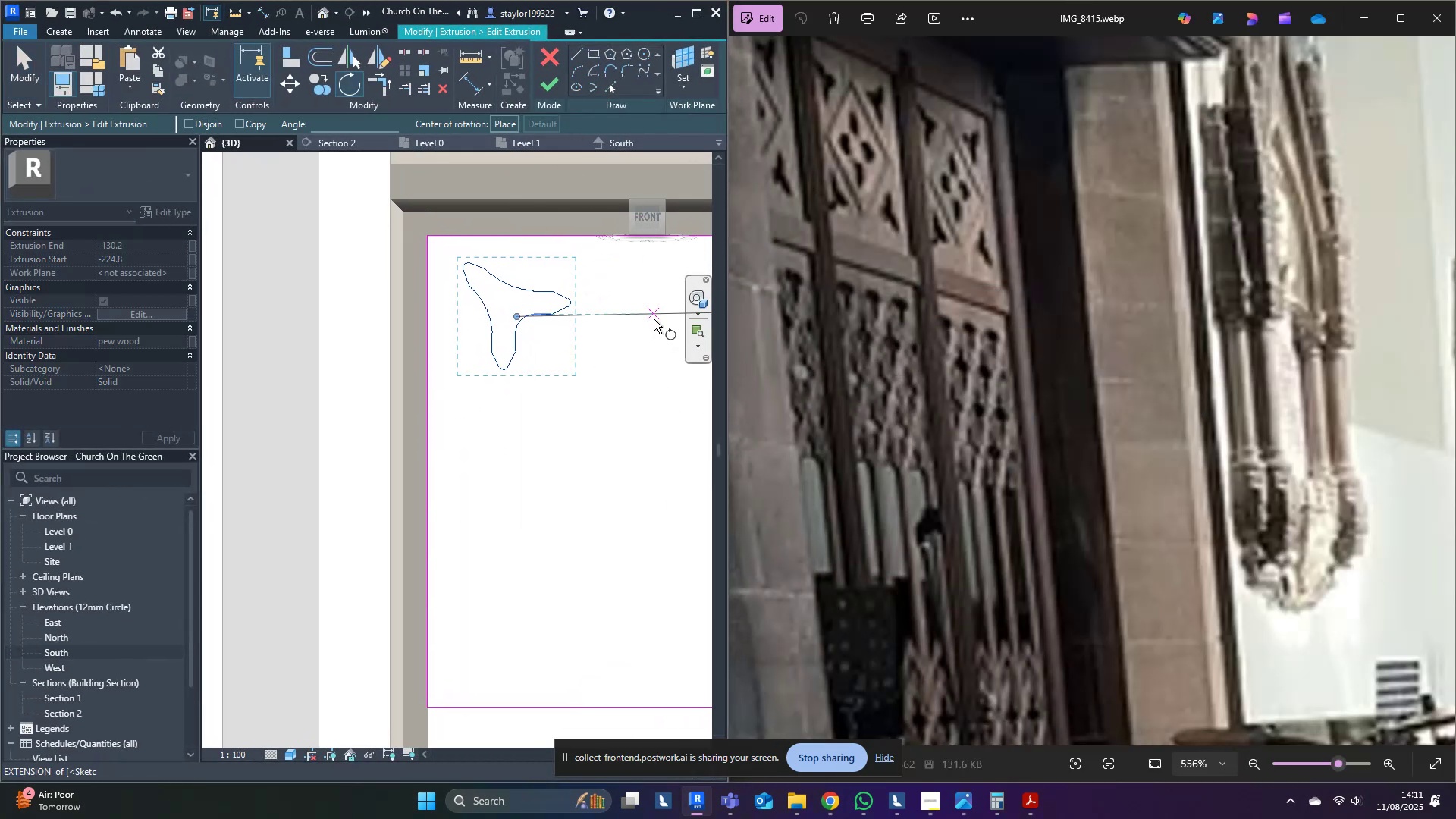 
left_click([654, 319])
 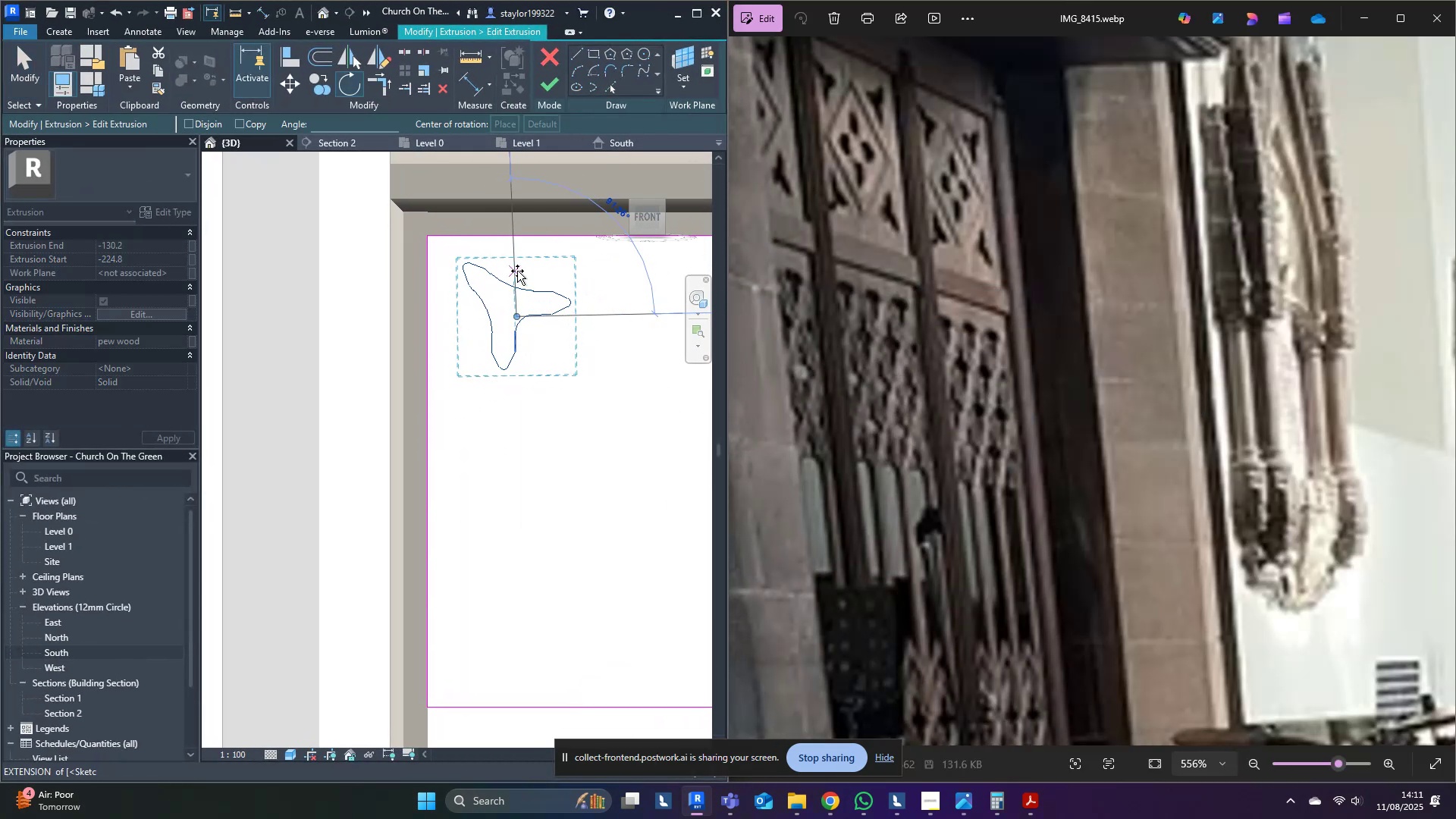 
left_click([517, 271])
 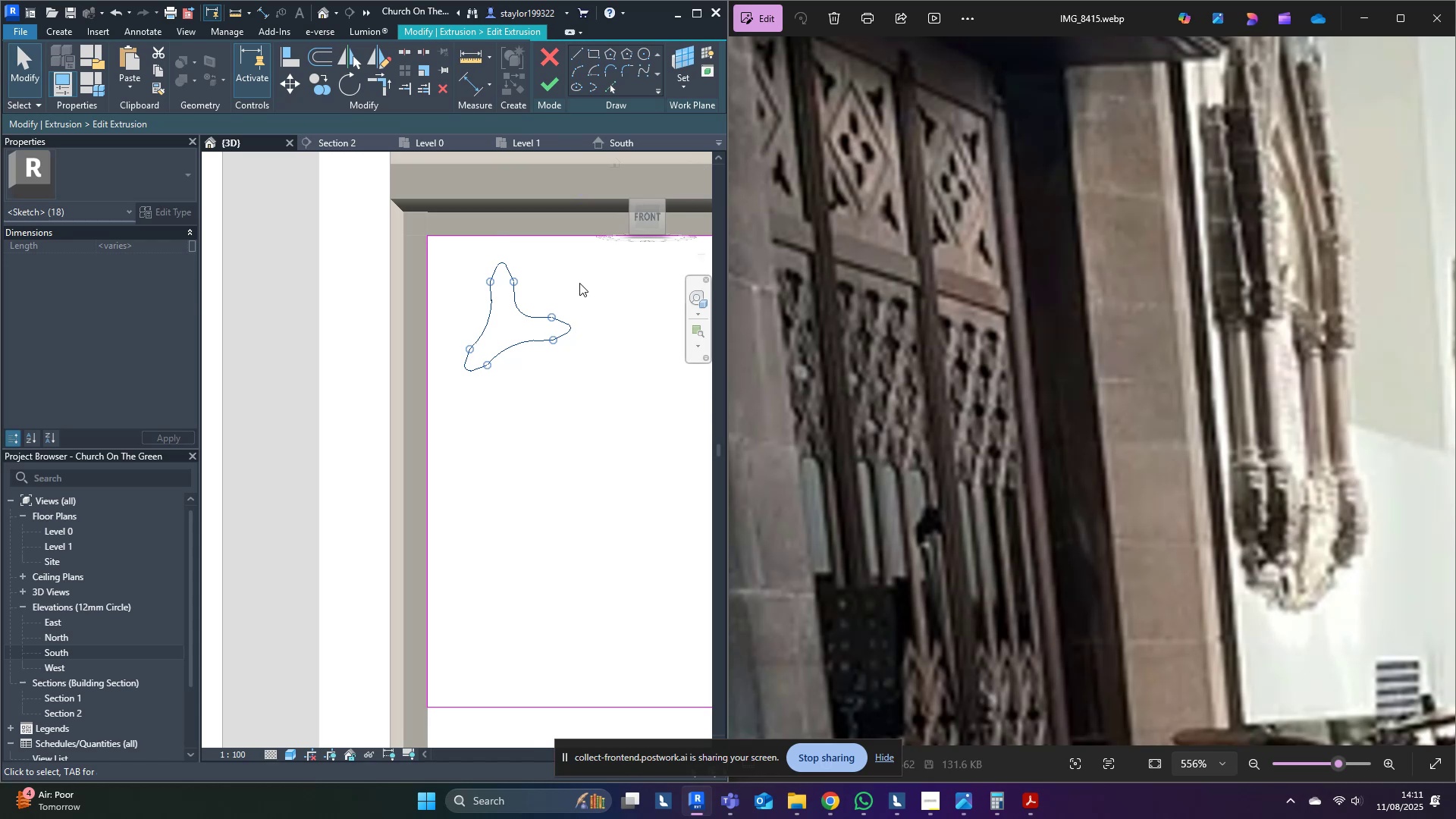 
key(R)
 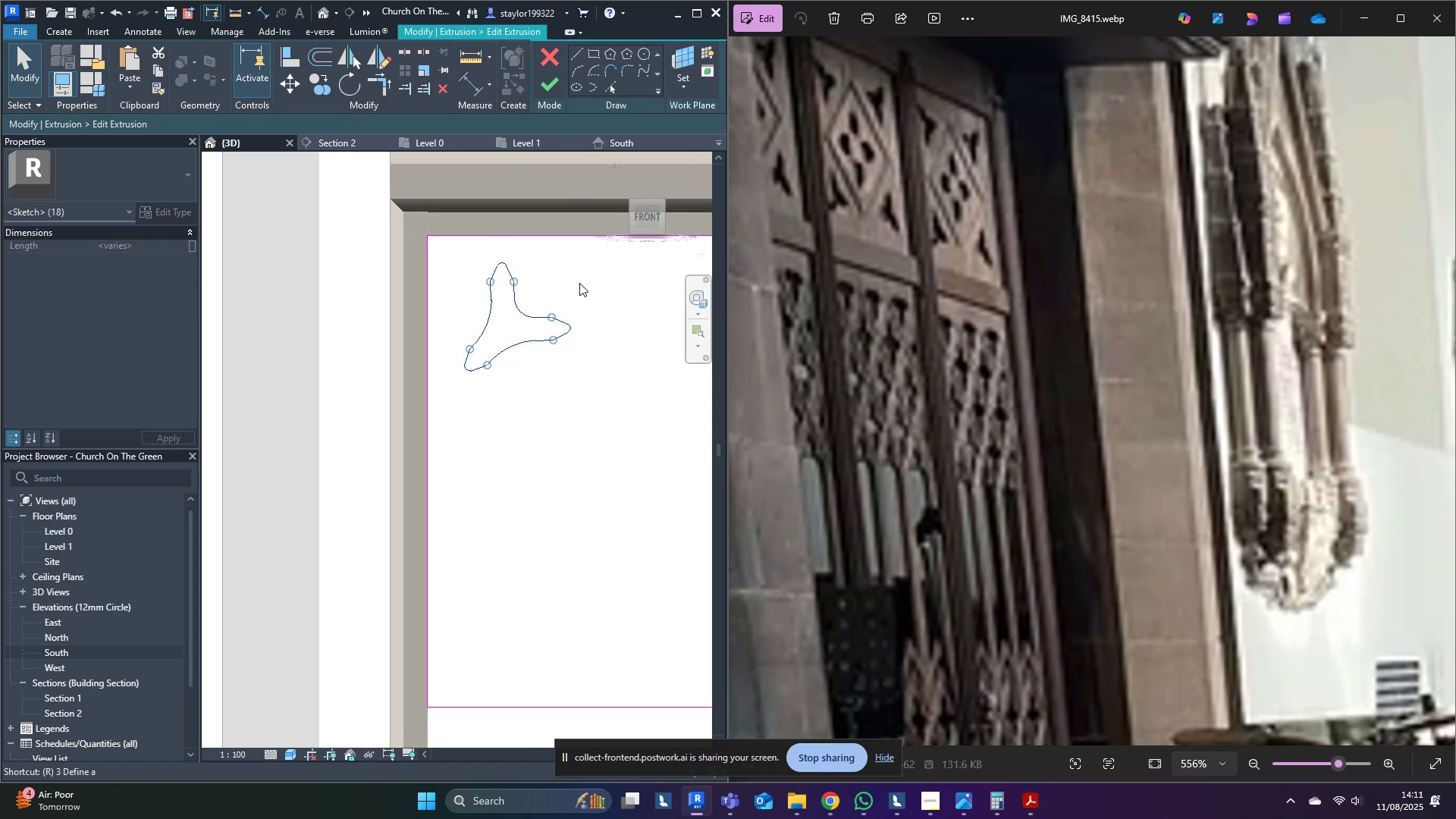 
hold_key(key=O, duration=14.23)
 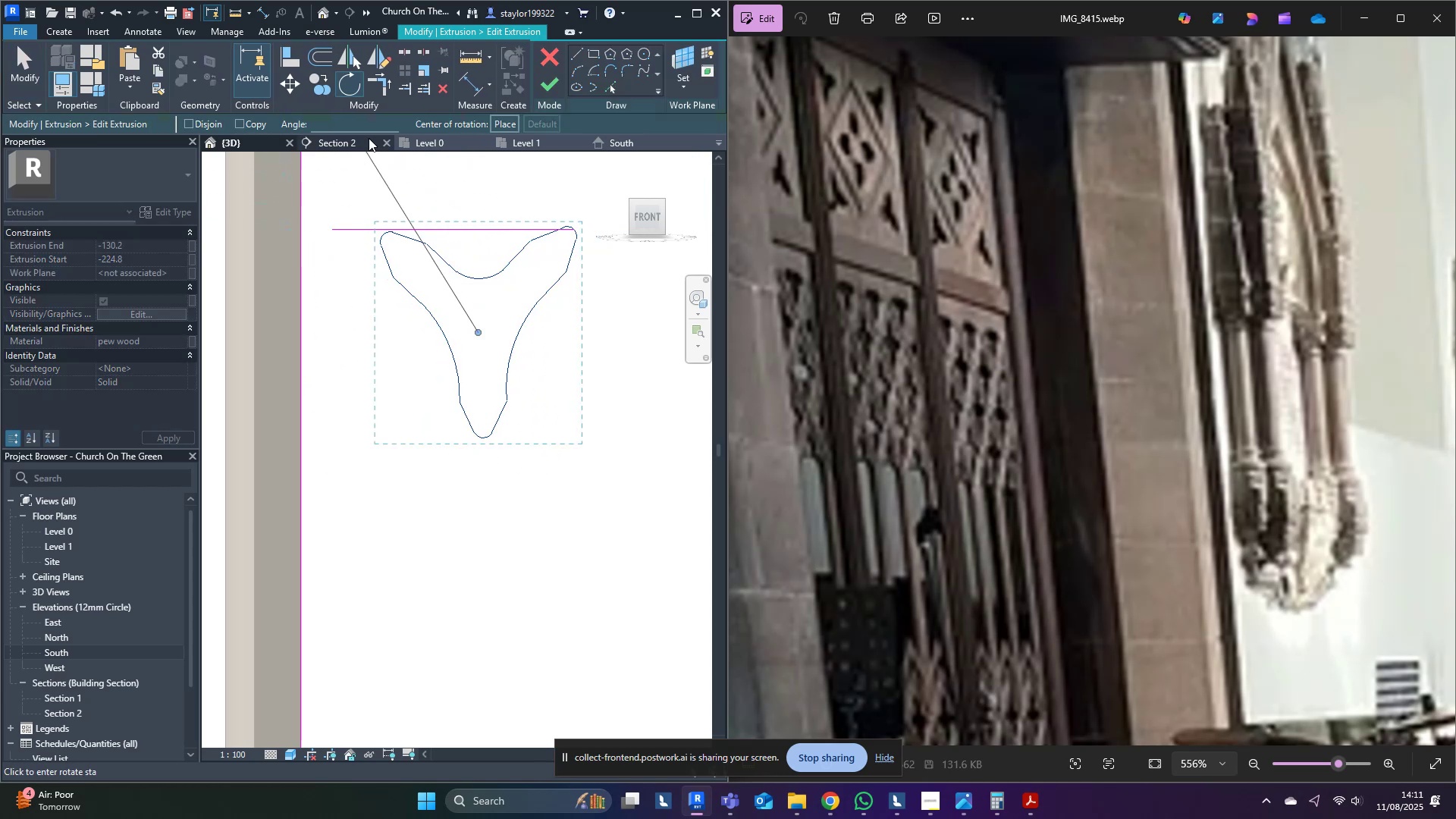 
left_click([519, 245])
 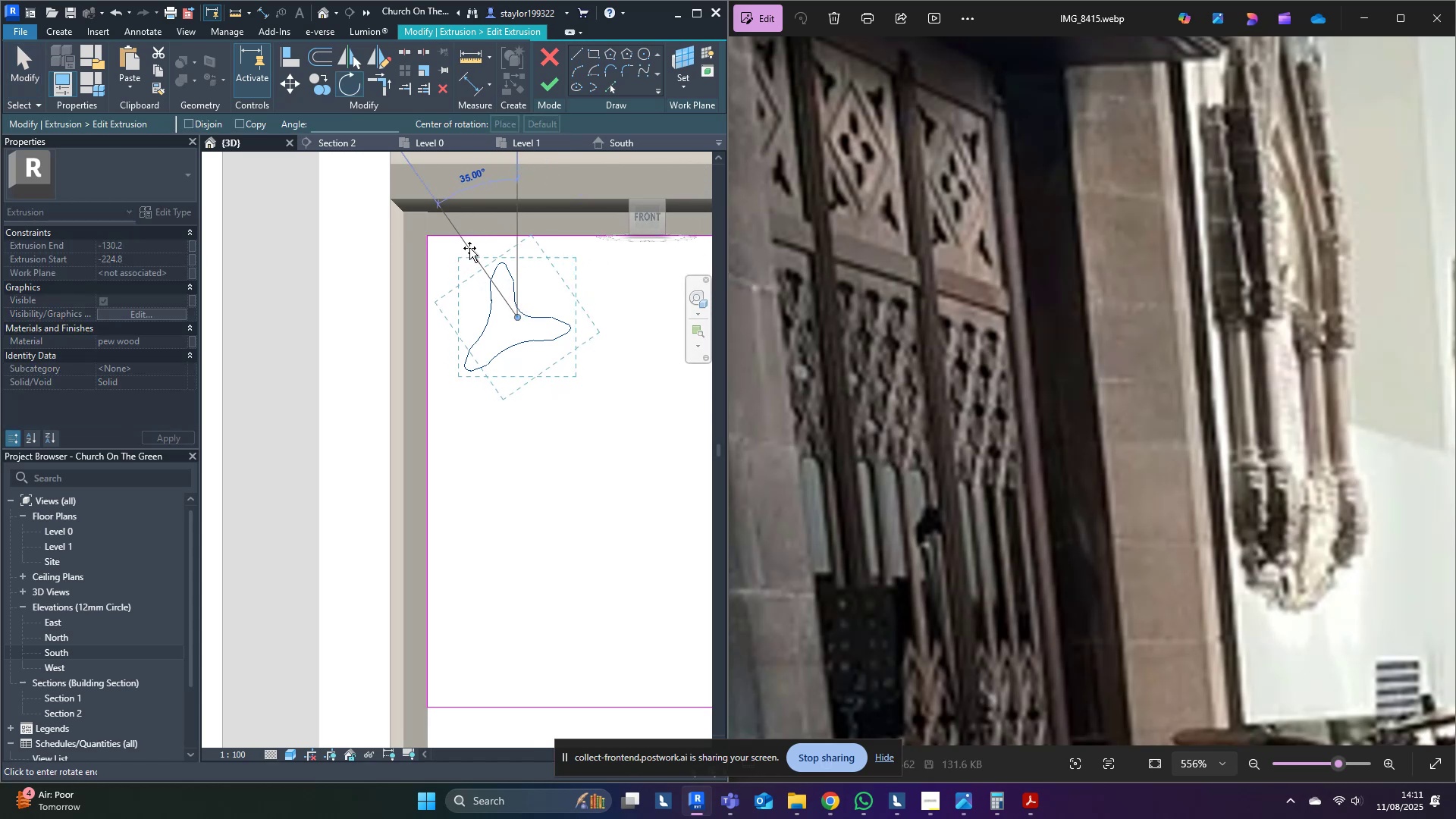 
left_click([454, 253])
 